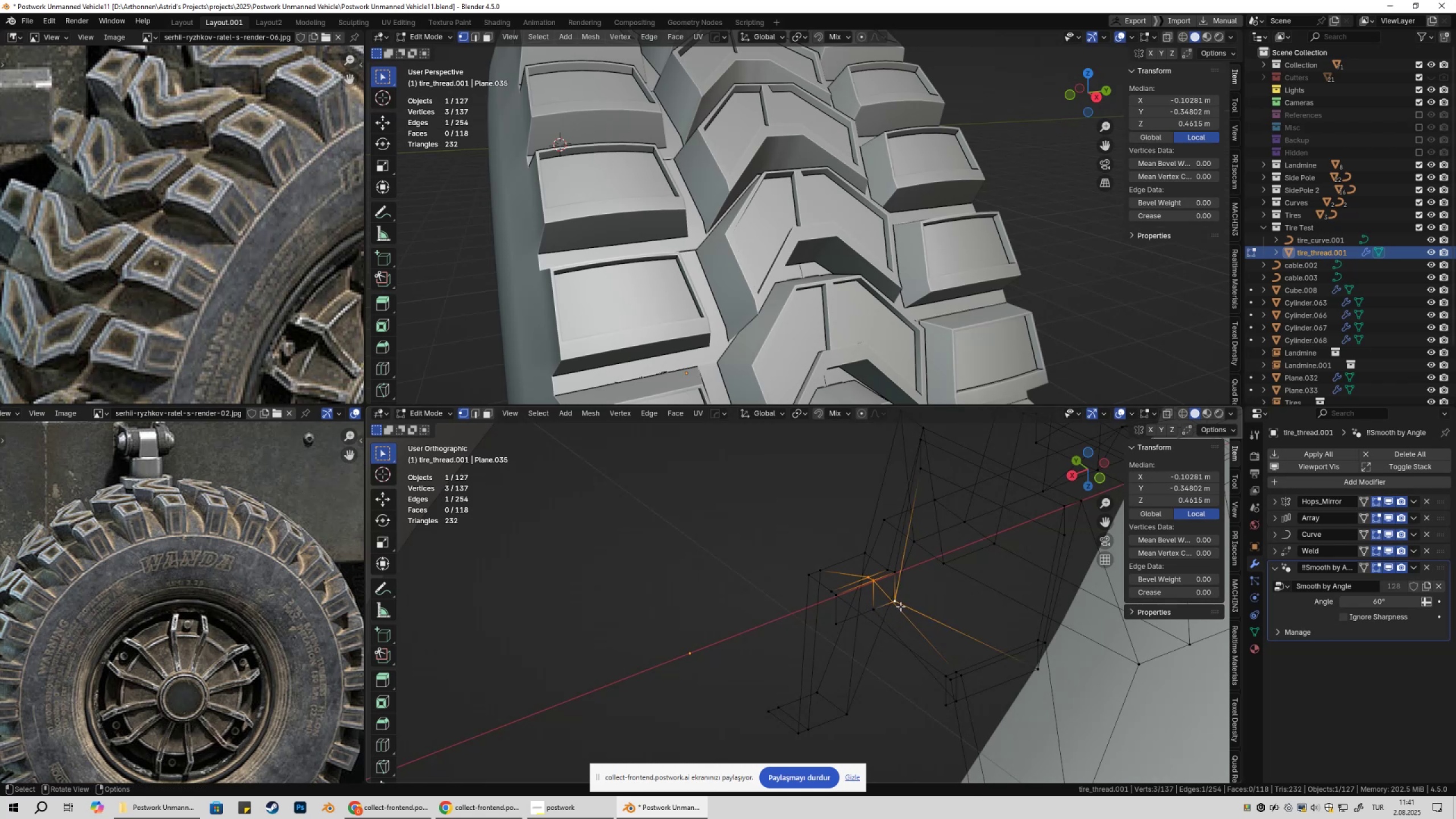 
key(Control+ControlLeft)
 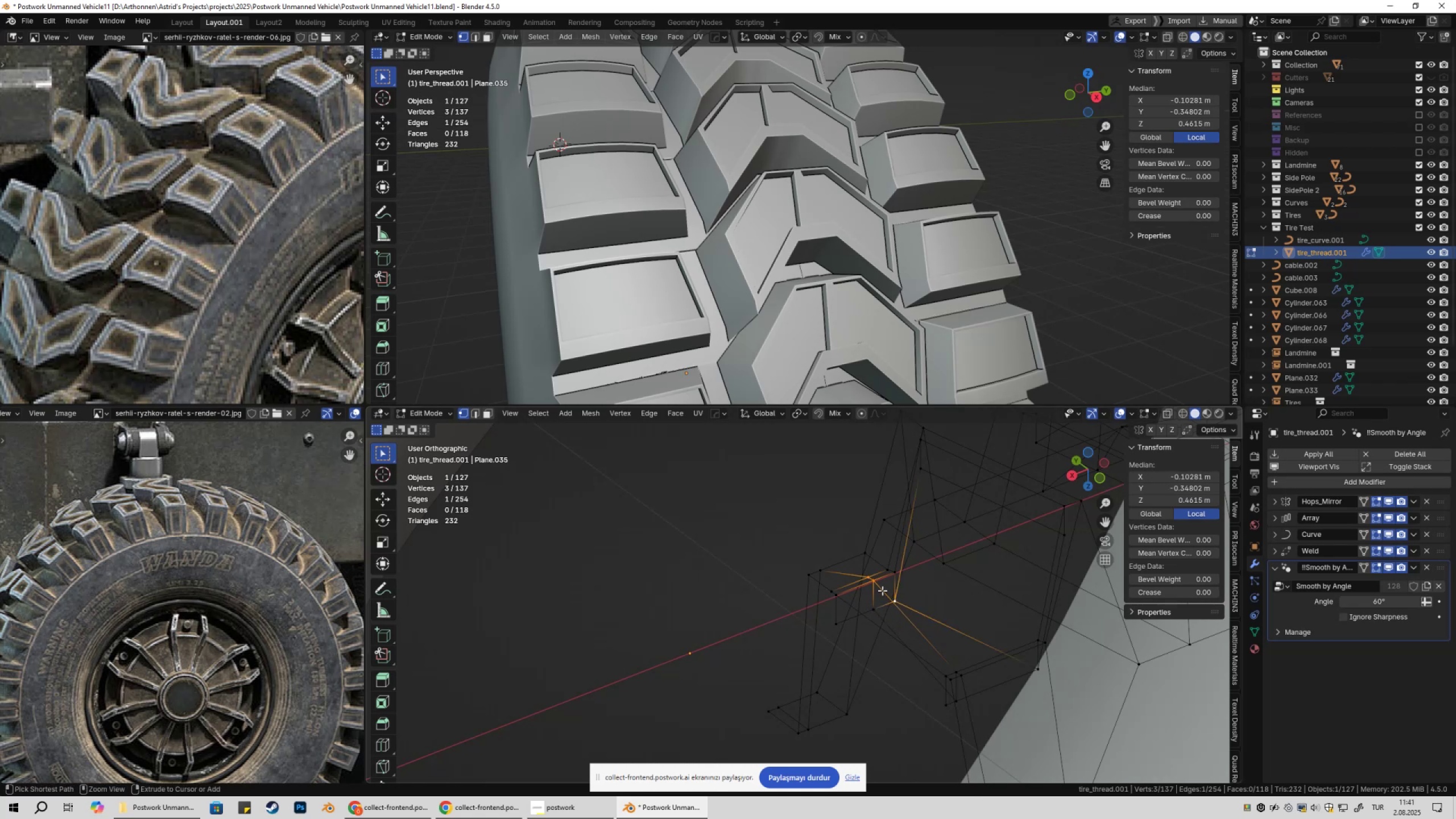 
left_click_drag(start_coordinate=[882, 590], to_coordinate=[925, 624])
 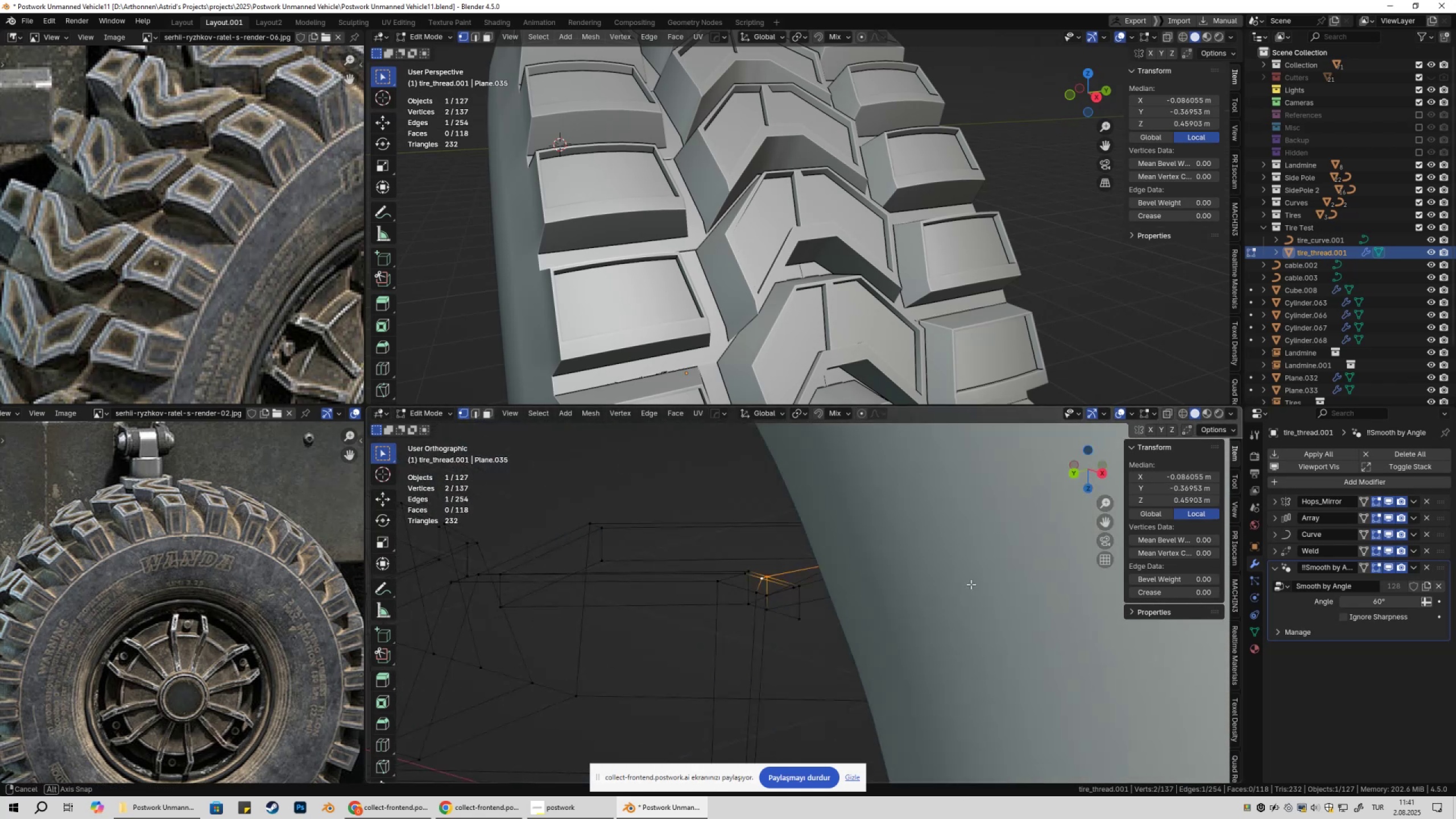 
scroll: coordinate [880, 591], scroll_direction: up, amount: 2.0
 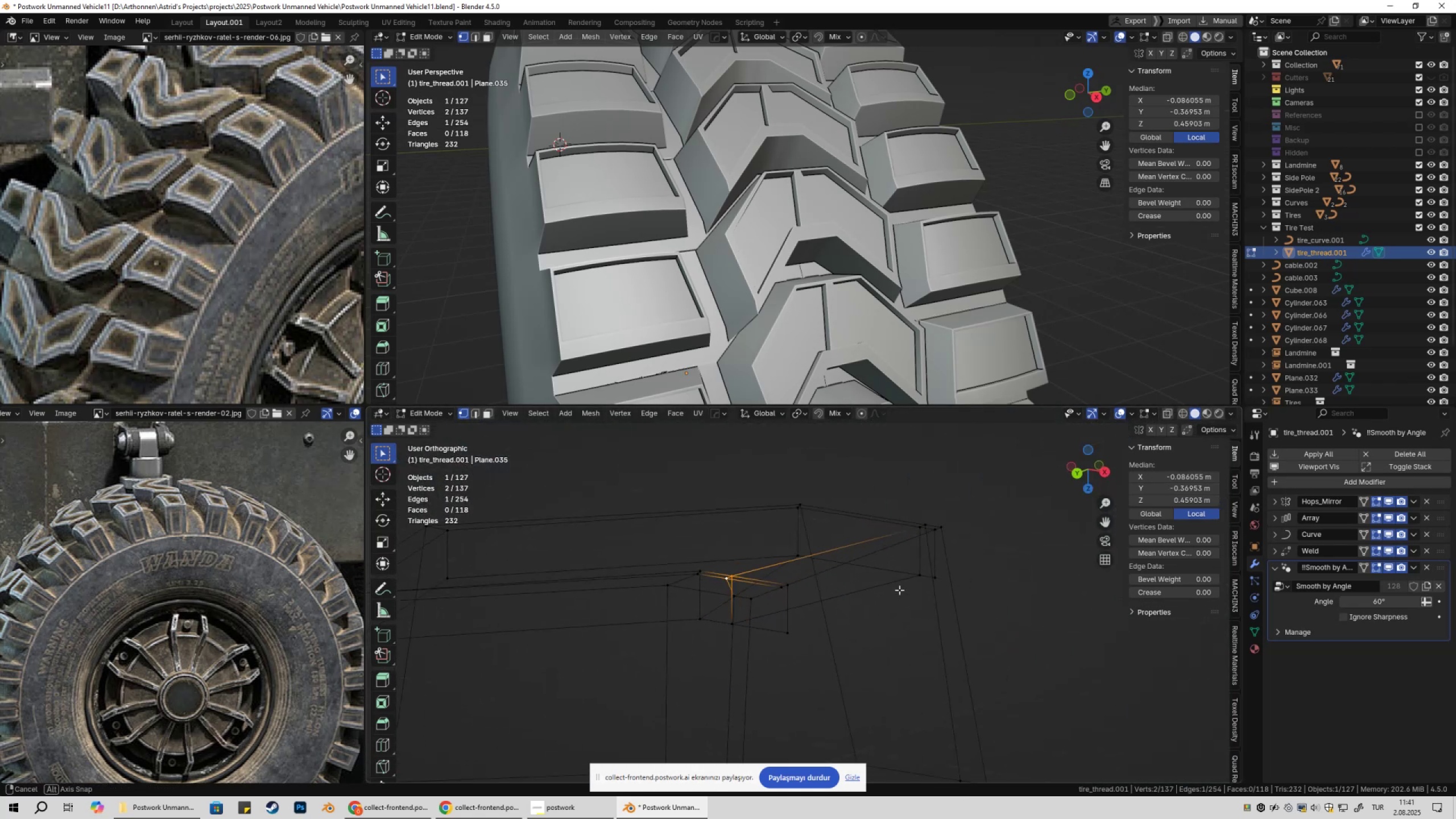 
type(gyx)
key(Escape)
type(gz)
key(Escape)
 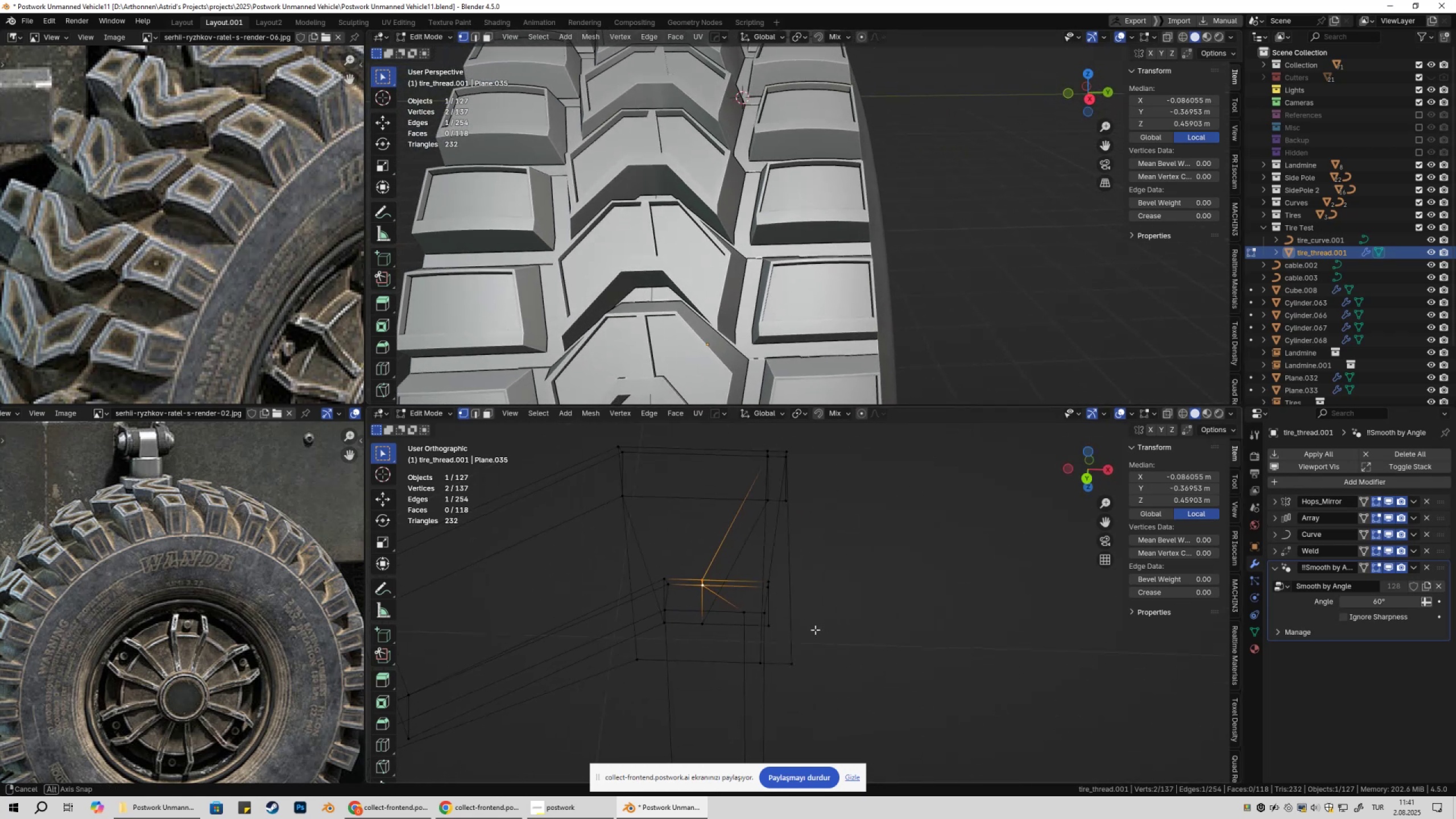 
left_click_drag(start_coordinate=[764, 578], to_coordinate=[783, 595])
 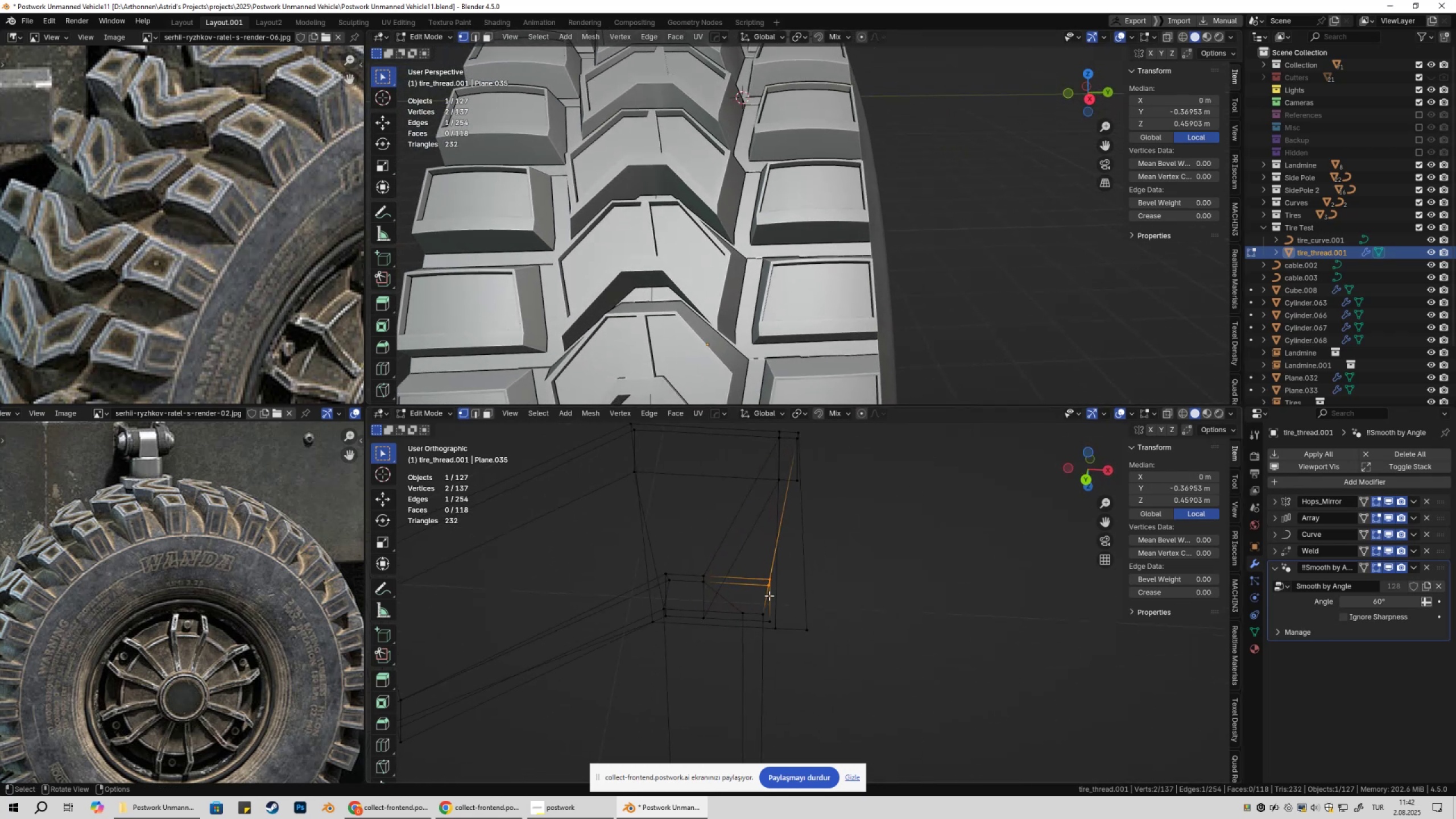 
left_click([708, 573])
 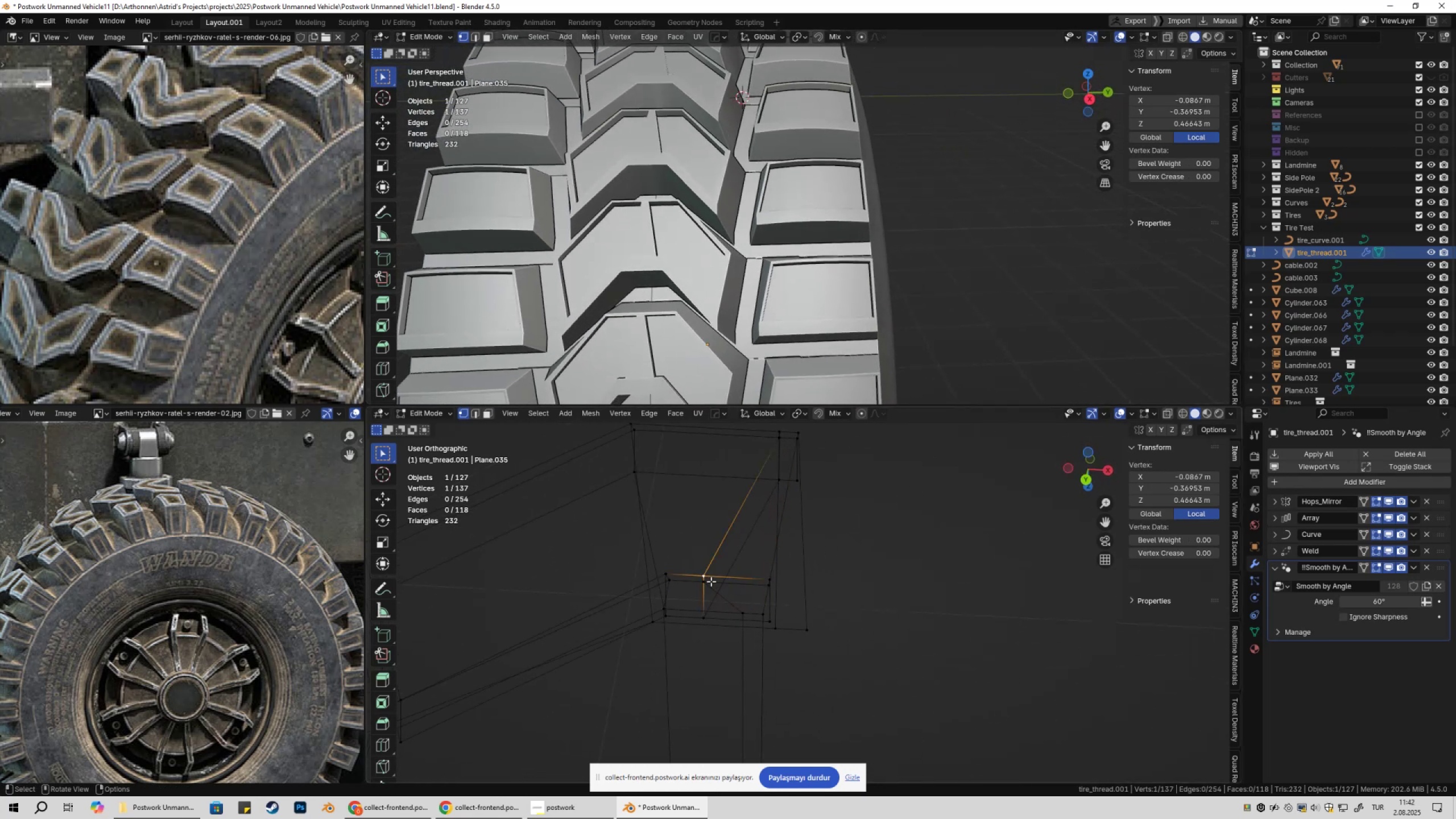 
hold_key(key=ShiftLeft, duration=0.59)
double_click([707, 583])
 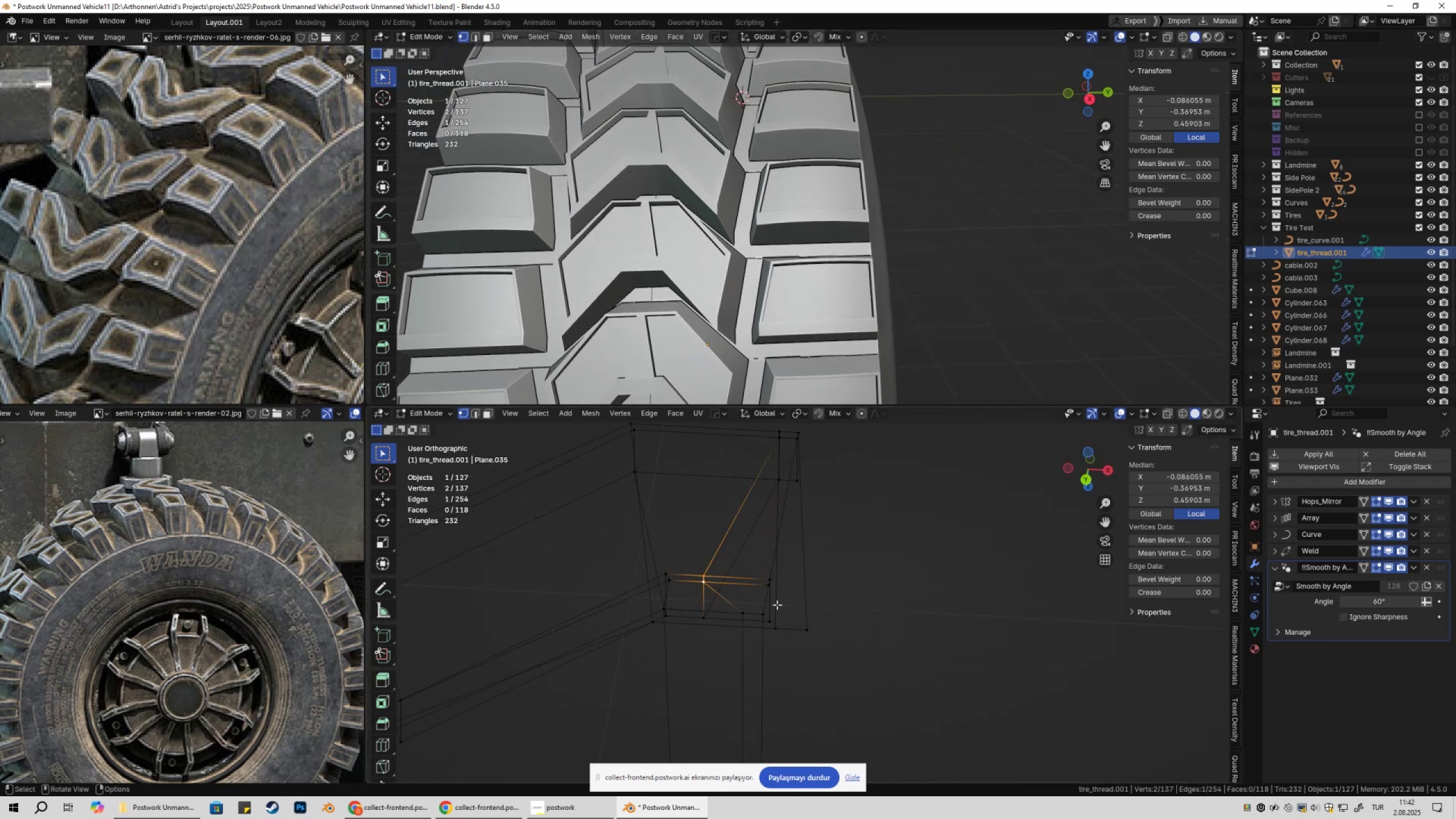 
type(gx)
 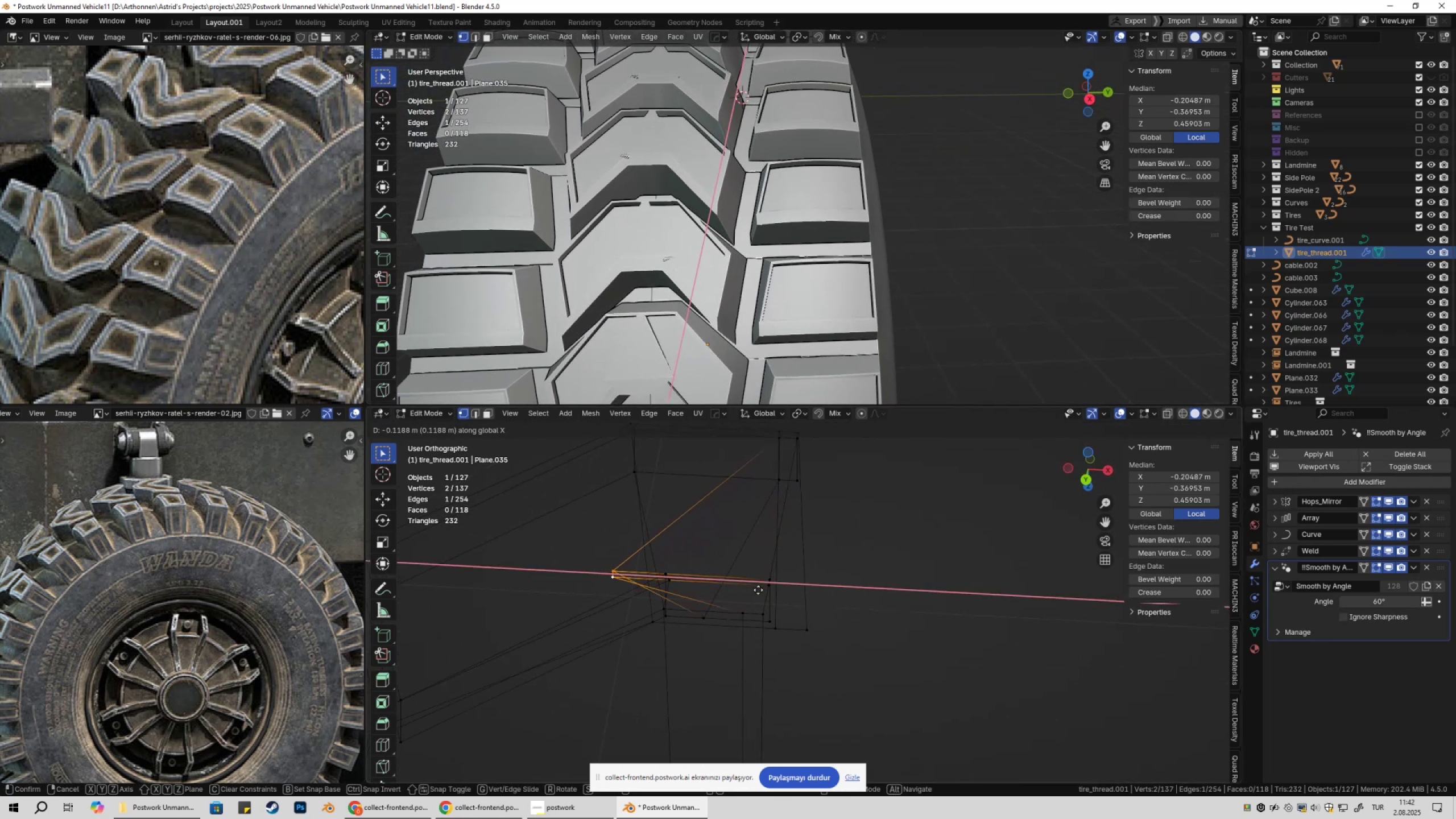 
key(Escape)
 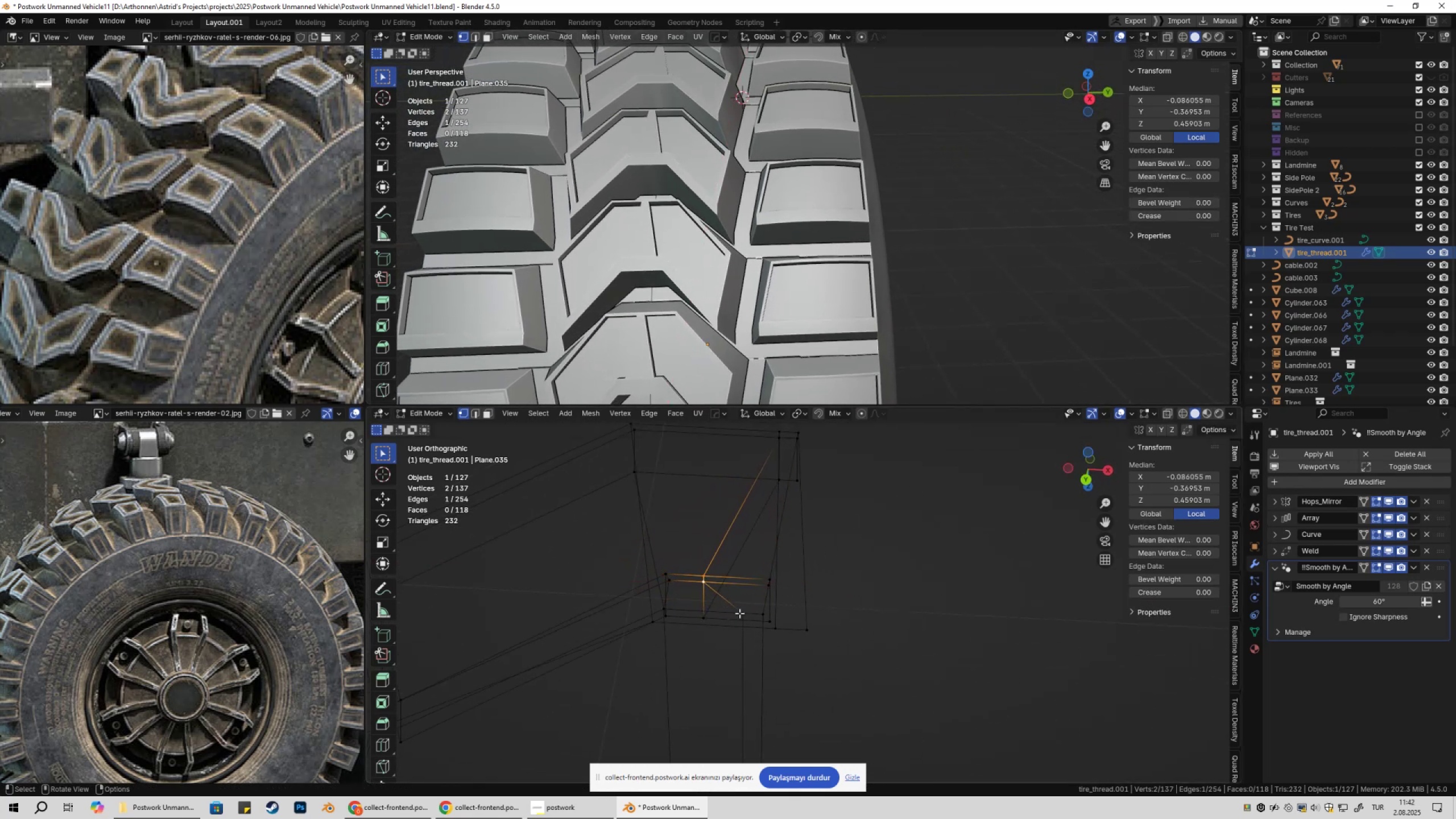 
hold_key(key=ShiftLeft, duration=0.57)
 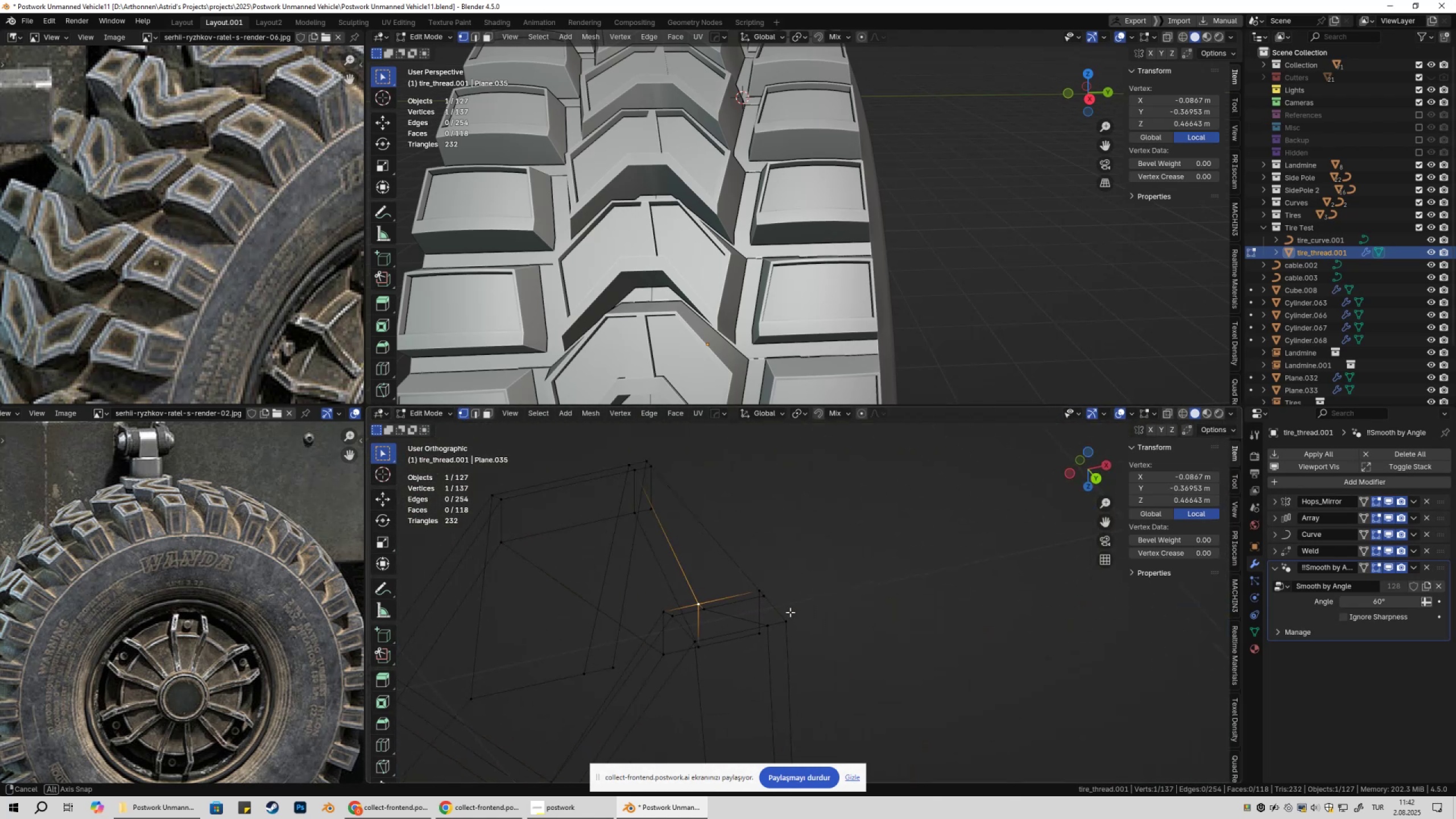 
wait(5.02)
 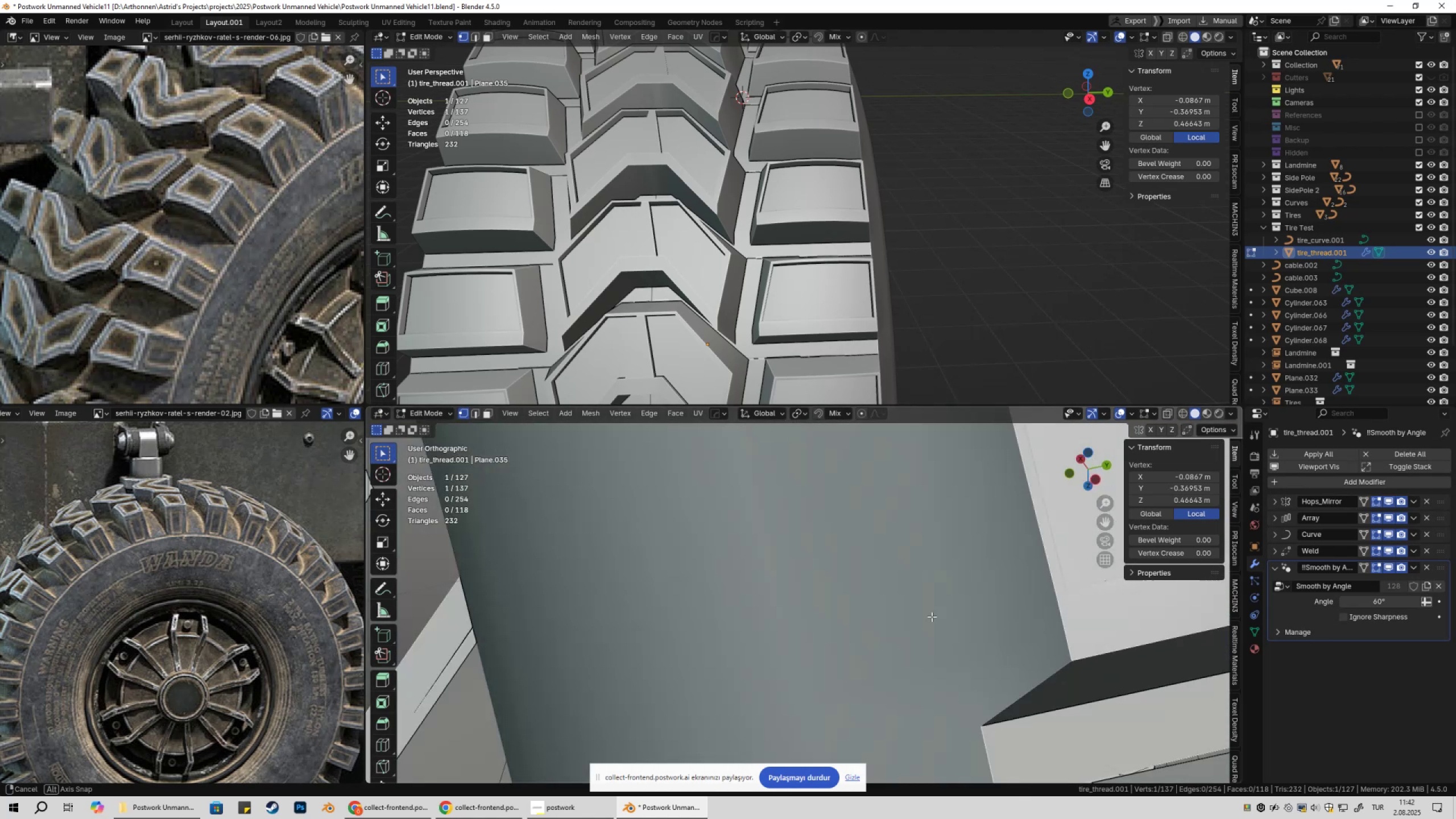 
scroll: coordinate [717, 312], scroll_direction: down, amount: 3.0
 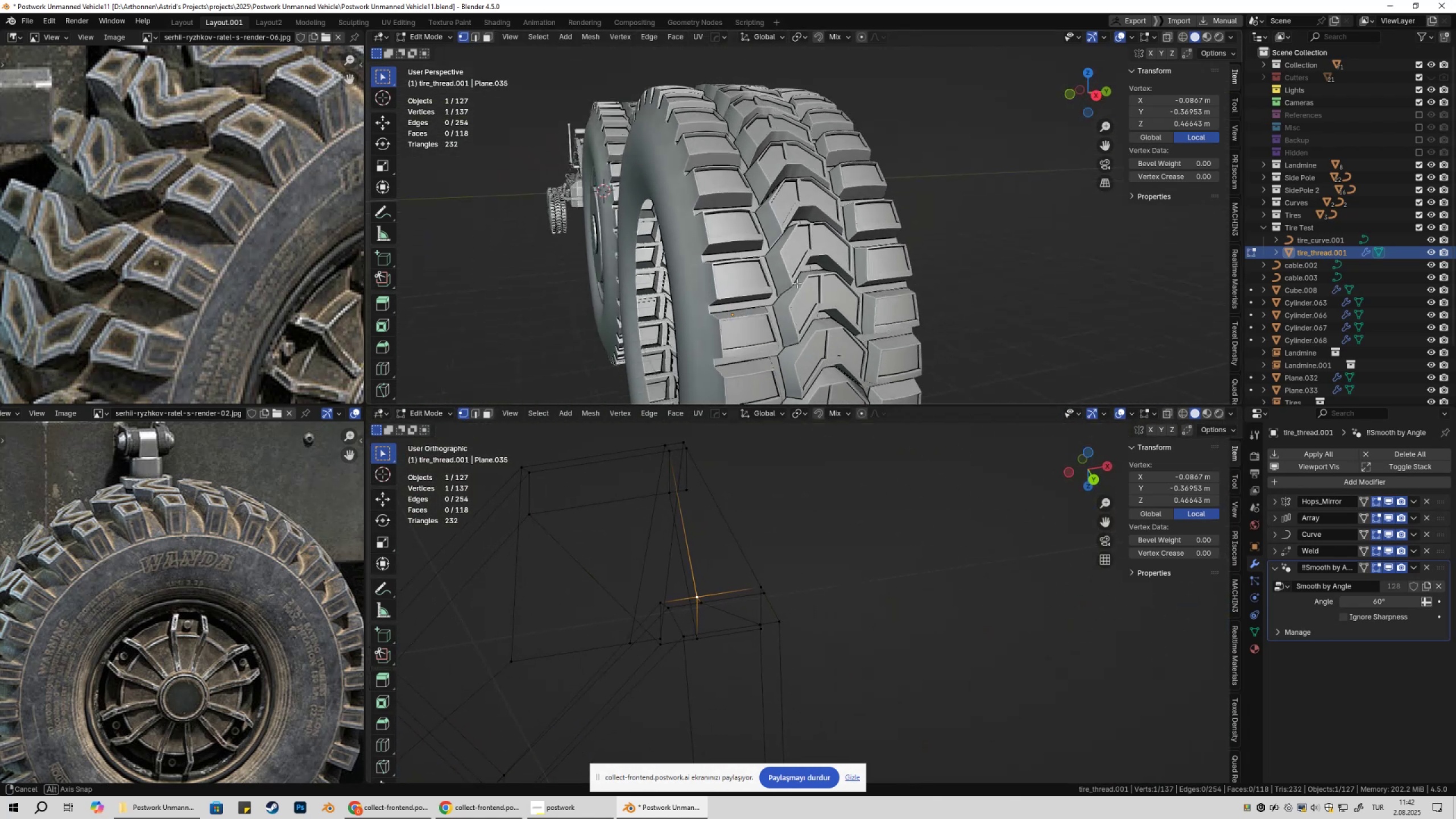 
scroll: coordinate [756, 539], scroll_direction: up, amount: 2.0
 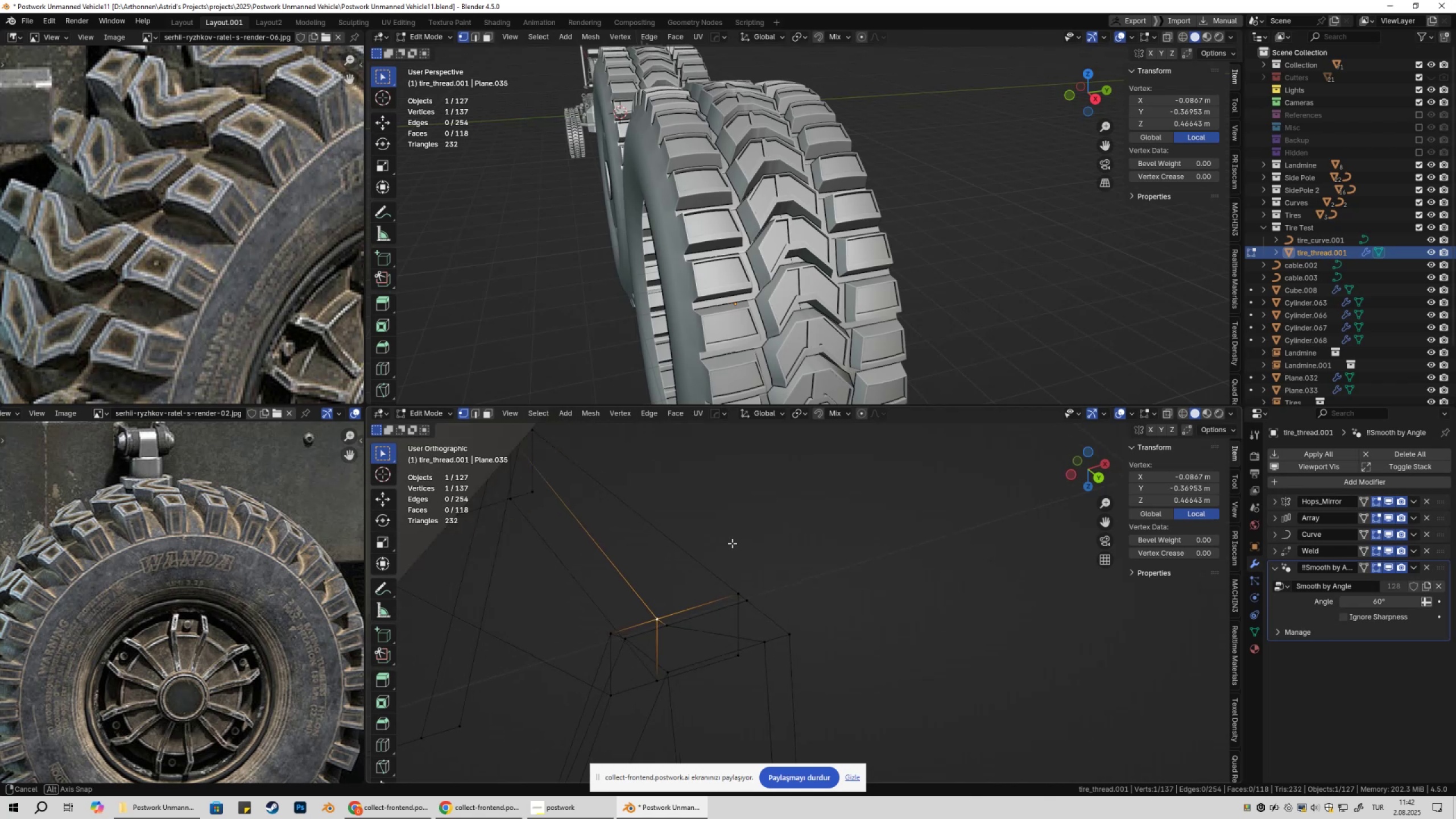 
hold_key(key=ShiftLeft, duration=0.42)
 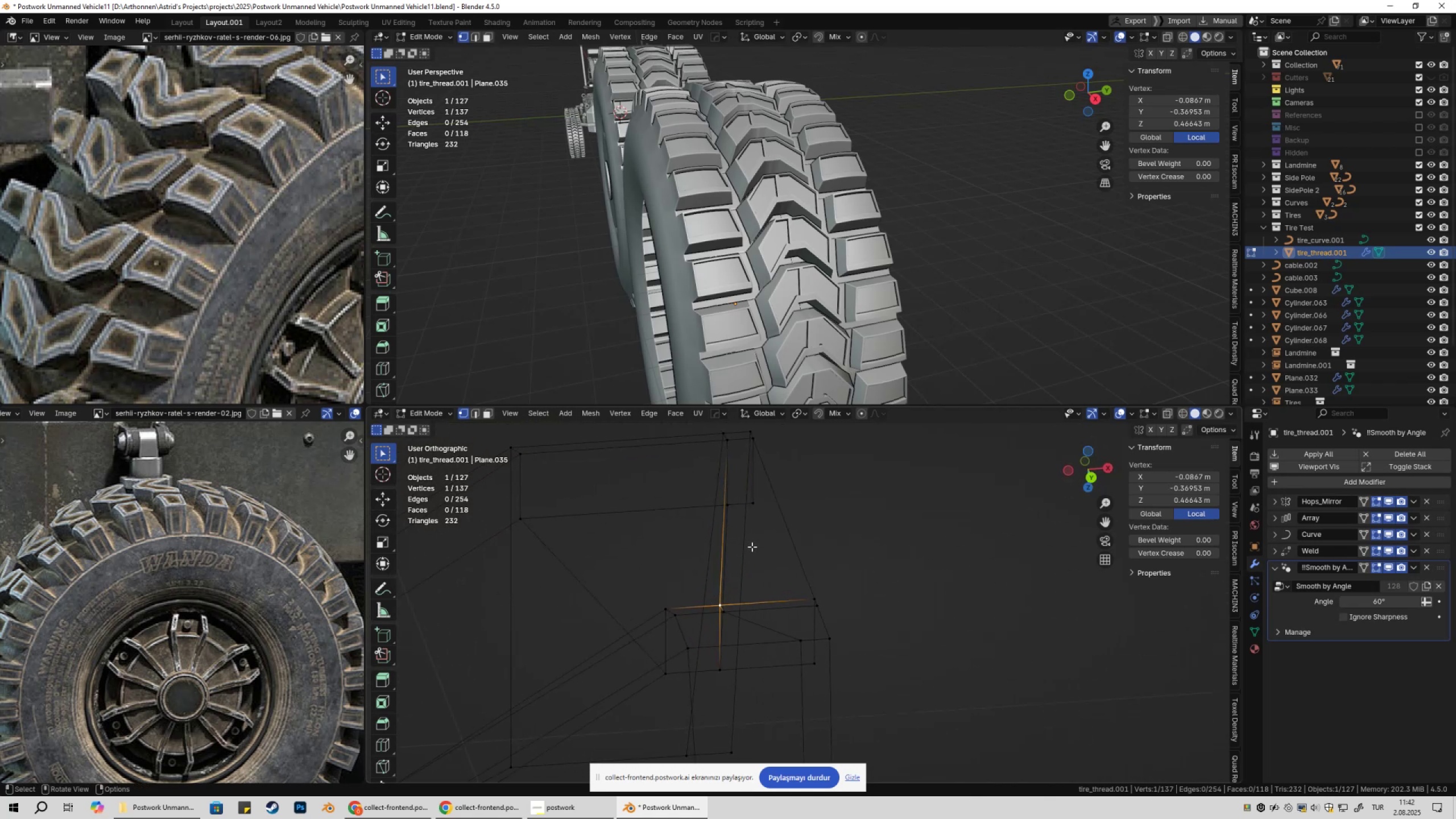 
key(Shift+ShiftLeft)
 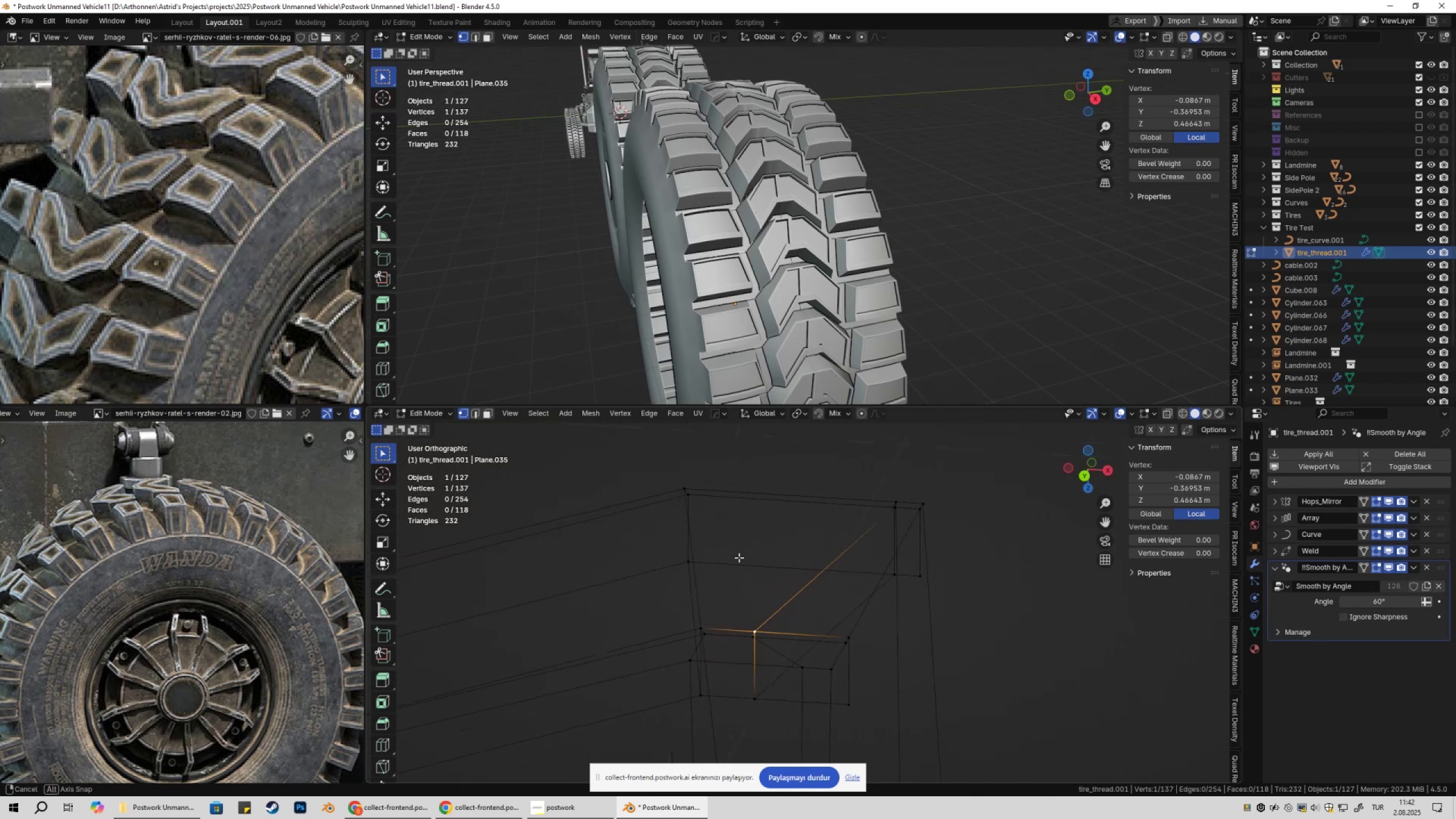 
key(2)
 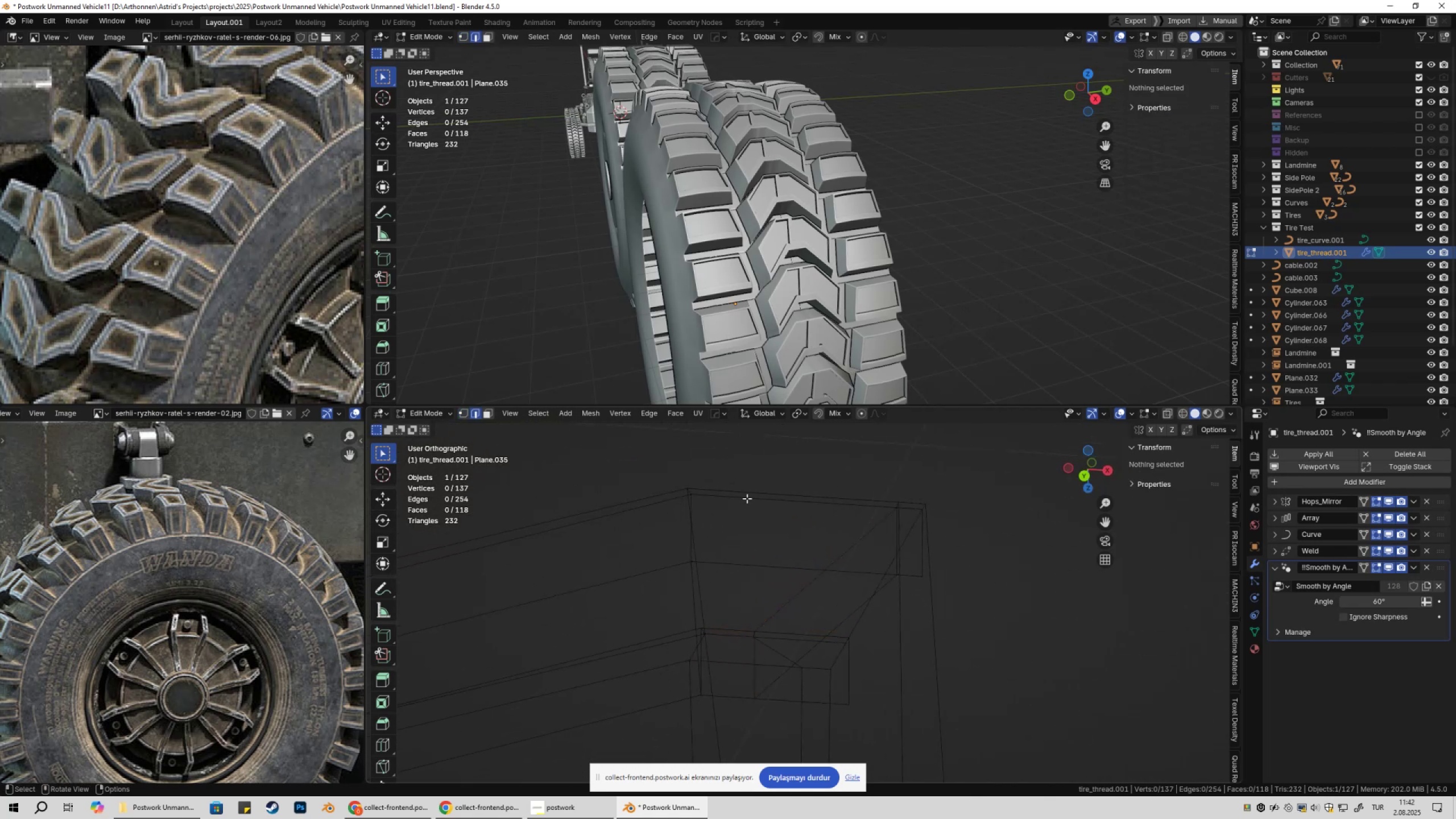 
left_click([747, 498])
 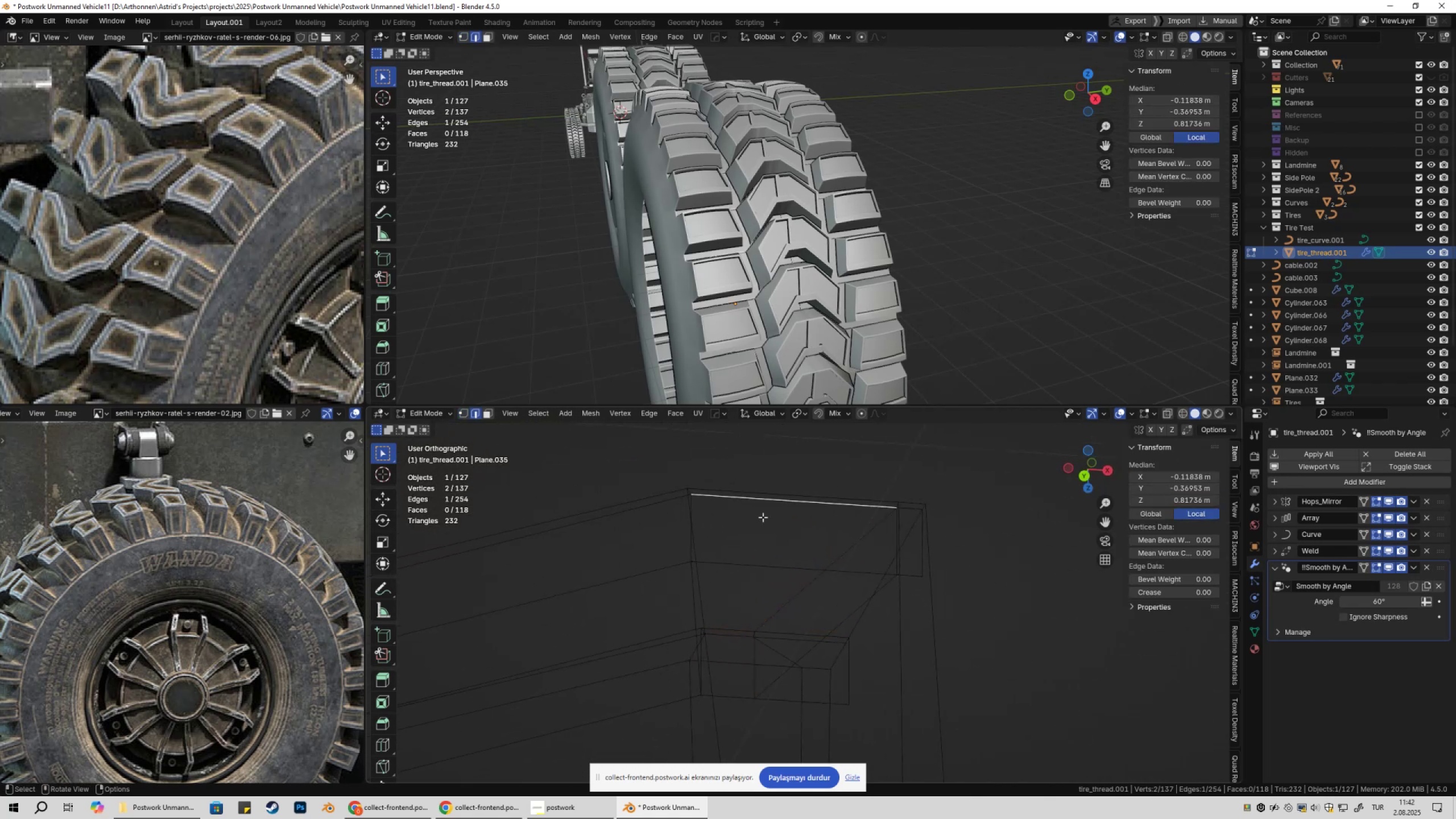 
key(3)
 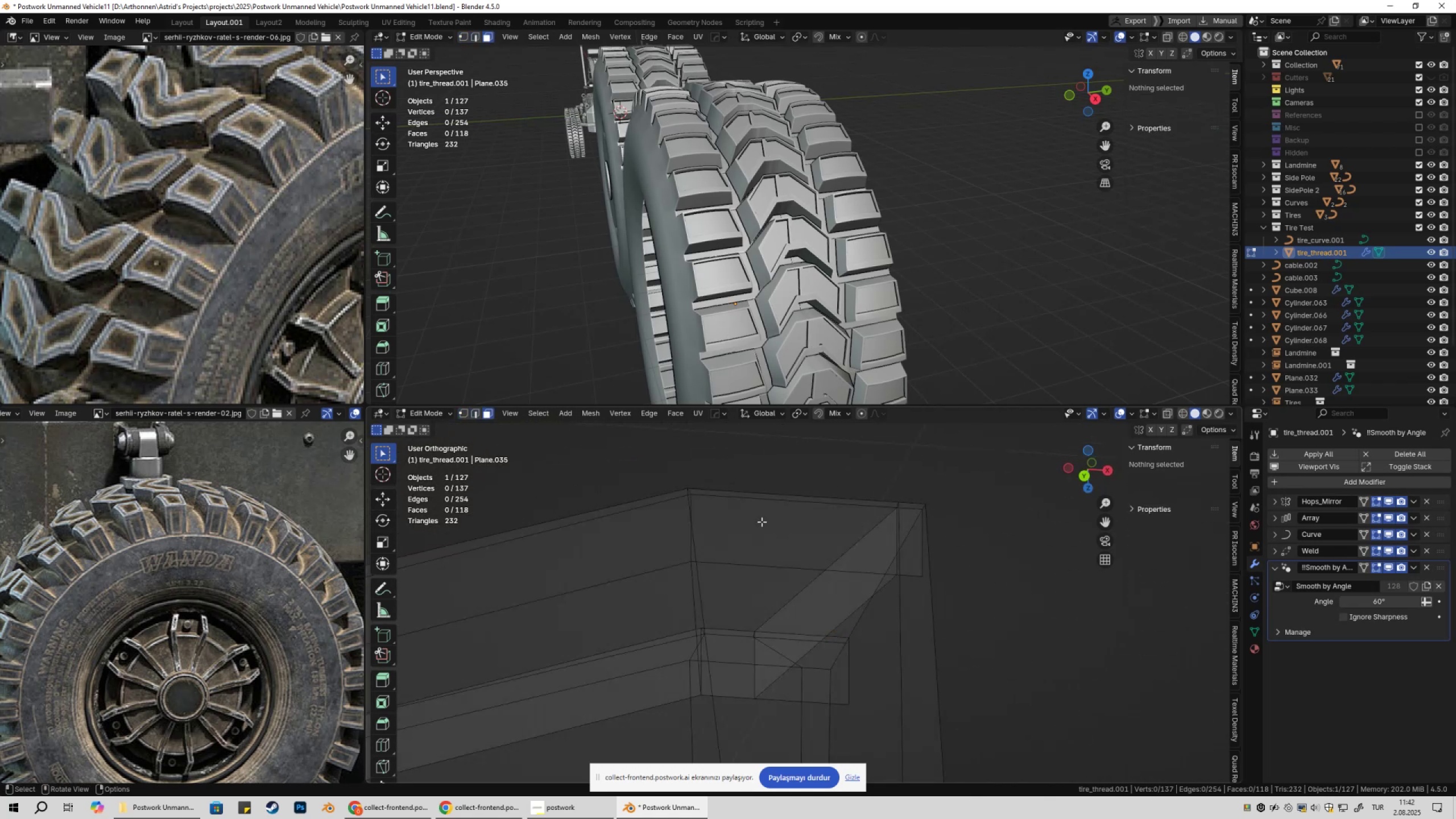 
double_click([762, 522])
 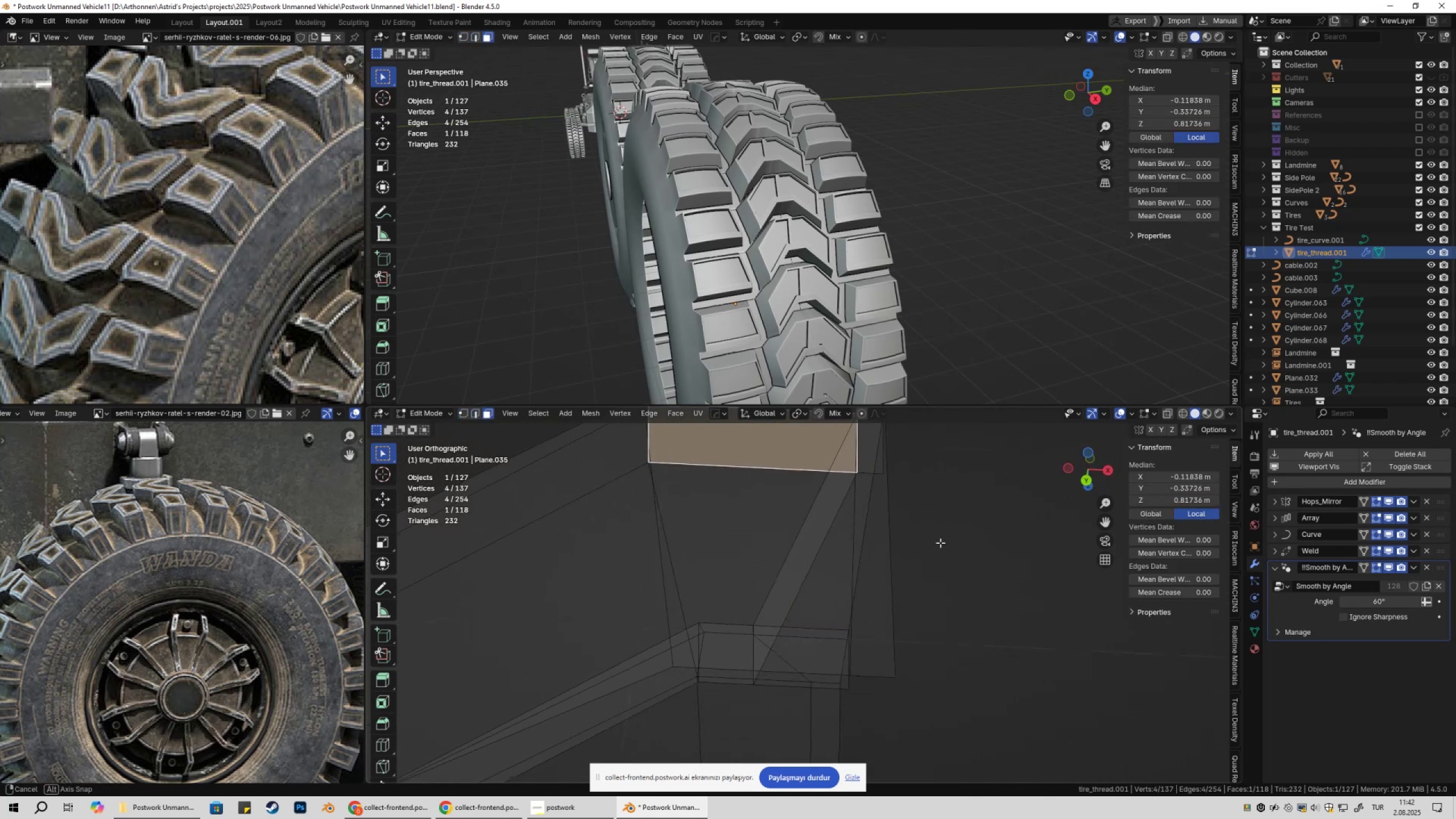 
hold_key(key=ShiftLeft, duration=0.44)
 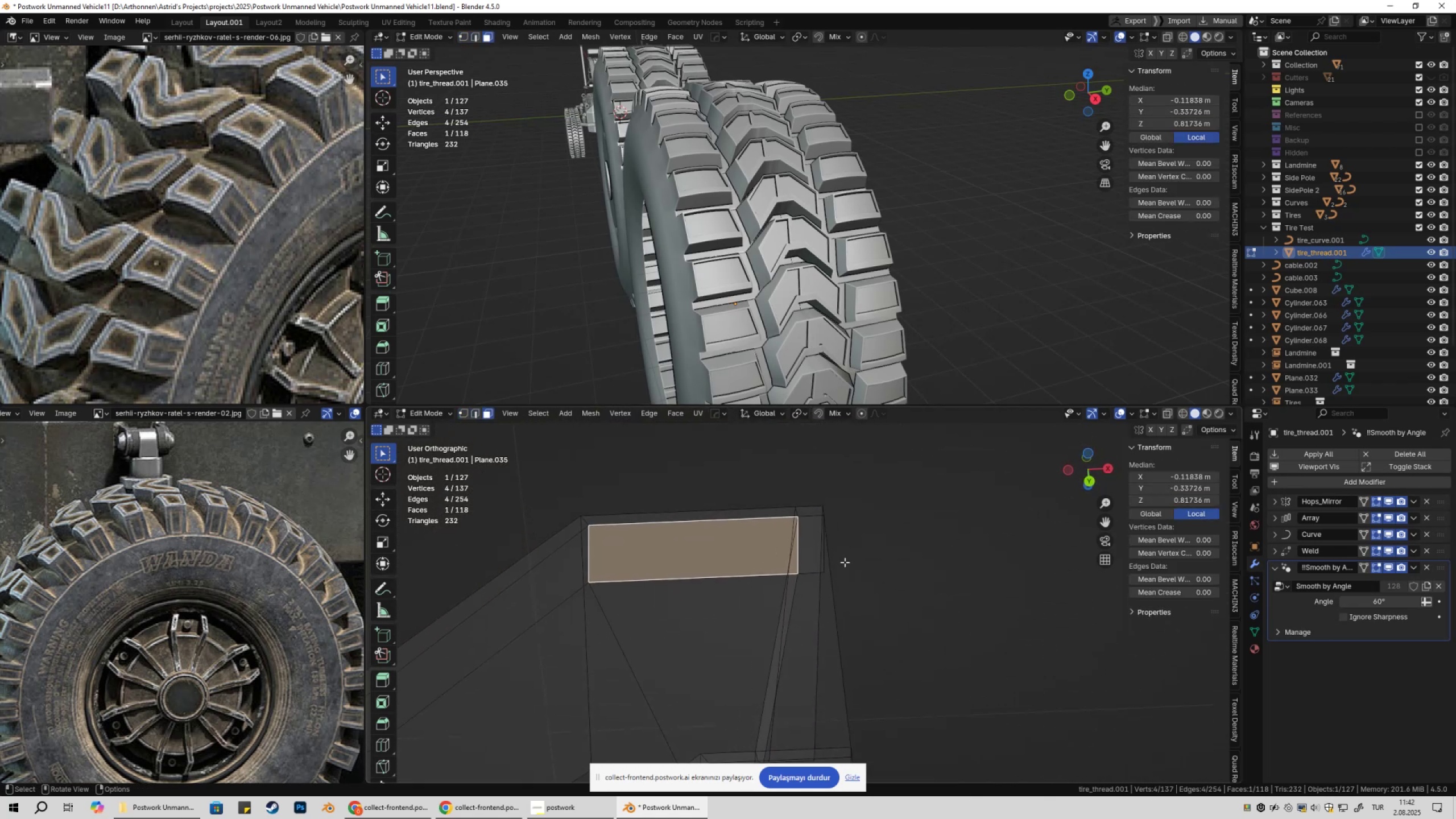 
hold_key(key=ShiftLeft, duration=0.57)
left_click([806, 523])
 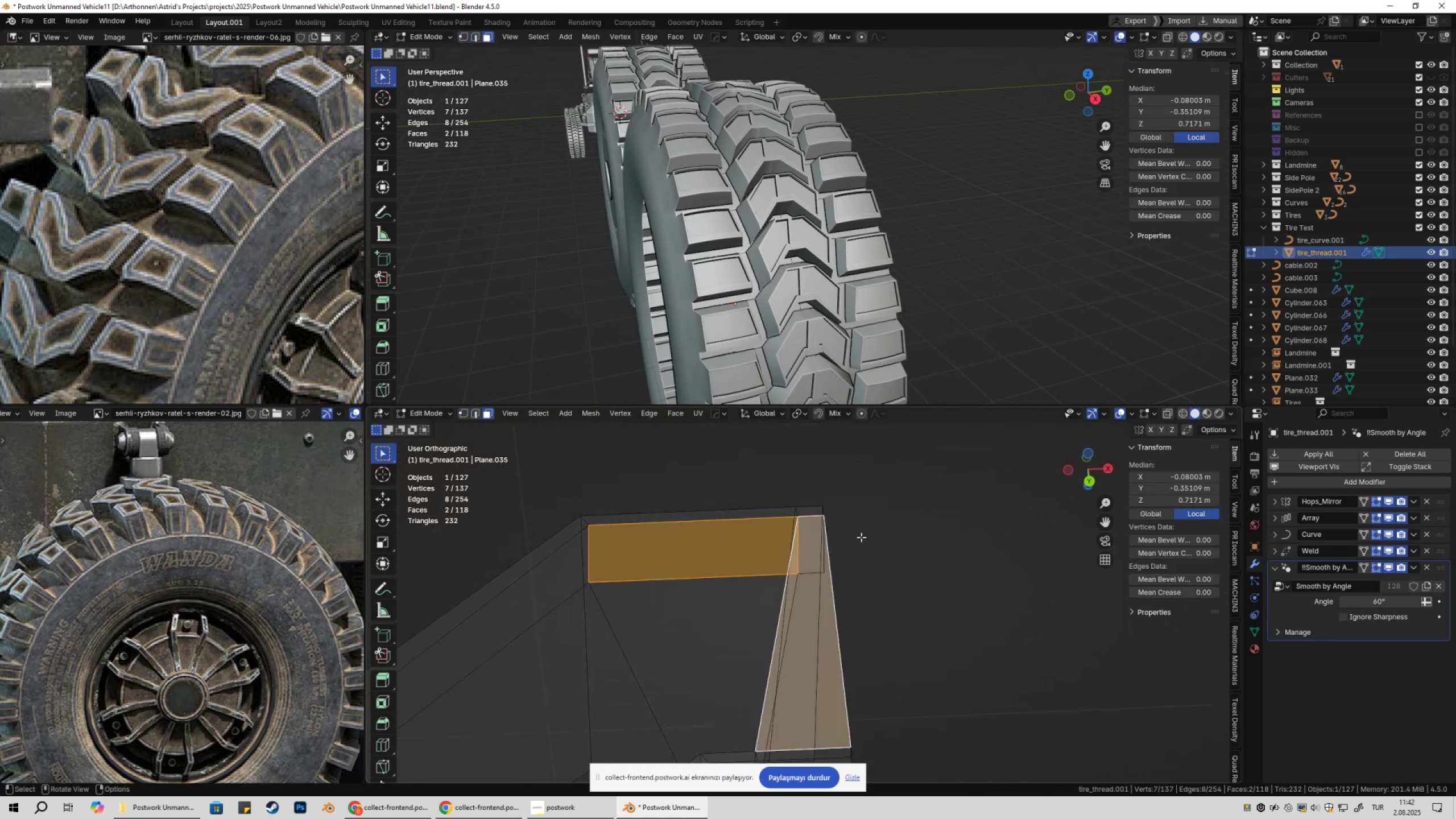 
left_click([813, 550])
 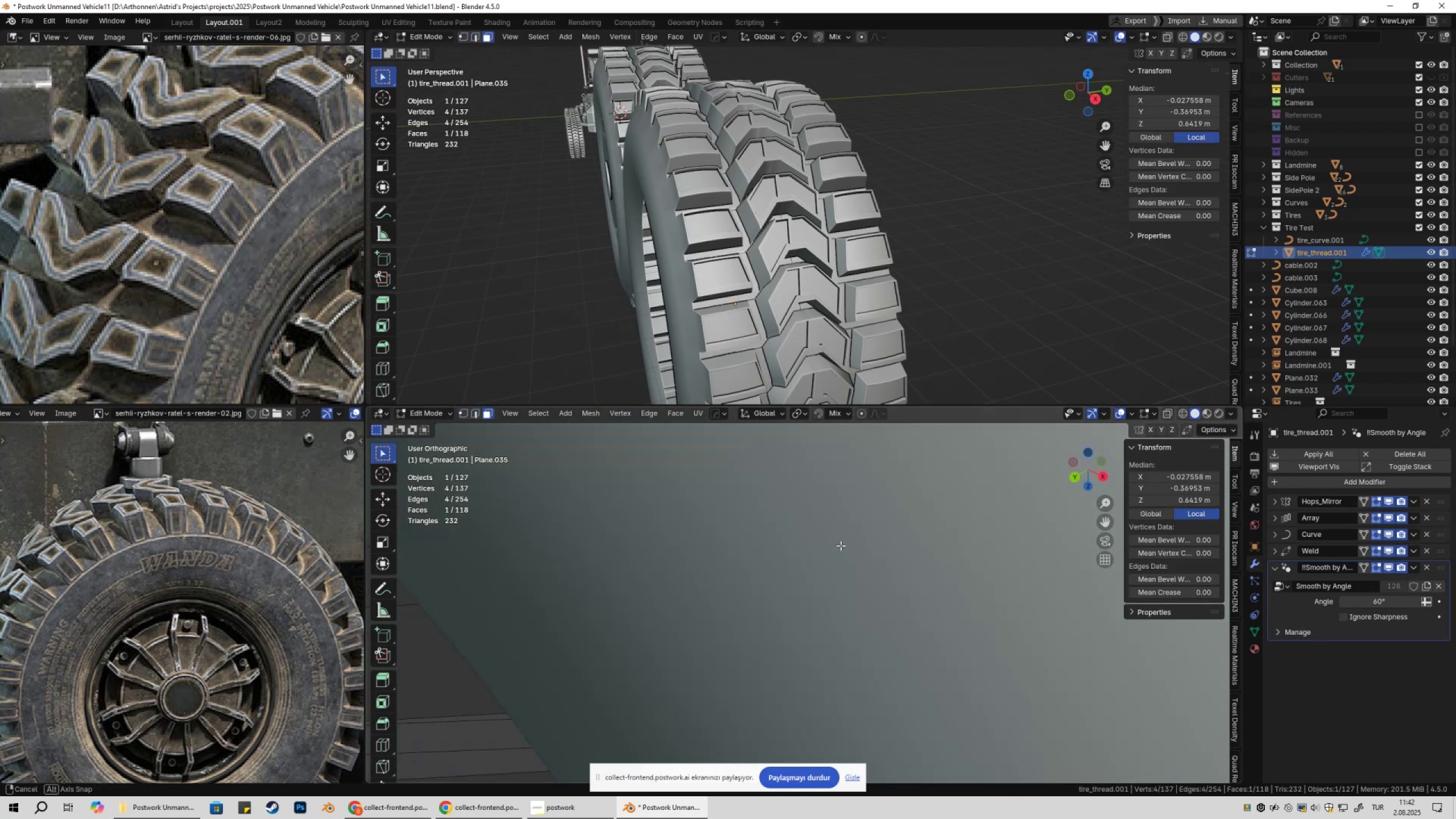 
type(23)
 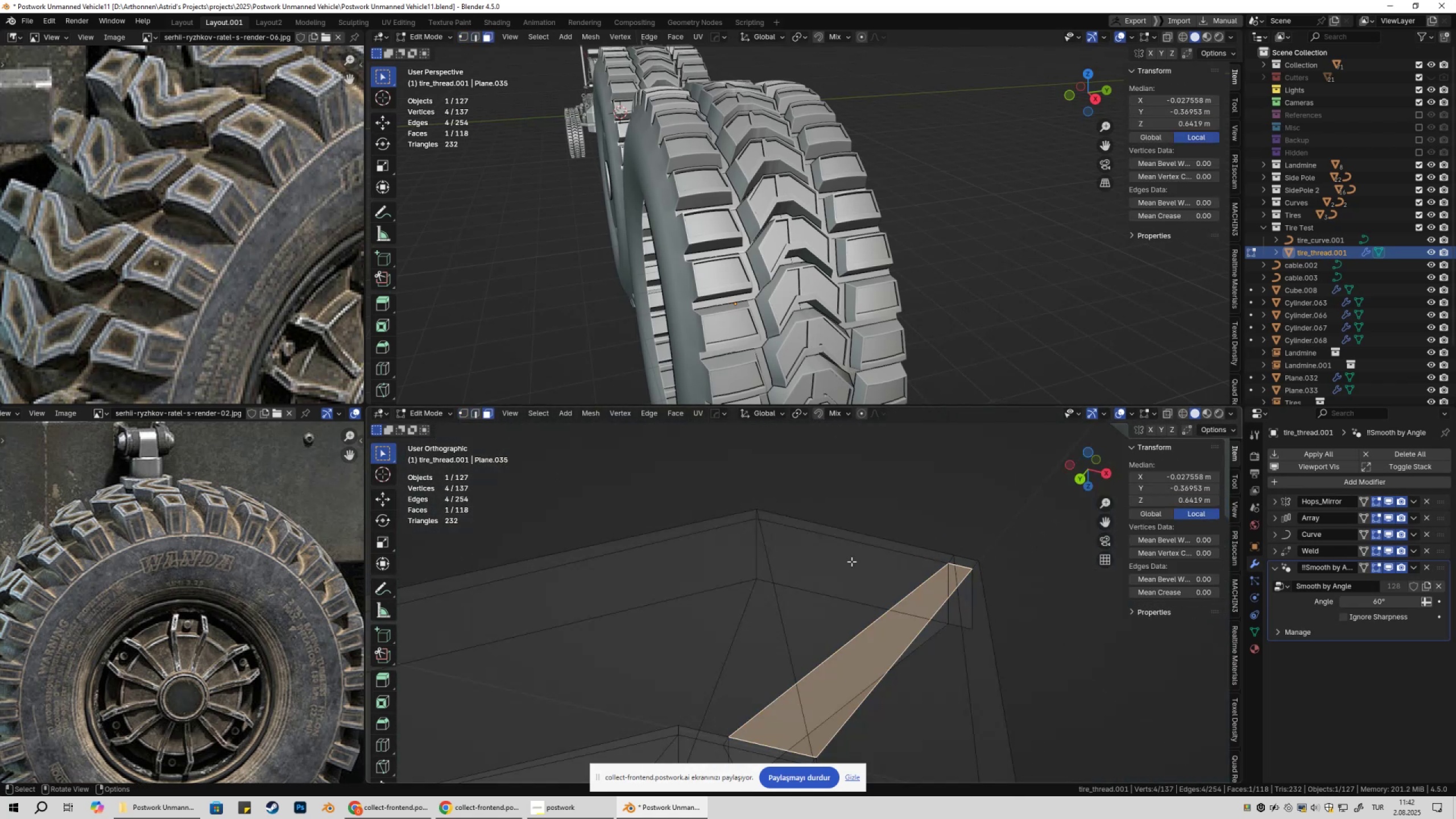 
left_click([851, 561])
 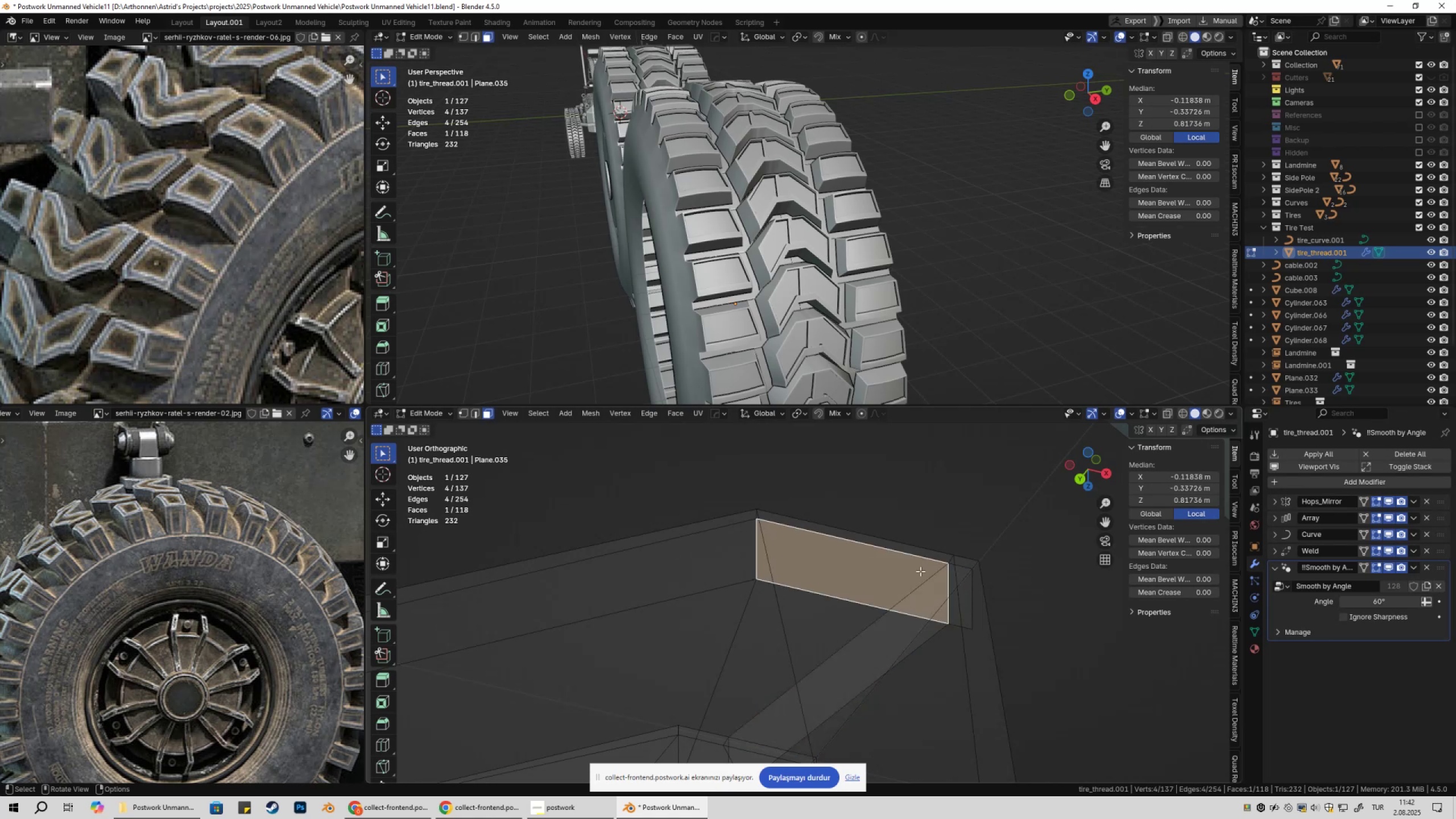 
key(Shift+ShiftLeft)
 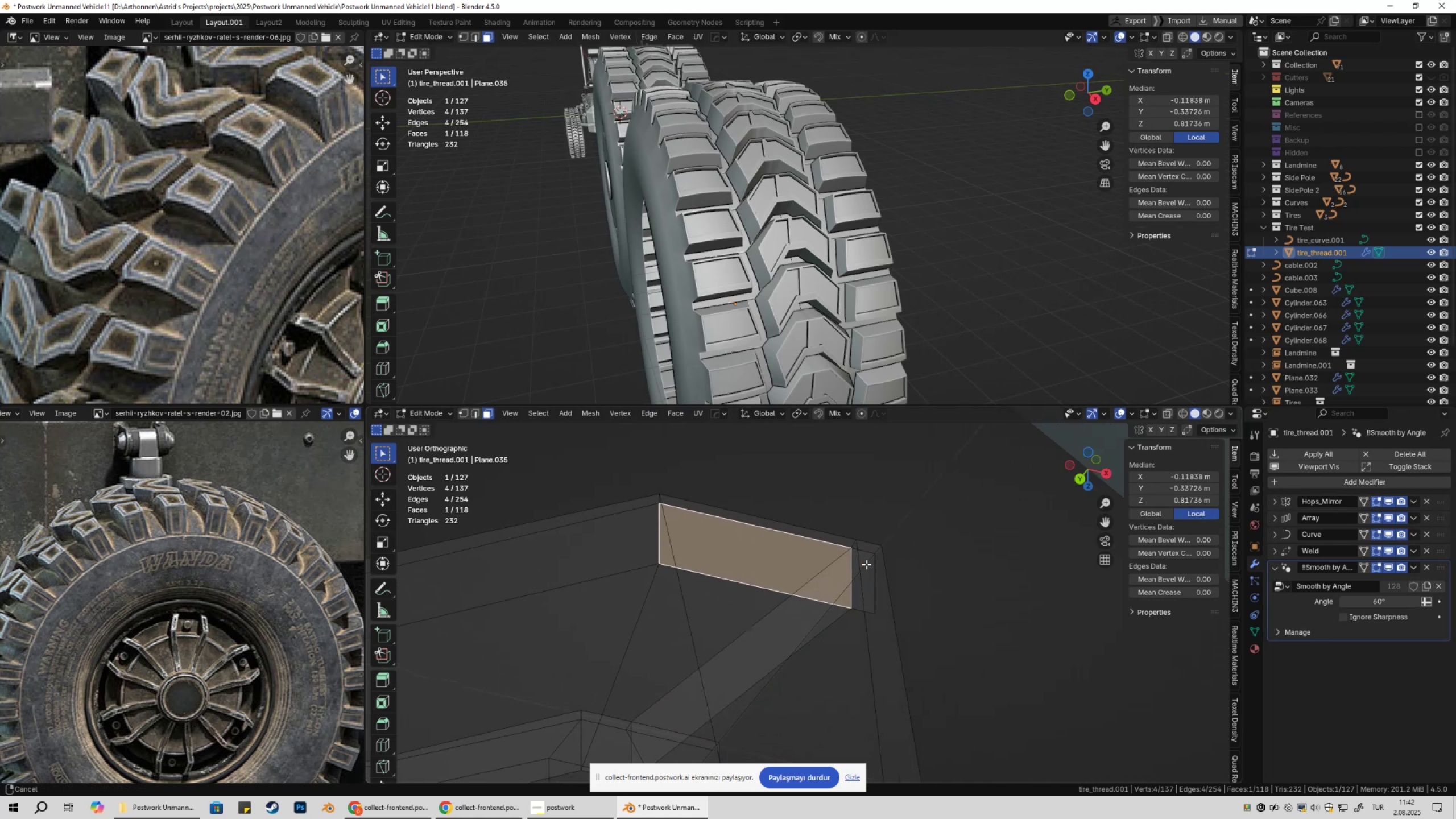 
key(1)
 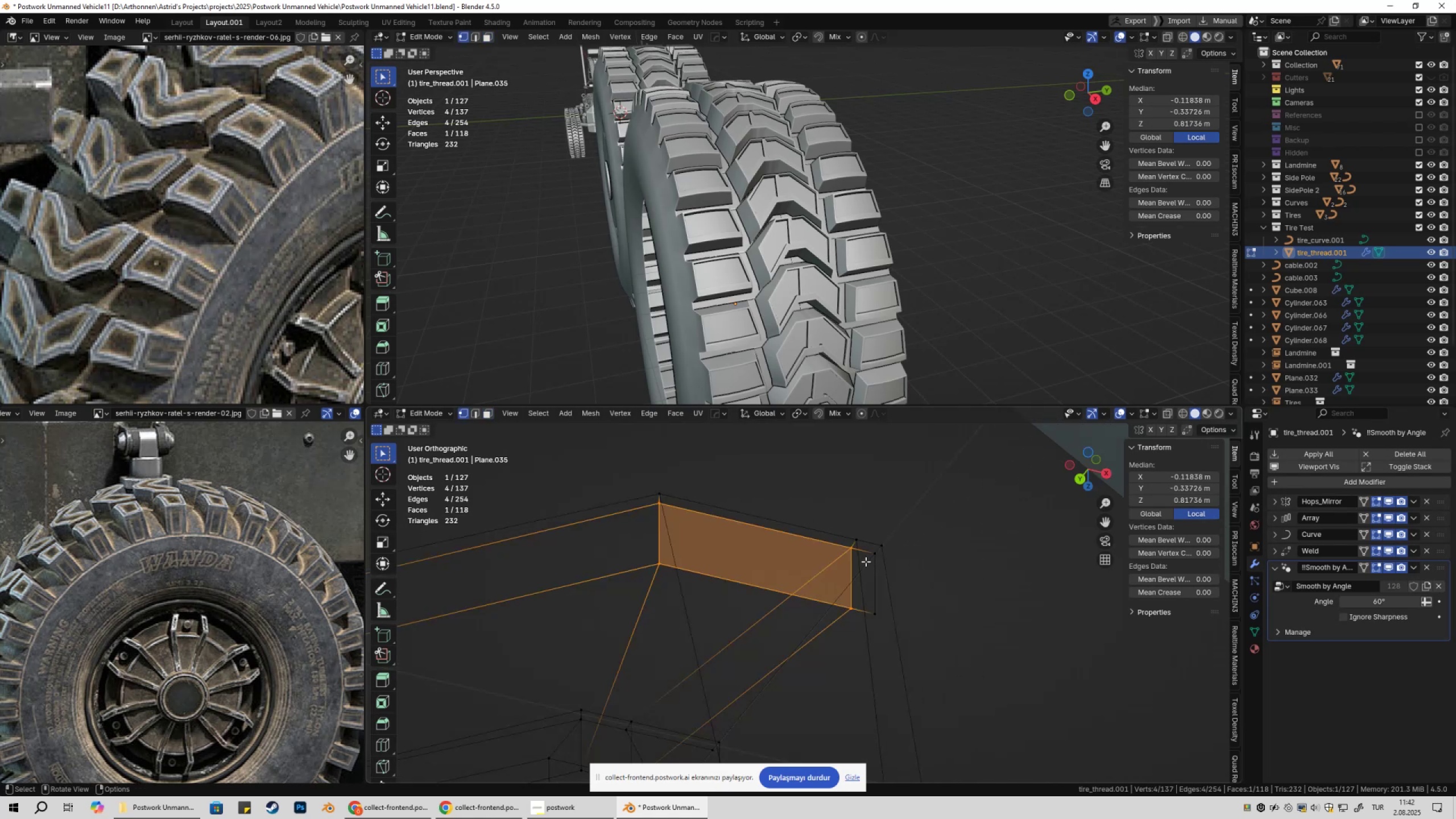 
hold_key(key=ShiftLeft, duration=1.52)
left_click([851, 552])
 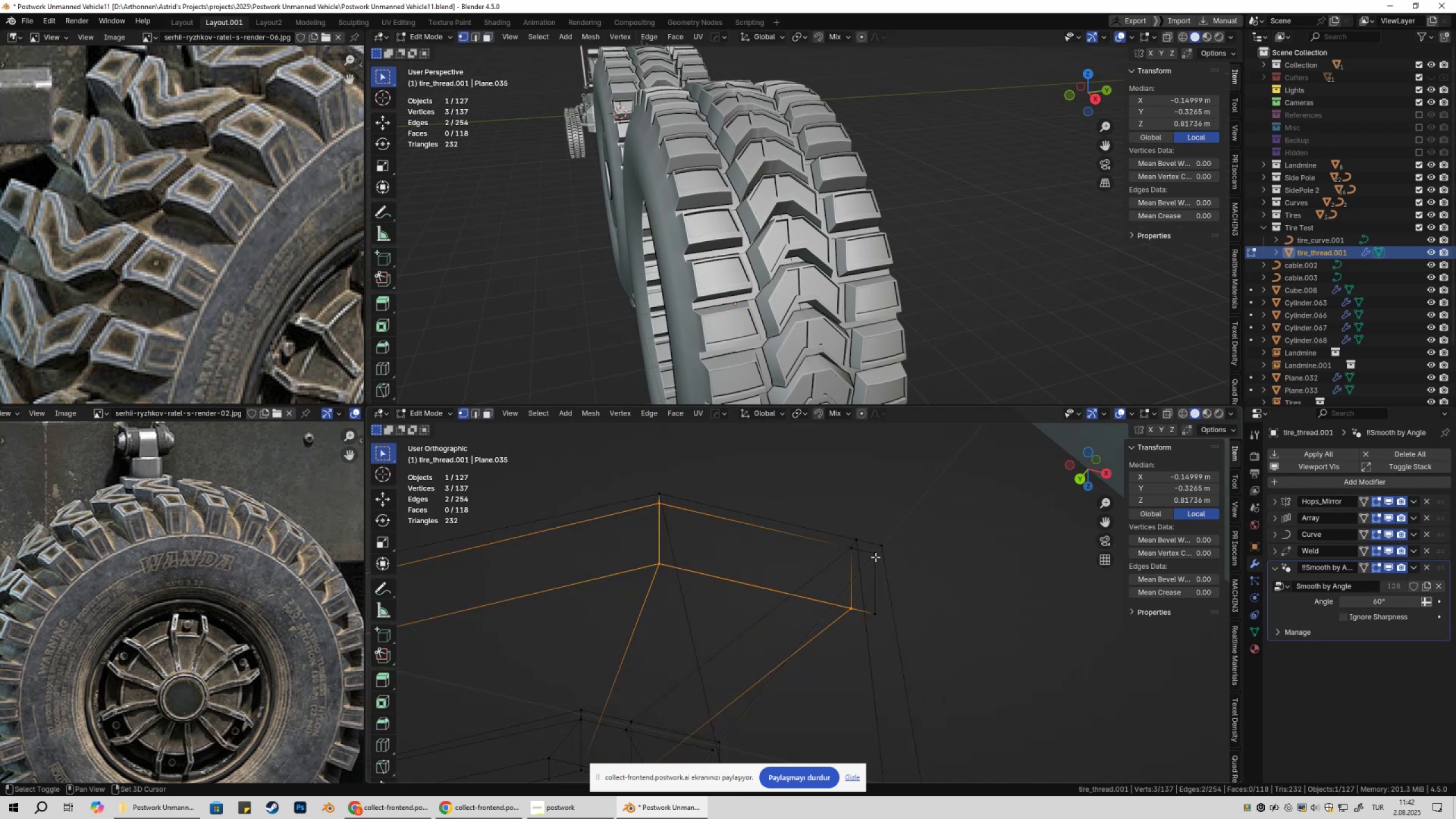 
double_click([875, 557])
 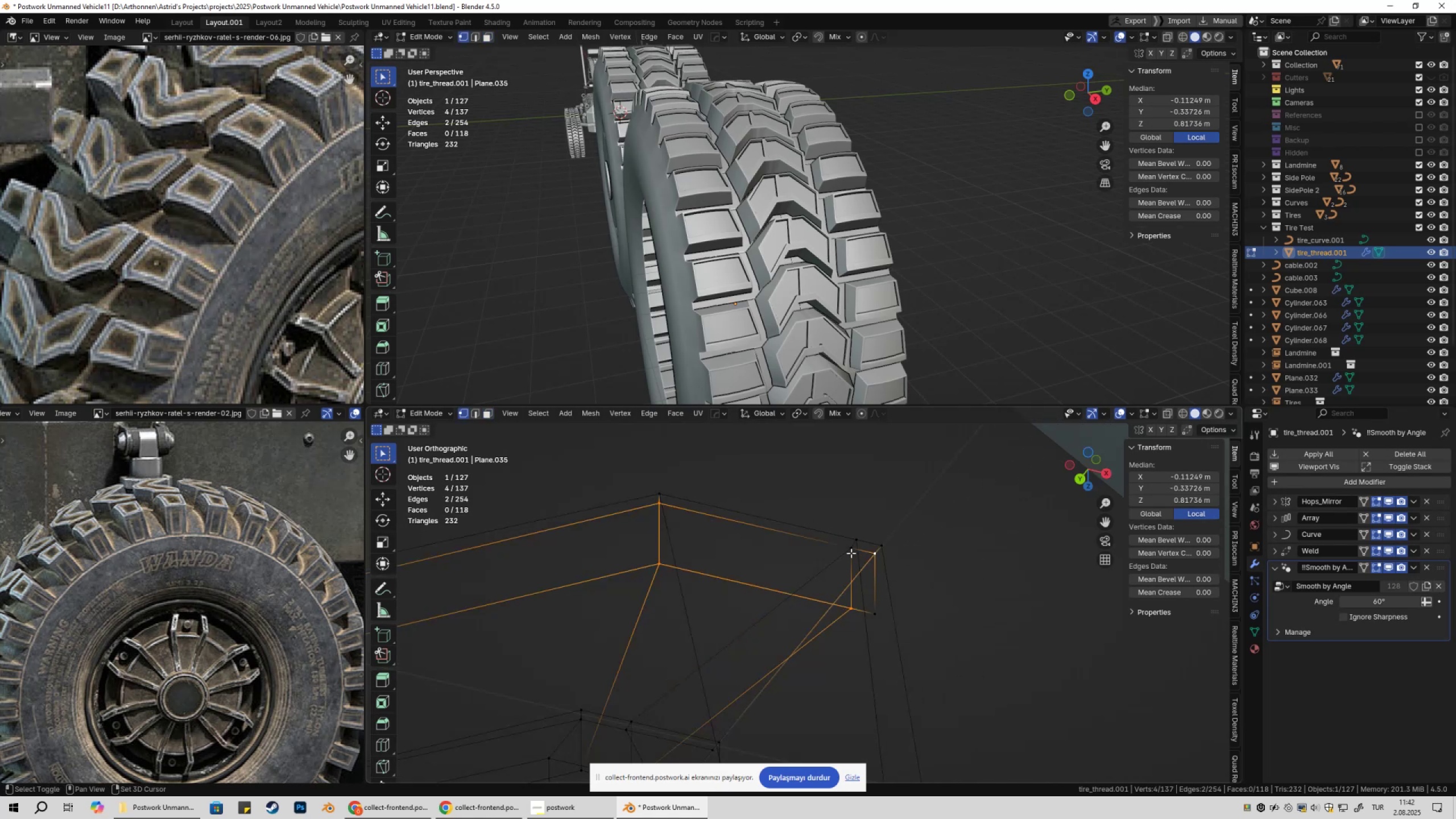 
left_click([847, 548])
 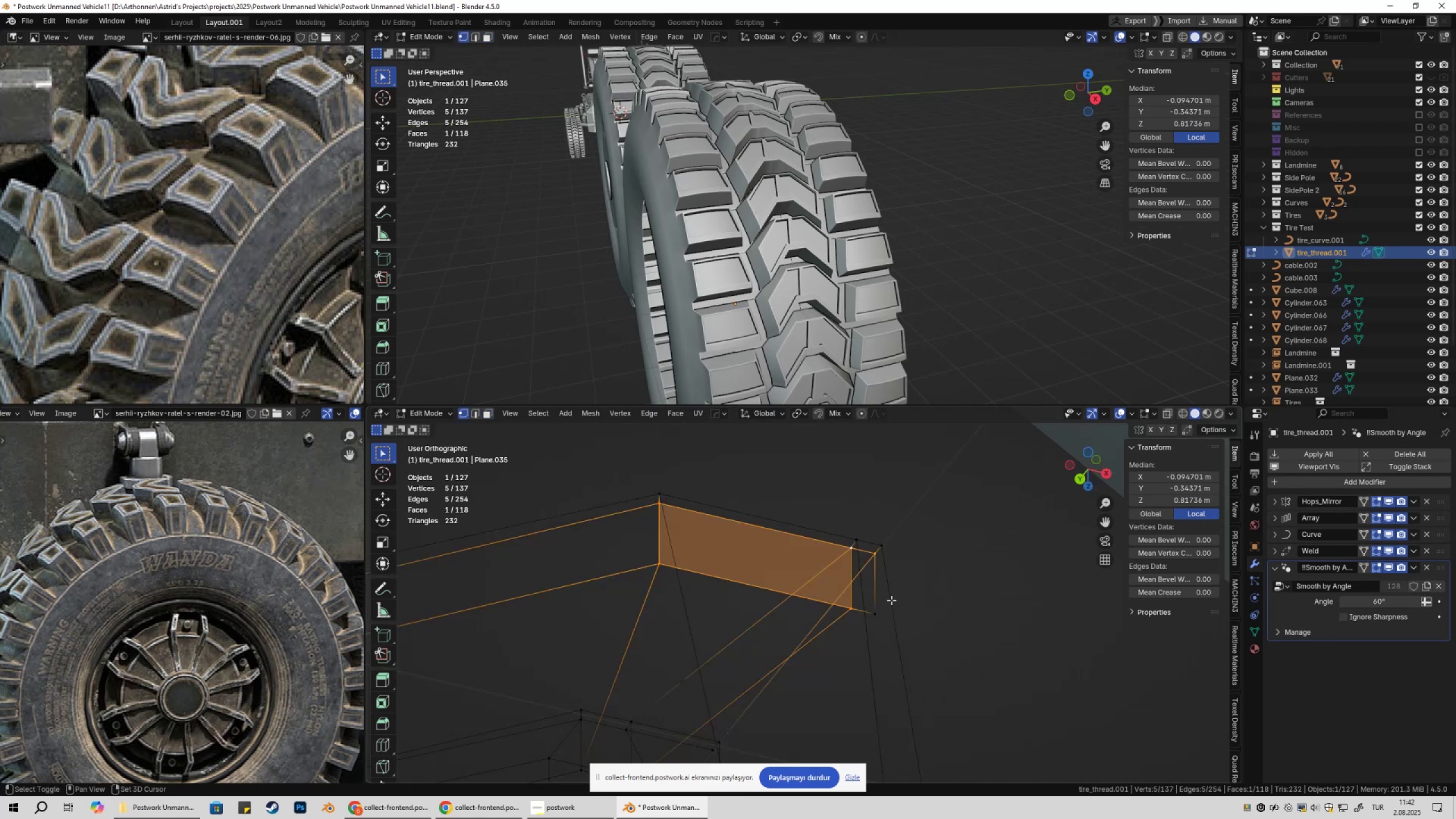 
hold_key(key=ShiftLeft, duration=0.38)
left_click([875, 607])
 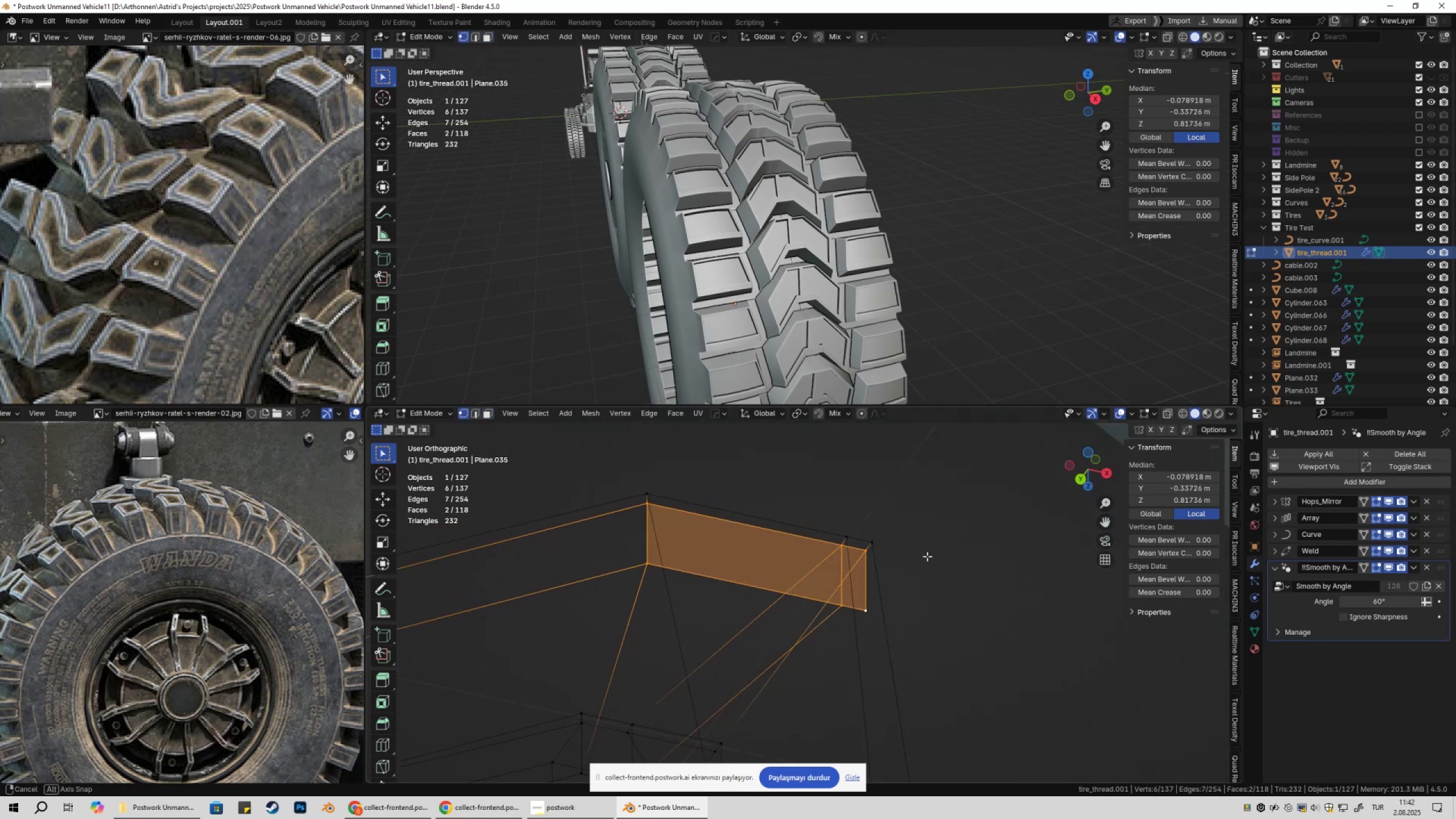 
type(gy)
 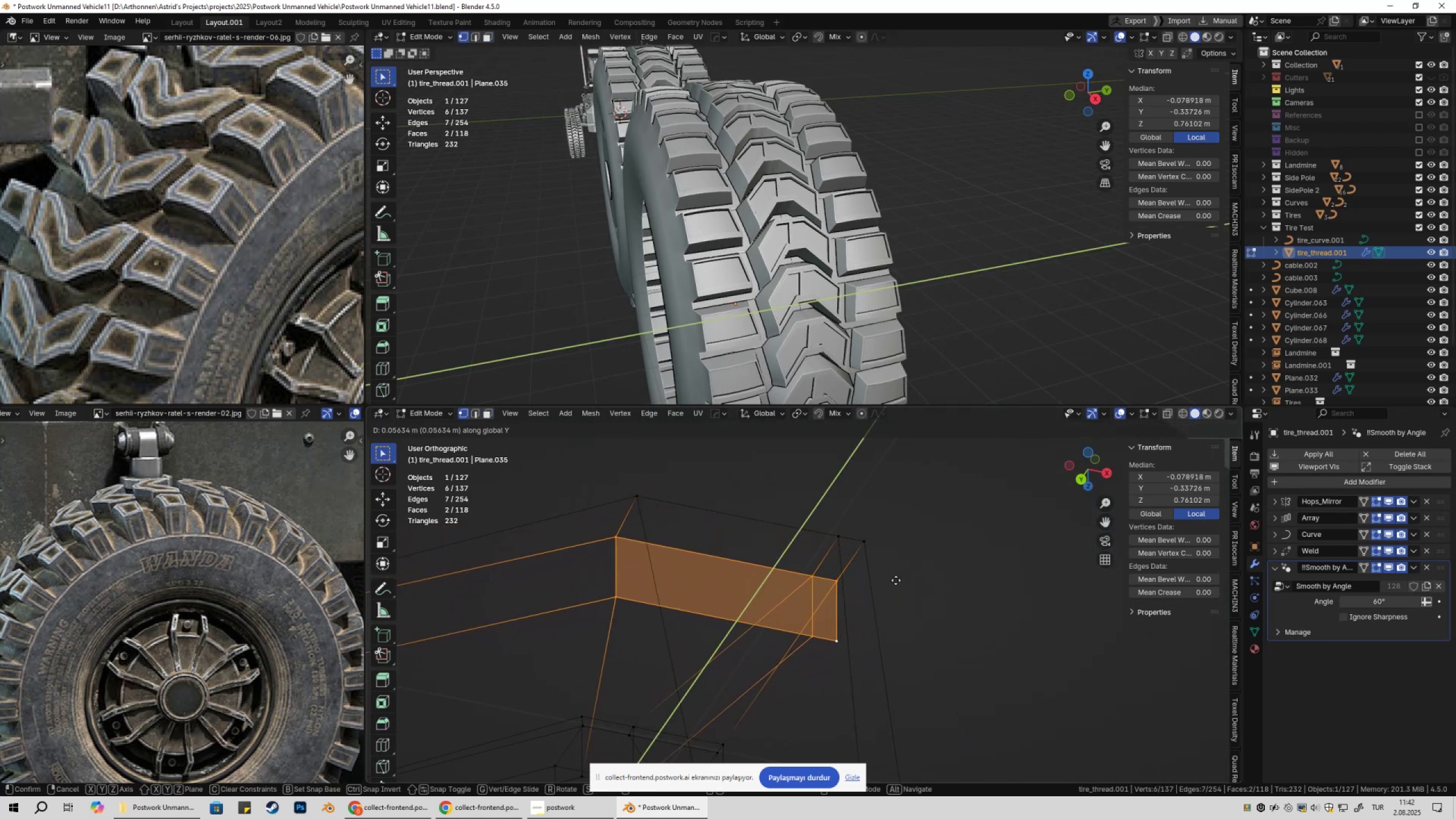 
wait(9.59)
 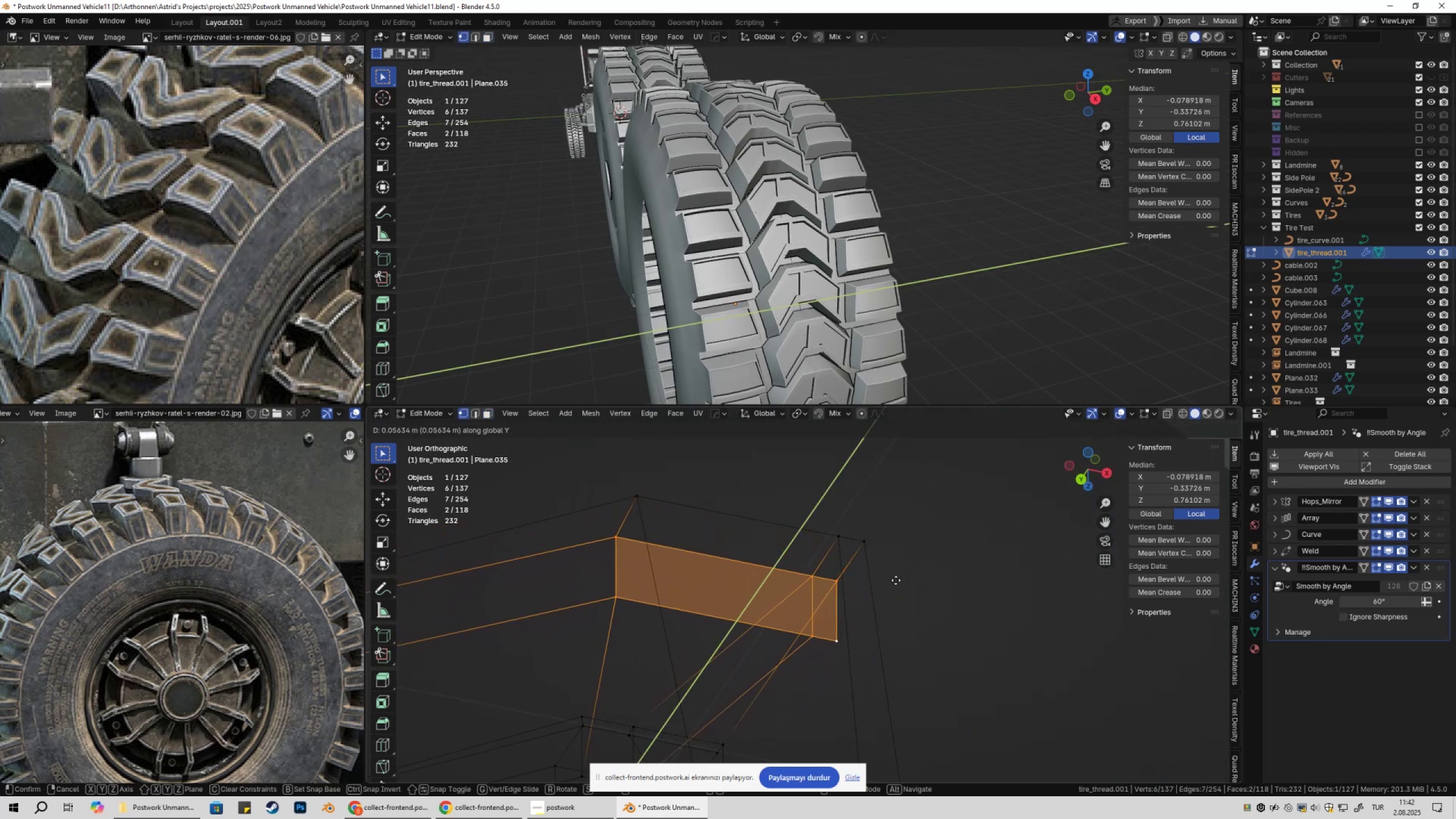 
left_click([905, 575])
 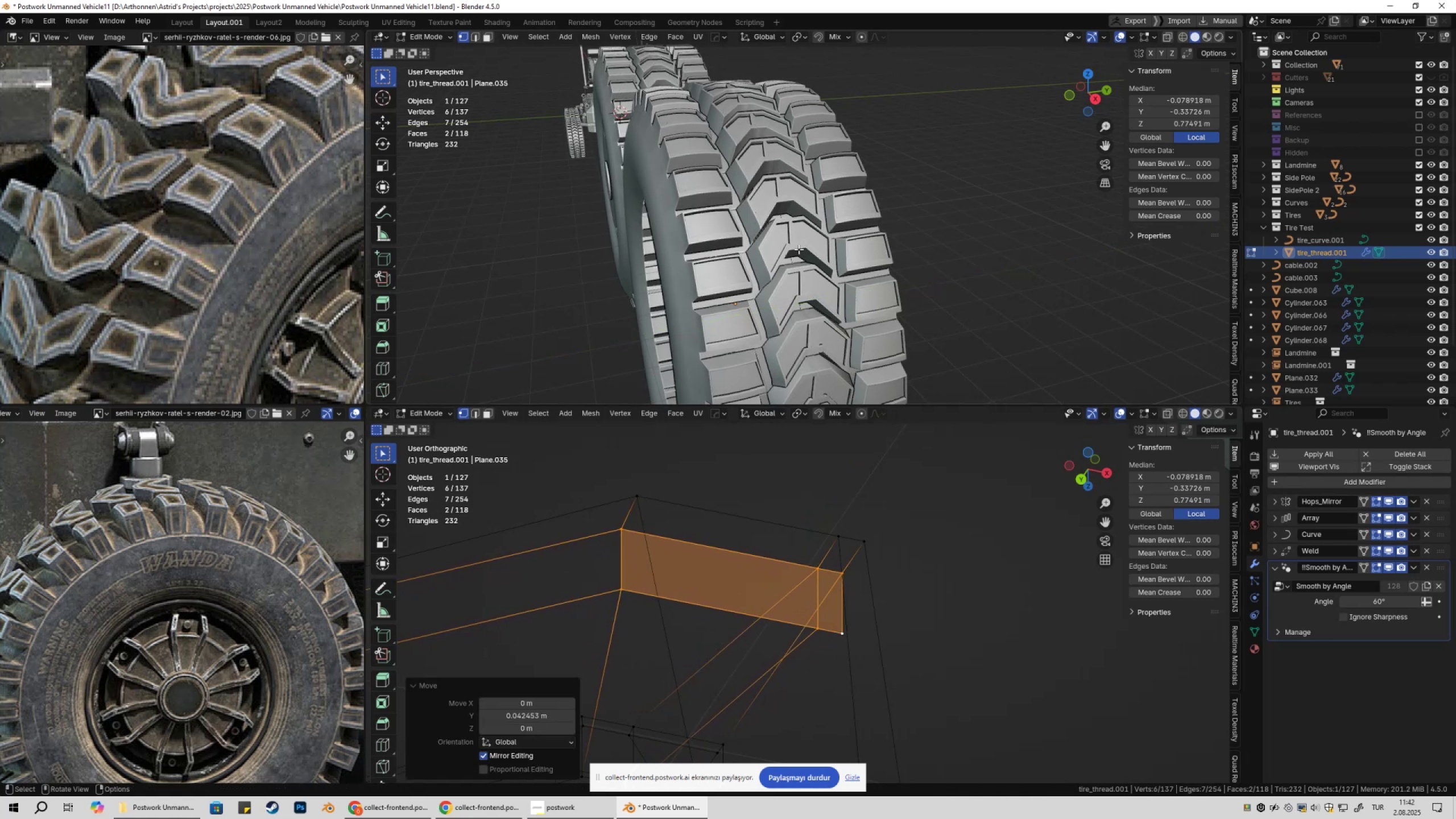 
scroll: coordinate [771, 198], scroll_direction: up, amount: 3.0
 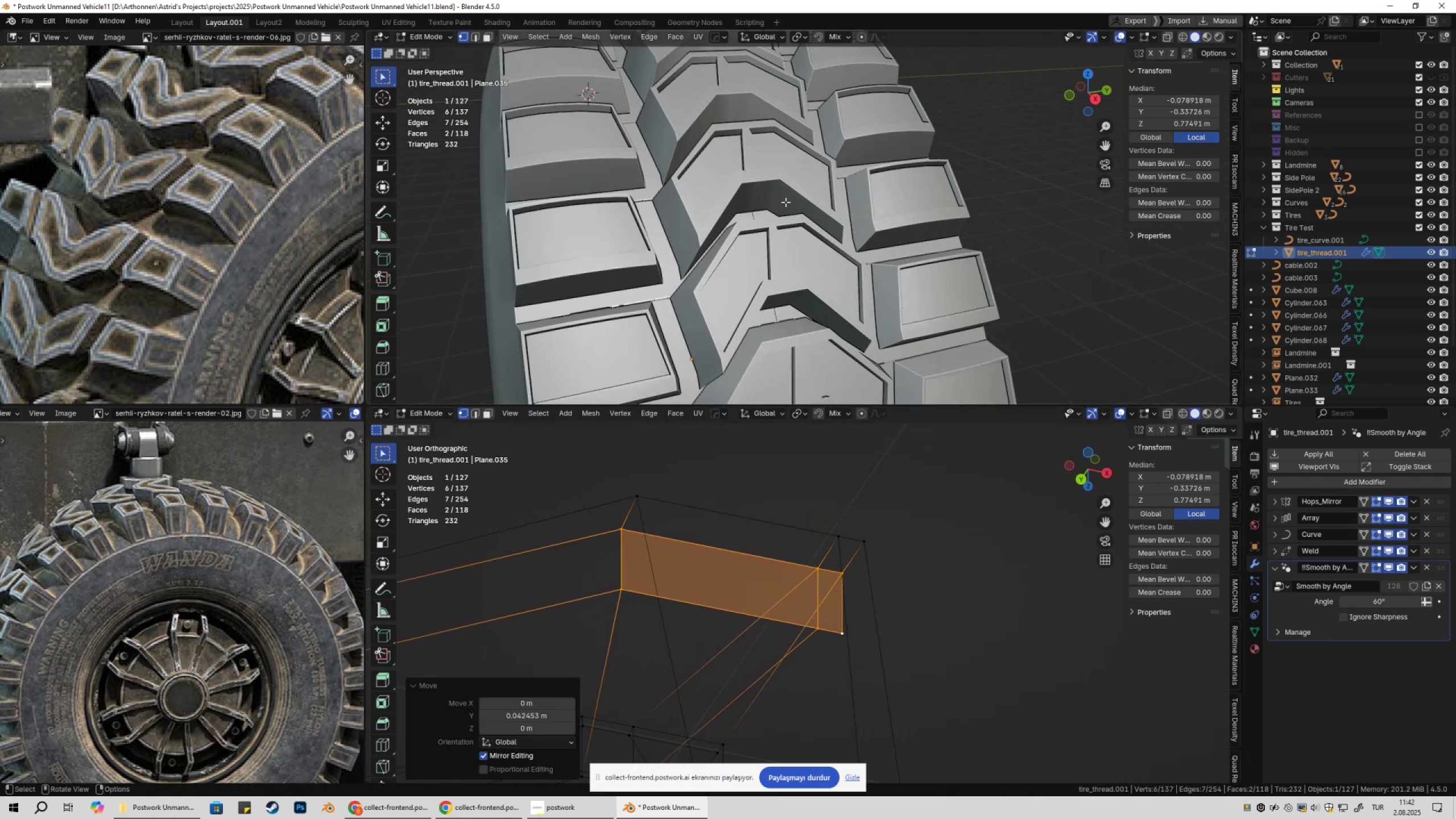 
type(3gg)
key(Escape)
type(7zg)
 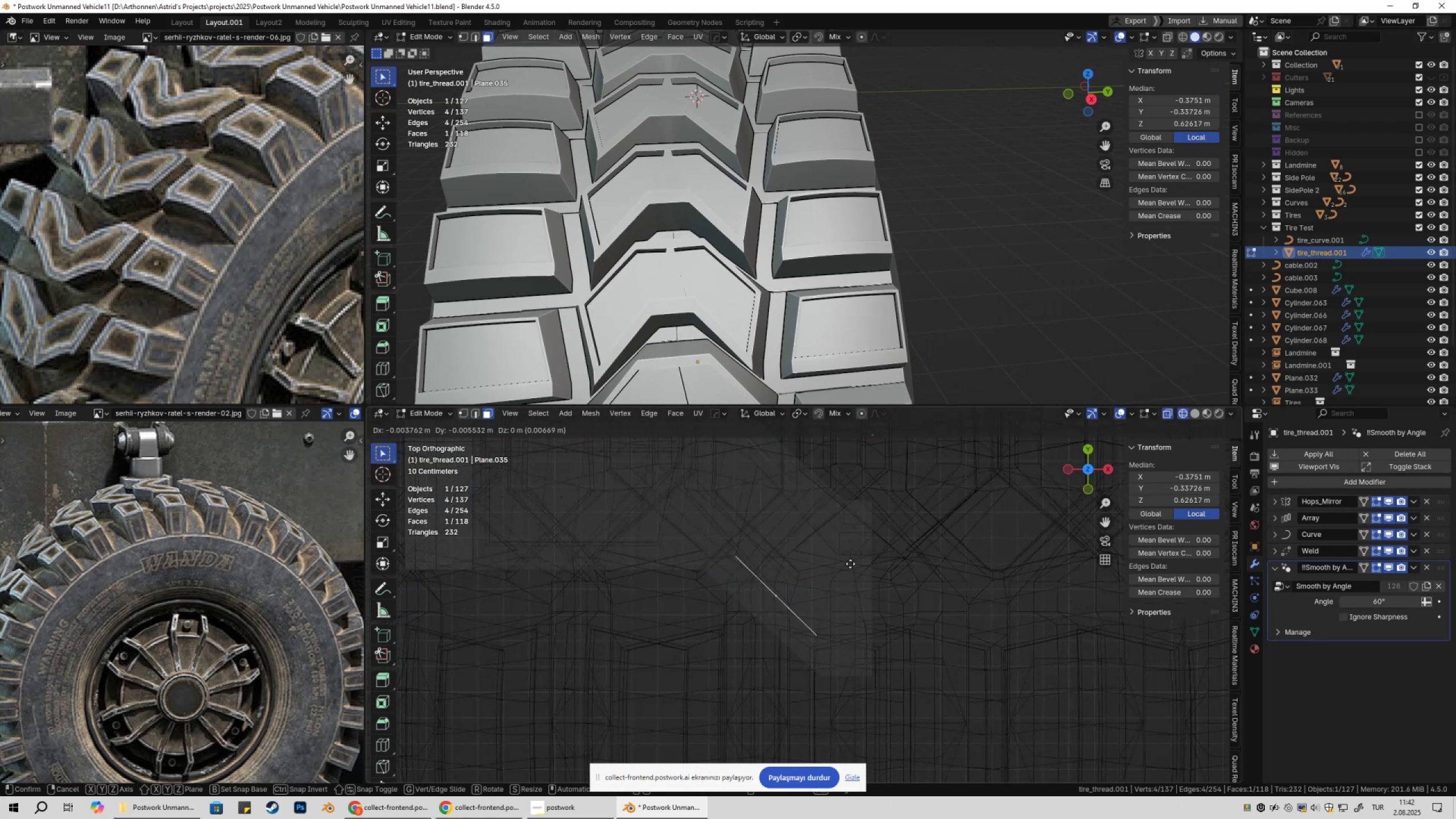 
scroll: coordinate [733, 614], scroll_direction: down, amount: 8.0
 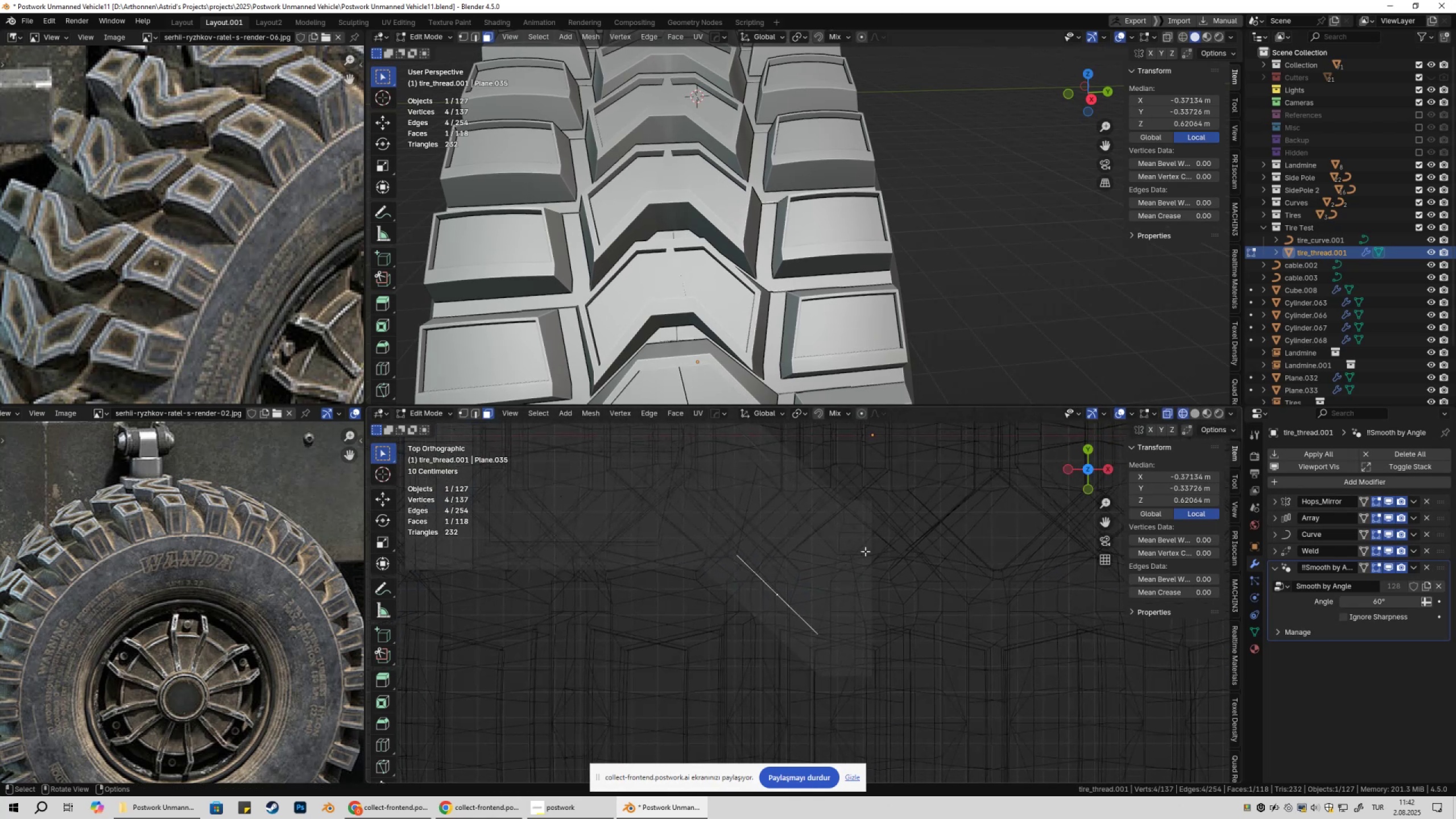 
hold_key(key=ShiftLeft, duration=1.53)
 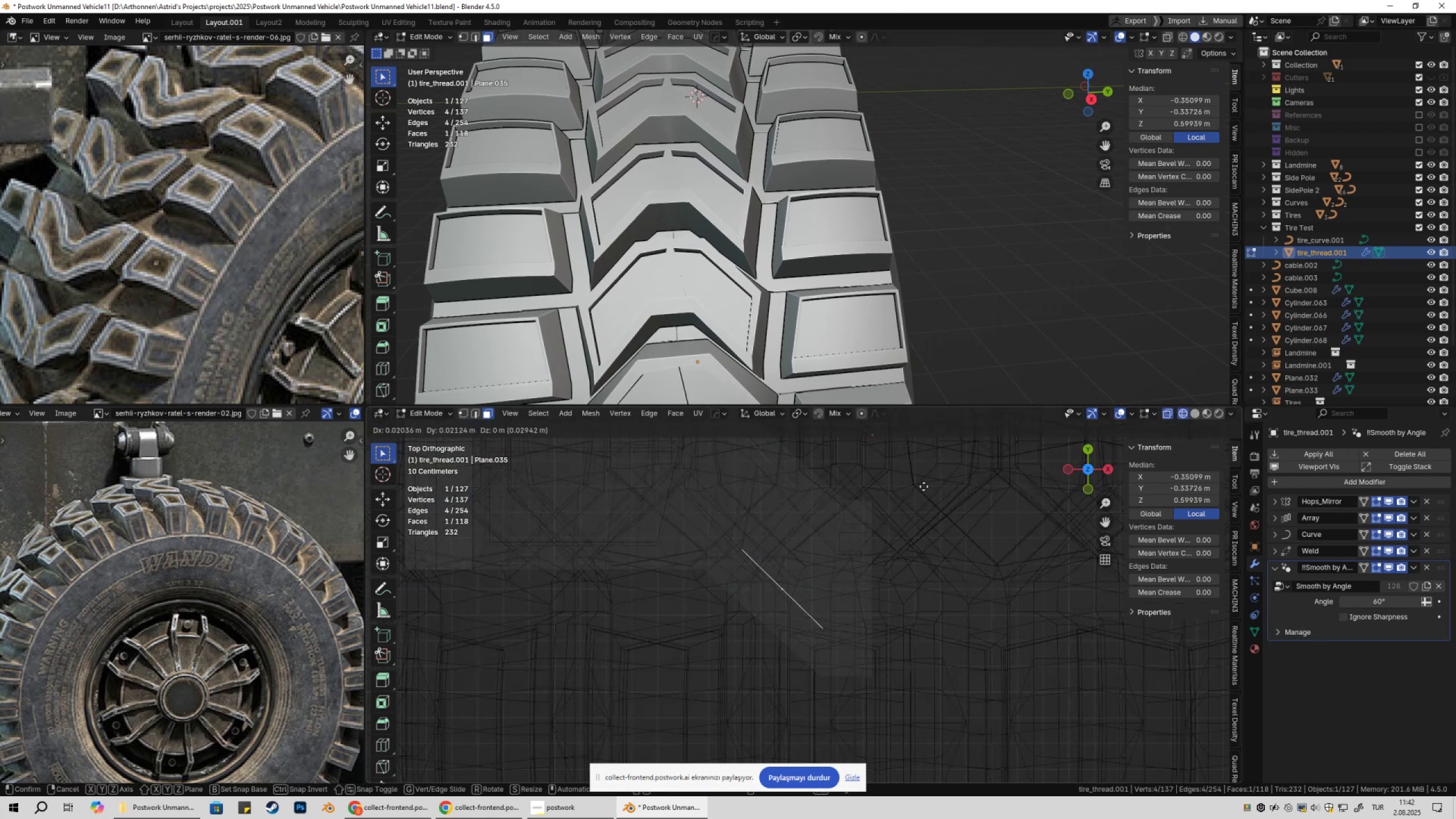 
hold_key(key=ShiftLeft, duration=1.51)
 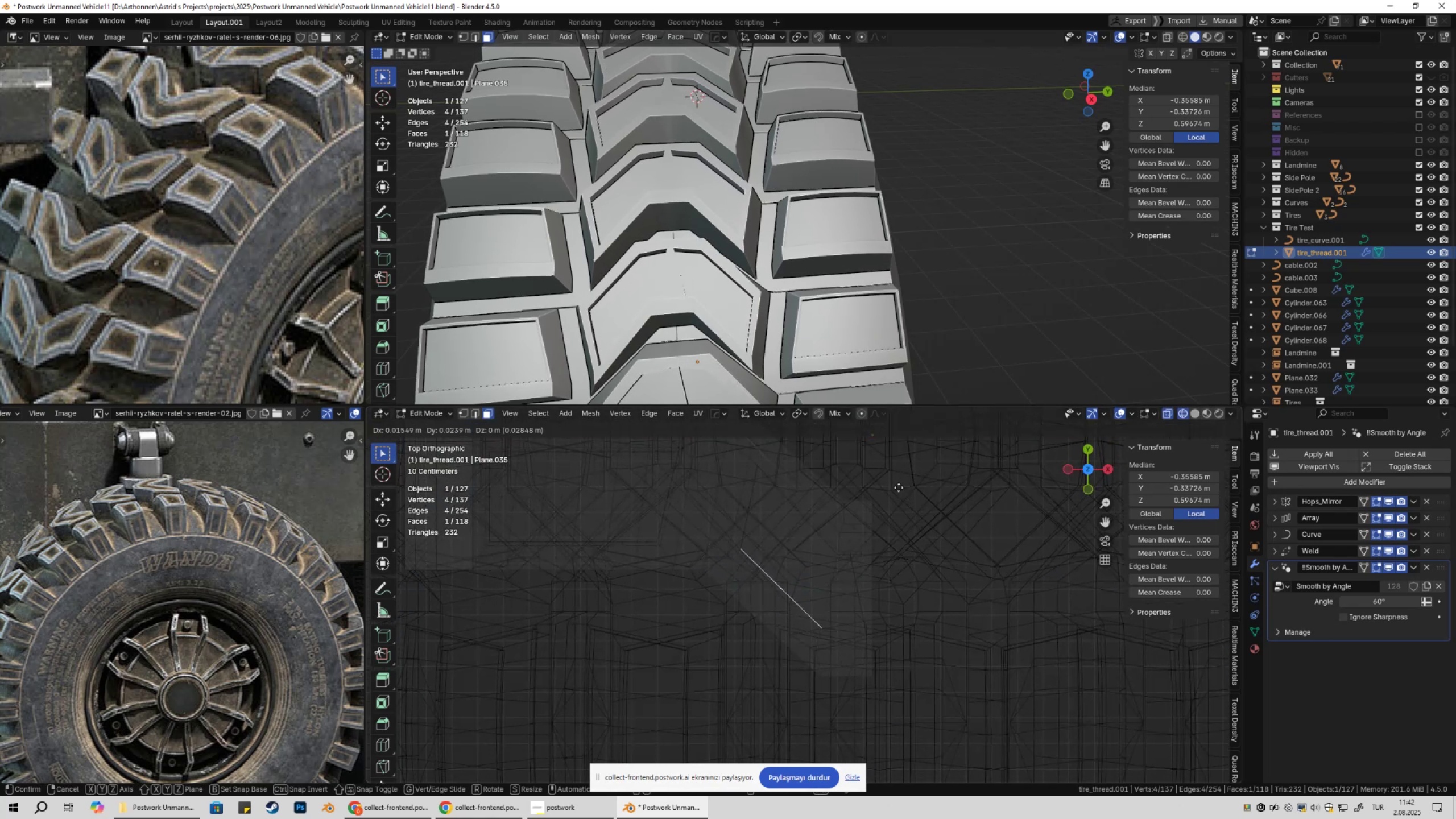 
hold_key(key=ShiftLeft, duration=1.53)
 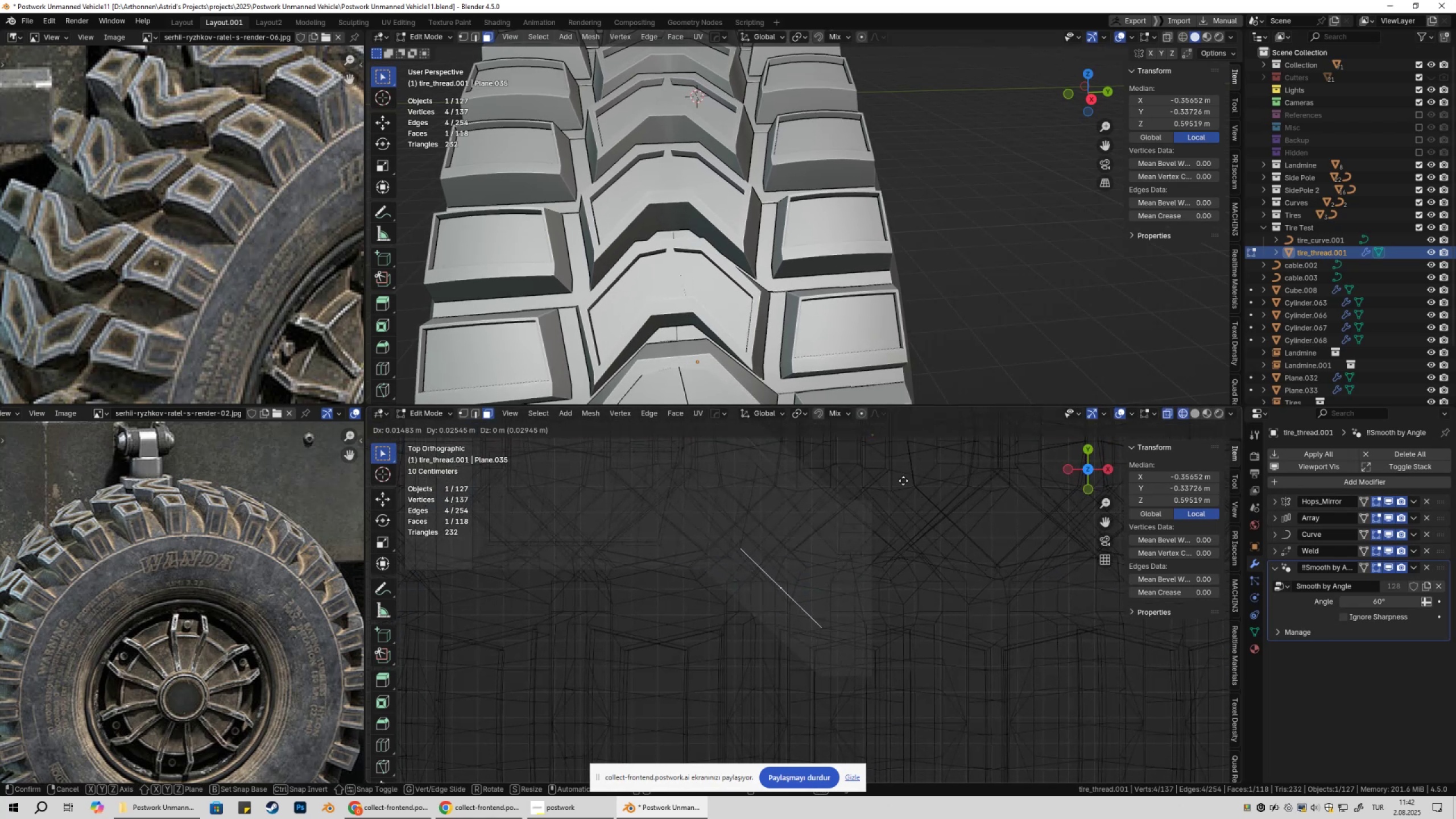 
hold_key(key=ShiftLeft, duration=1.51)
 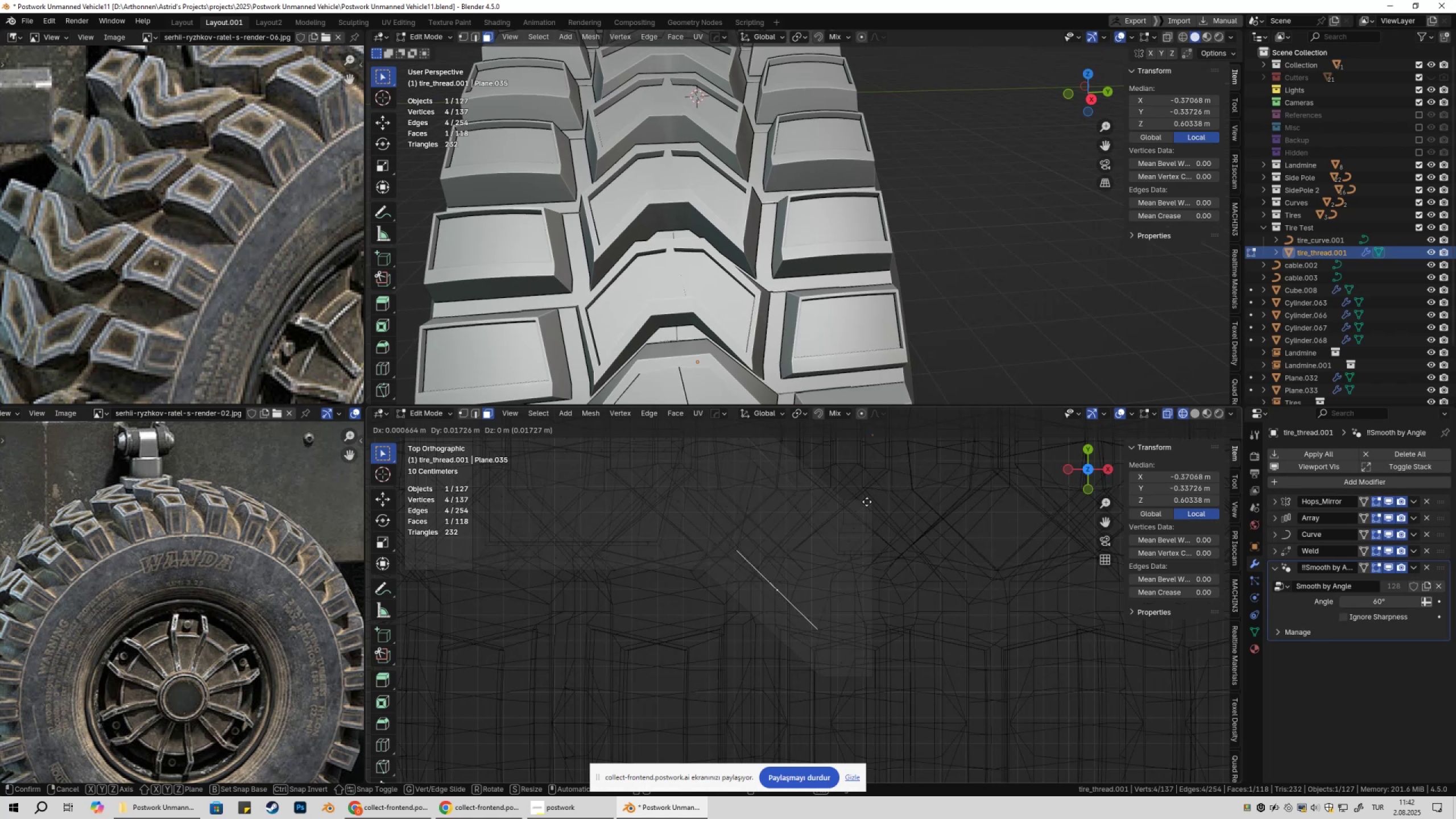 
key(Shift+ShiftLeft)
 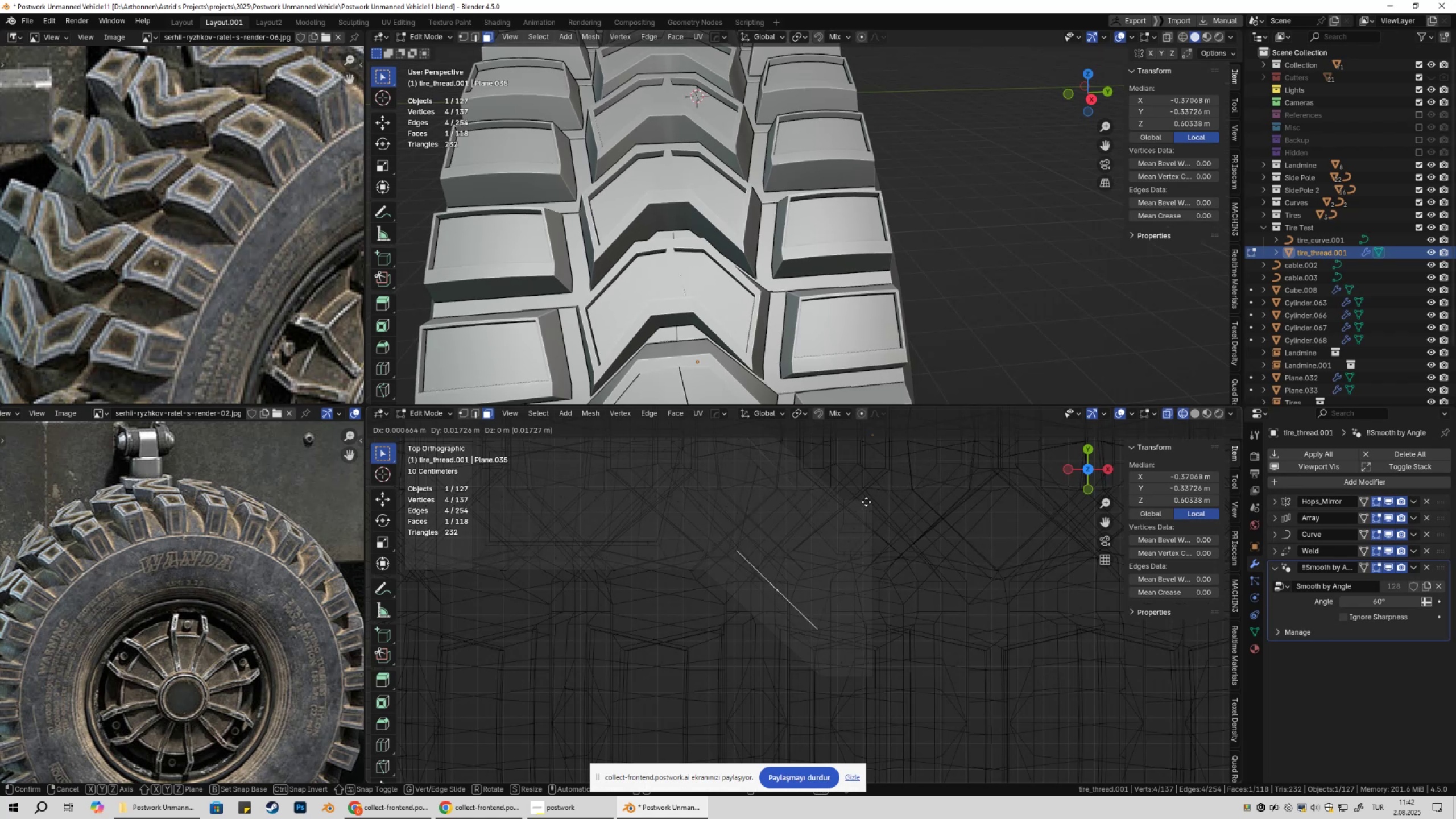 
key(Shift+ShiftLeft)
 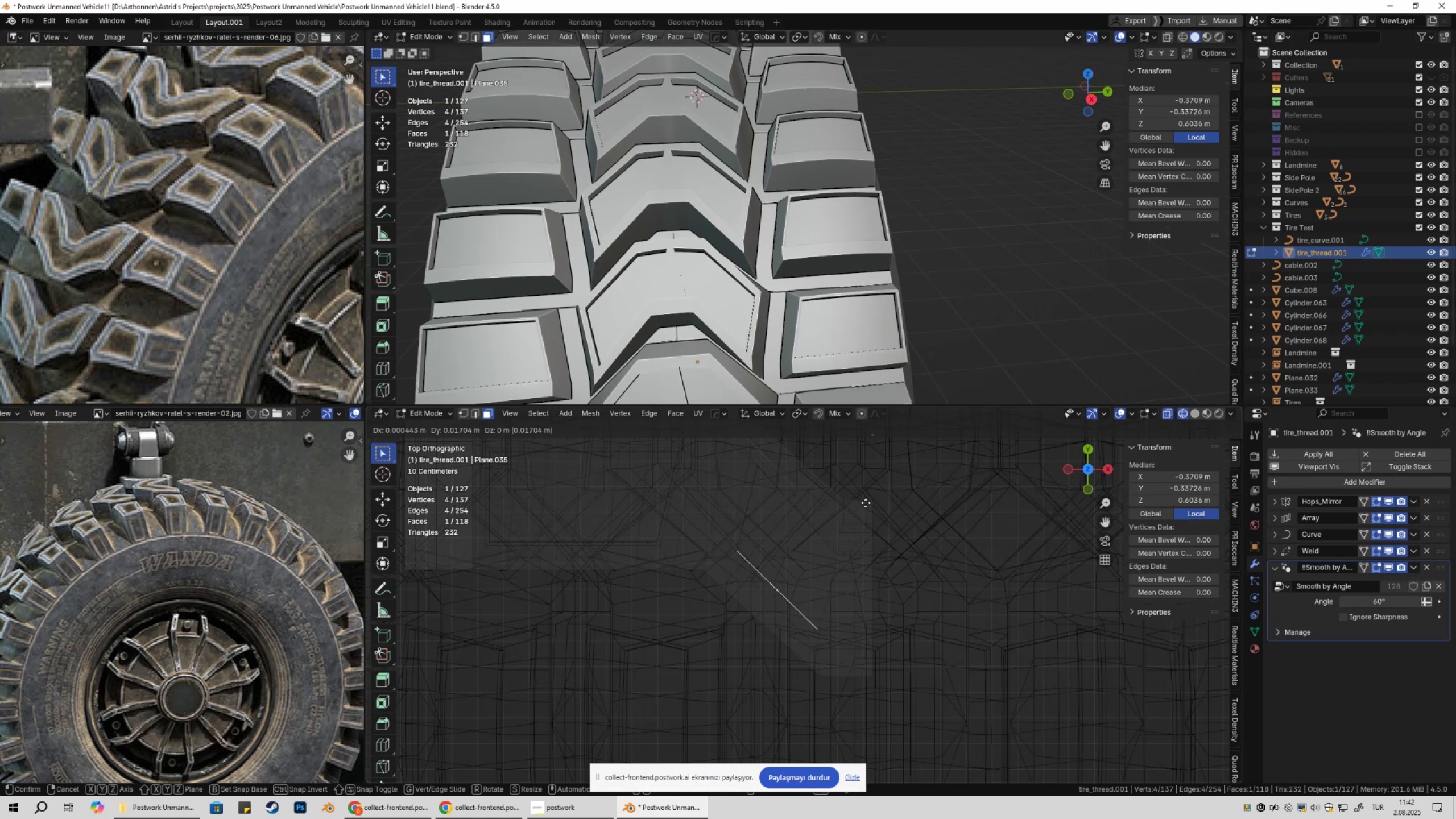 
key(Shift+ShiftLeft)
 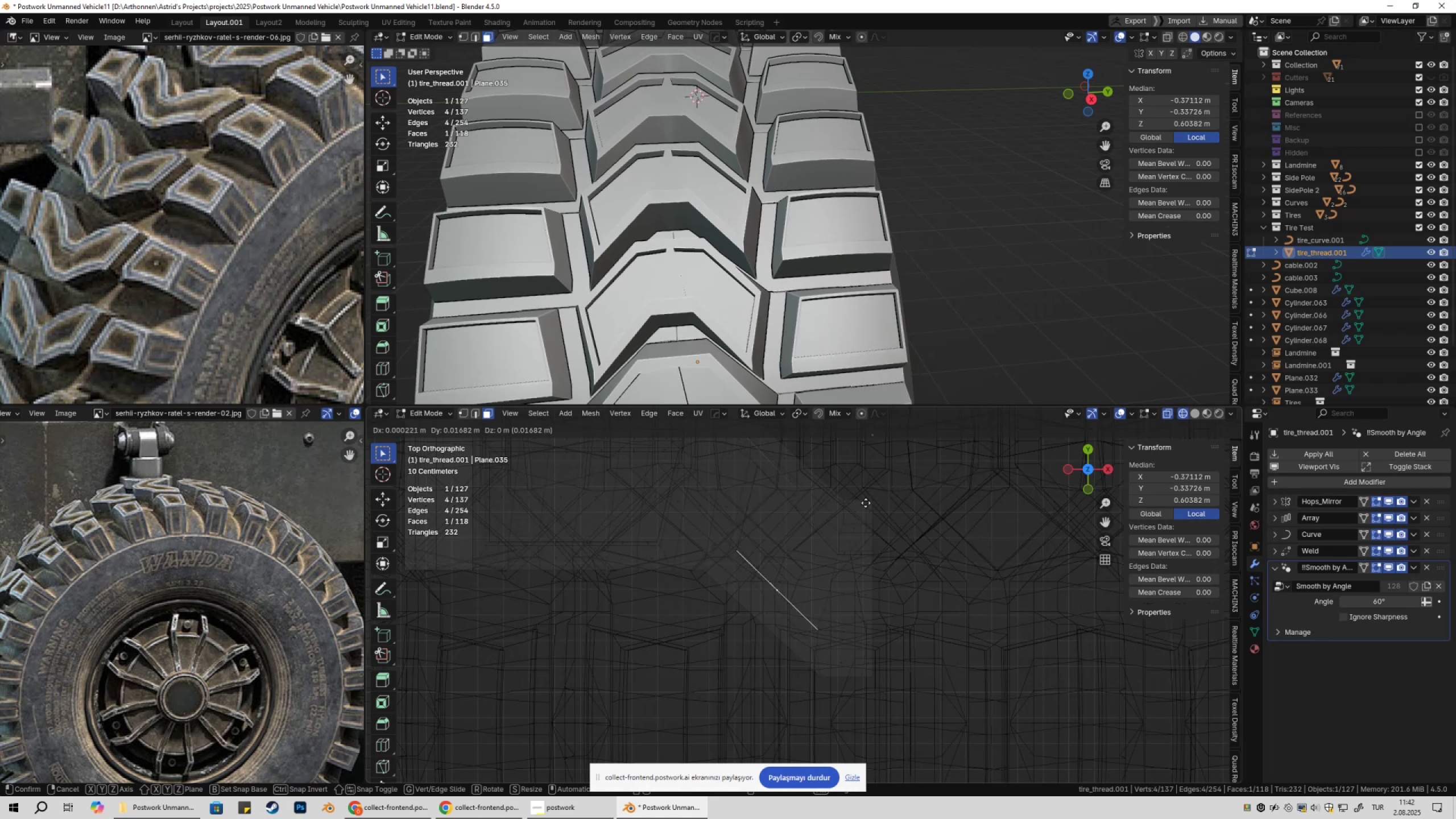 
key(Shift+ShiftLeft)
 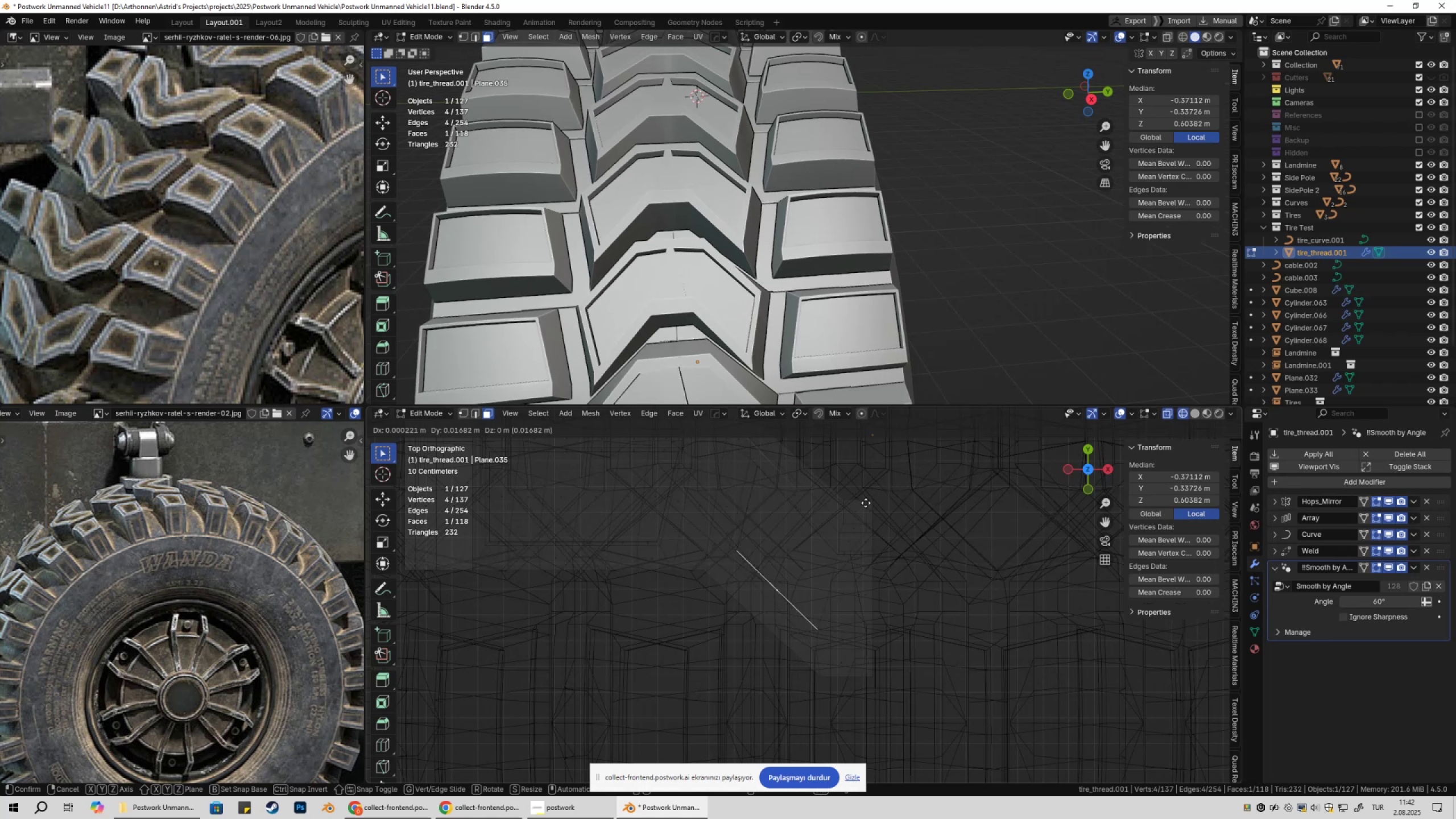 
key(Shift+ShiftLeft)
 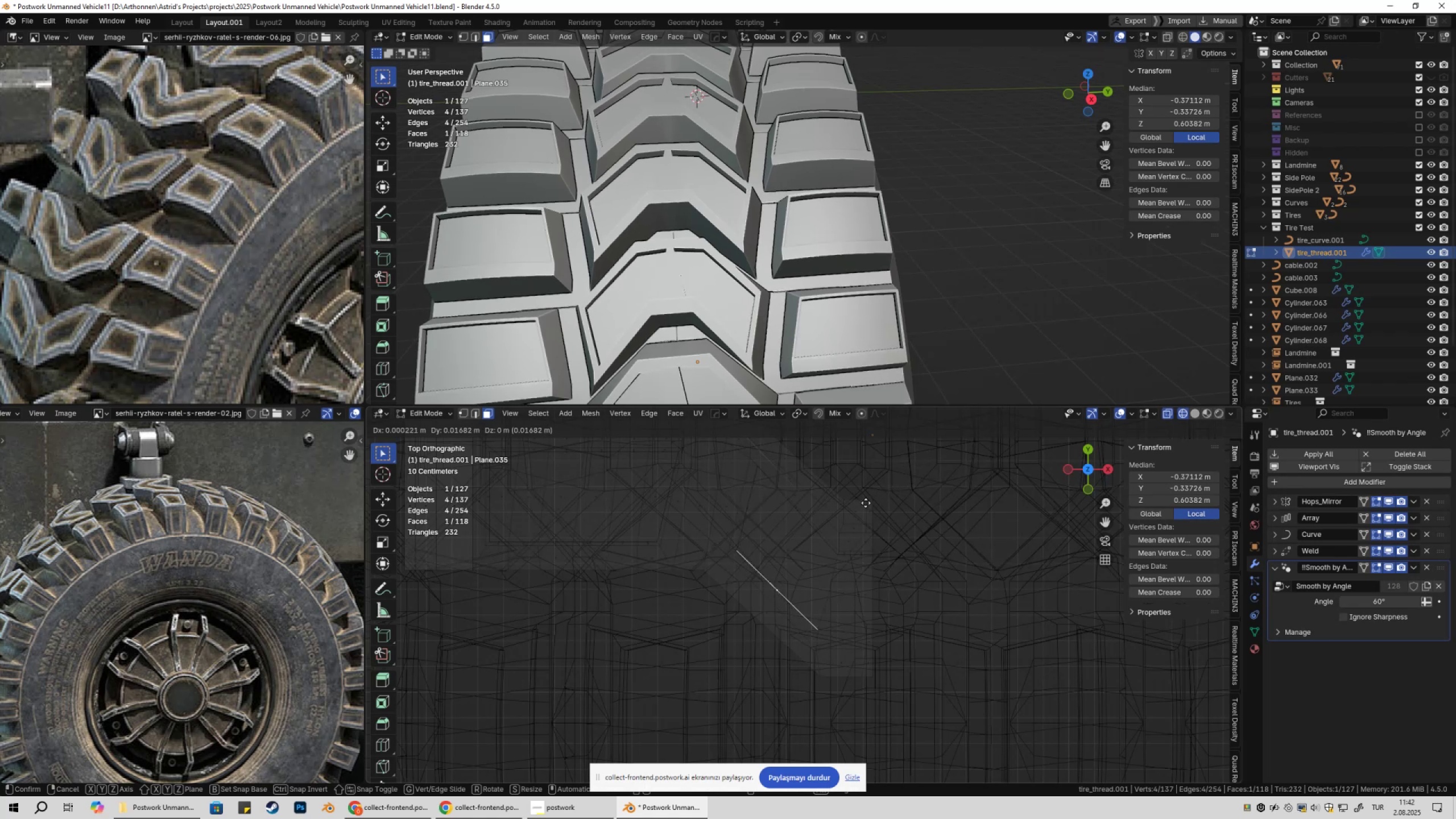 
key(Shift+ShiftLeft)
 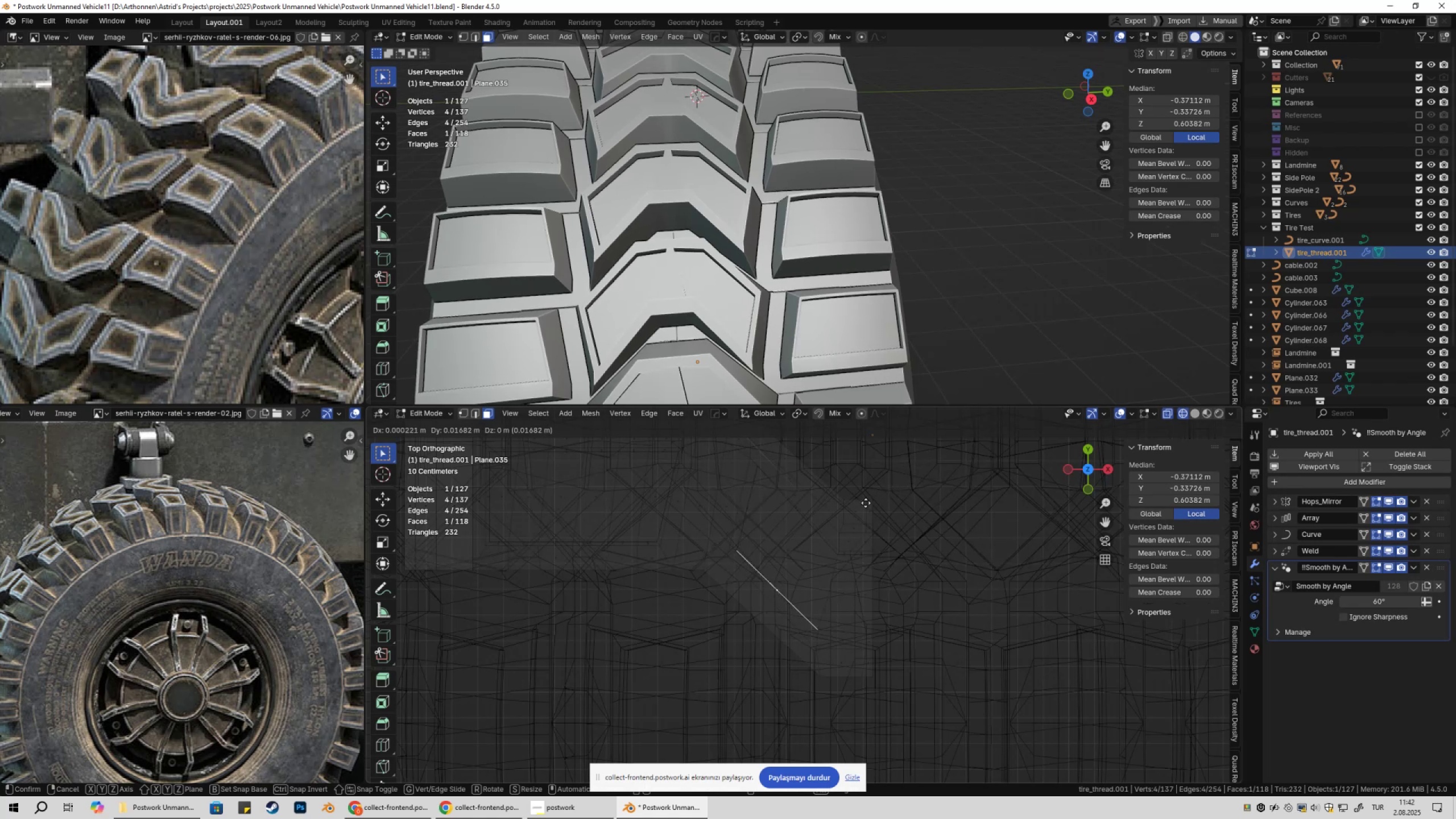 
key(Shift+ShiftLeft)
 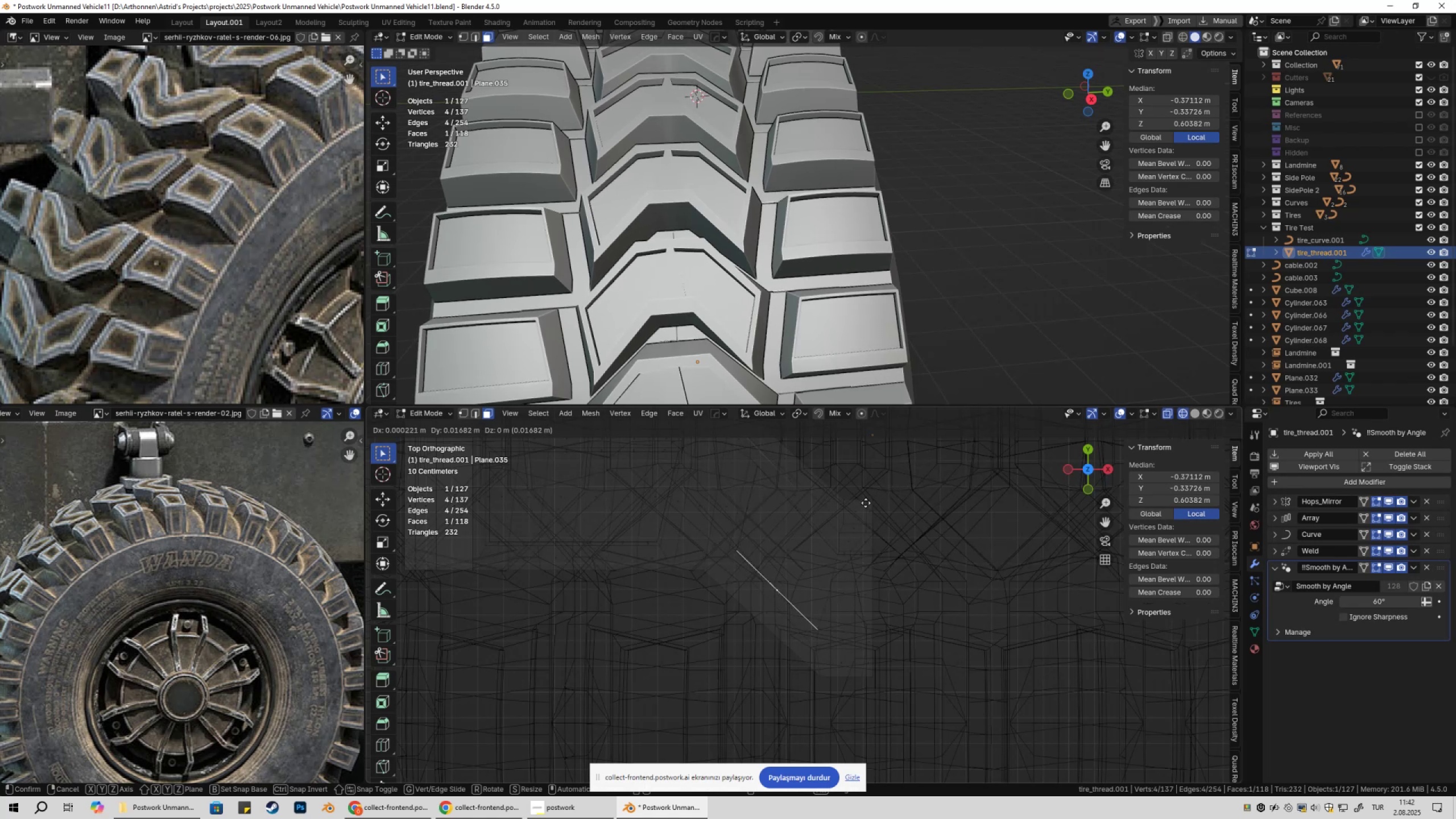 
key(Escape)
 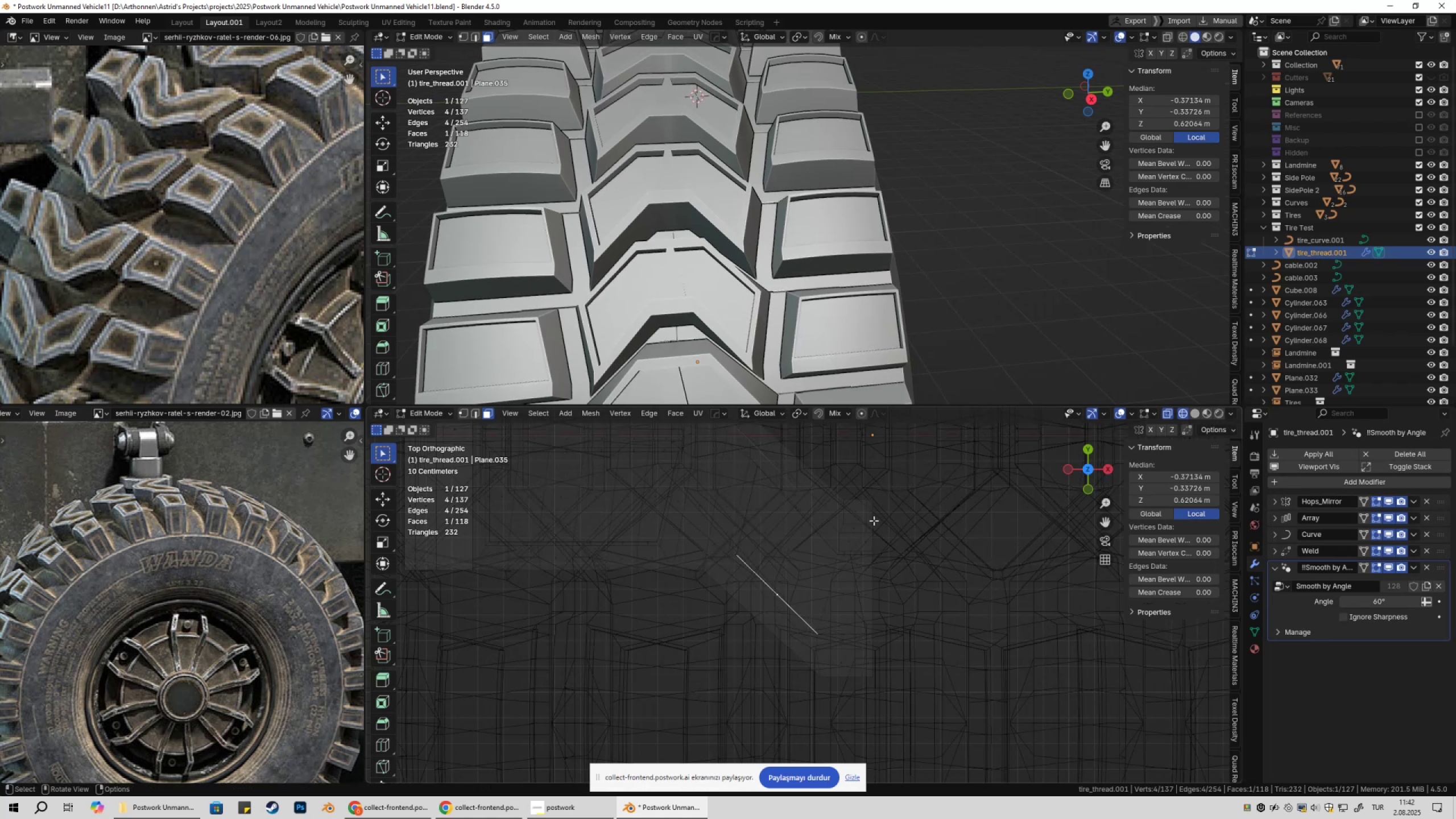 
key(1)
 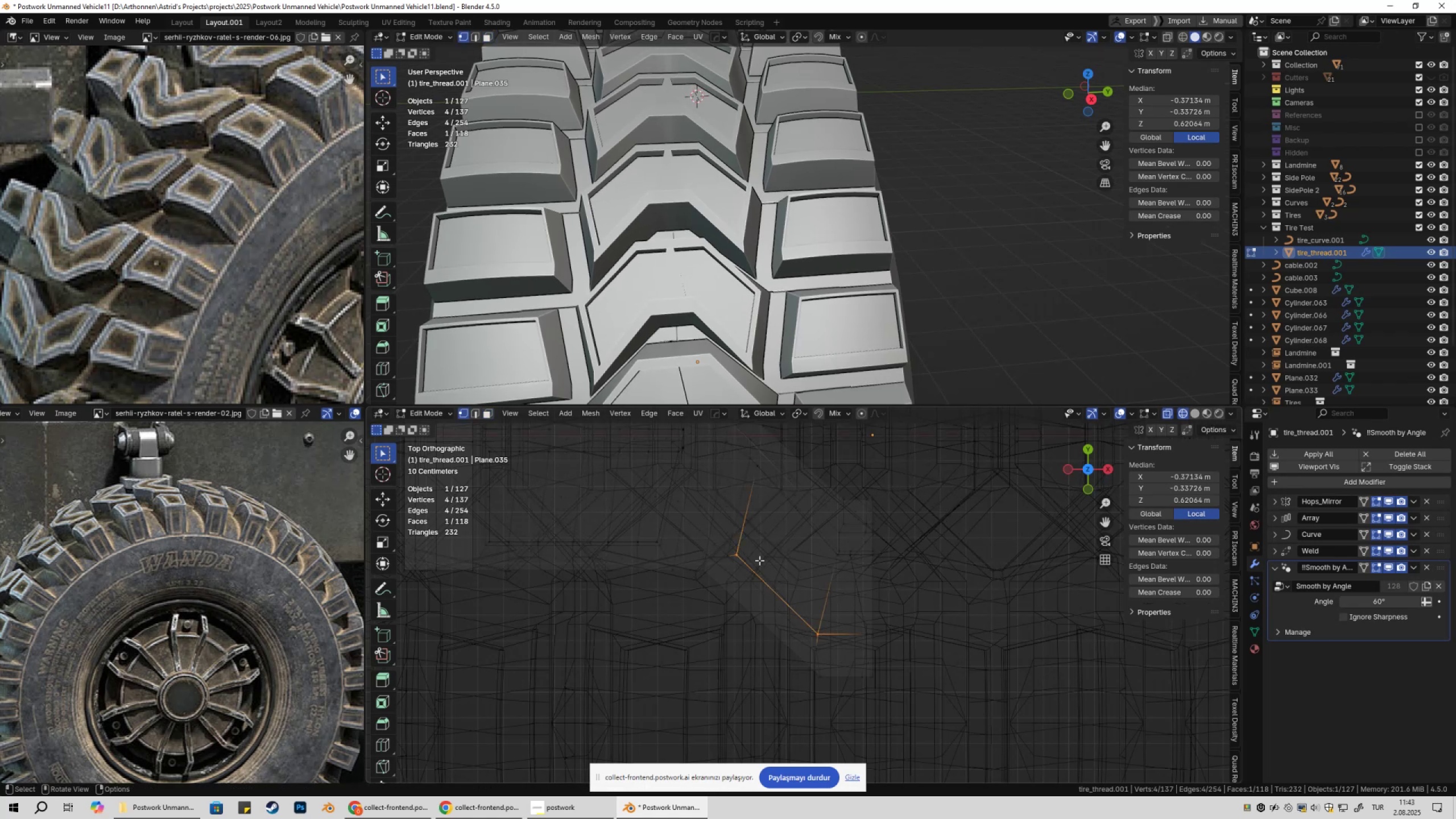 
left_click_drag(start_coordinate=[722, 540], to_coordinate=[752, 578])
 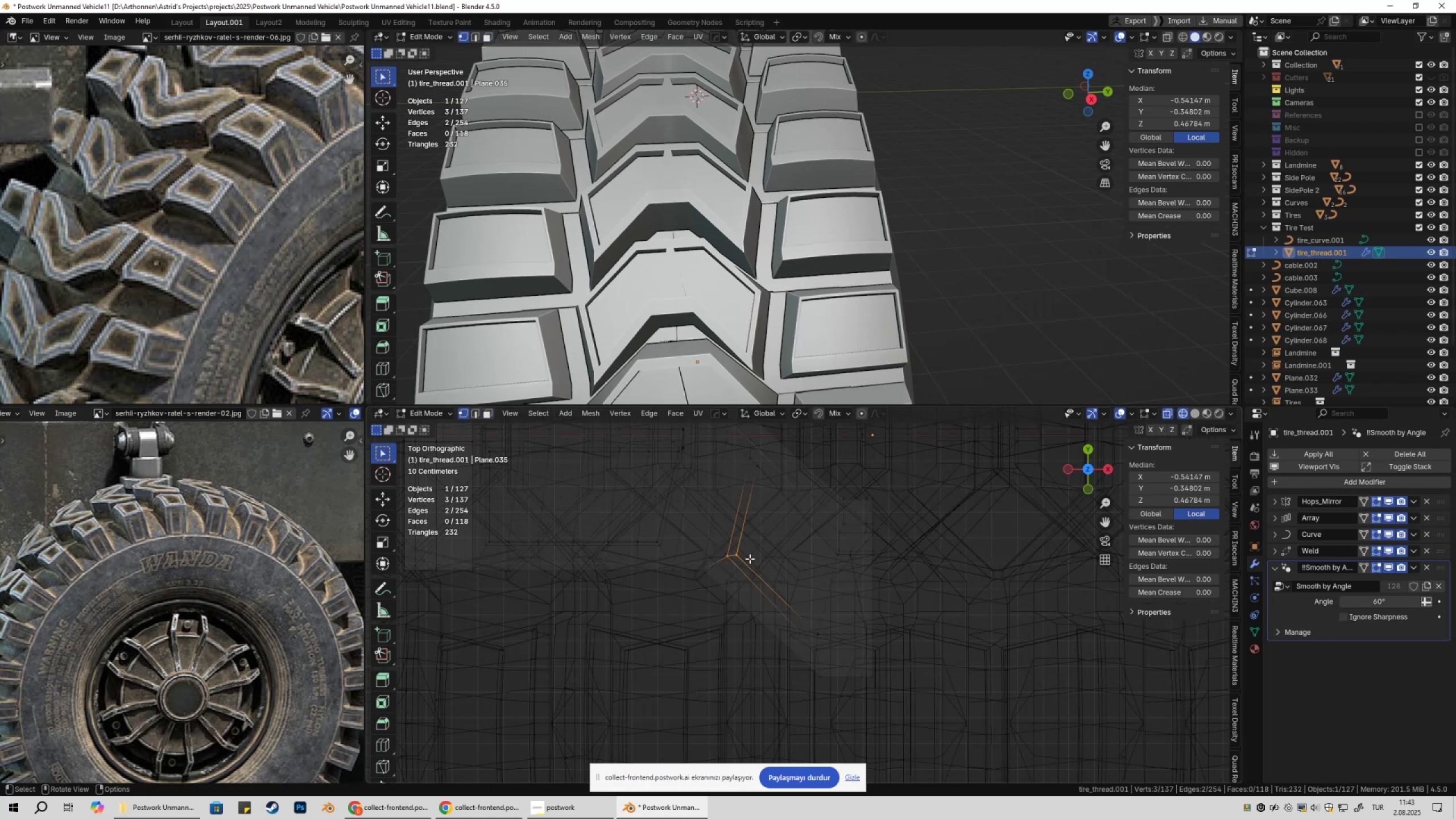 
left_click([750, 559])
 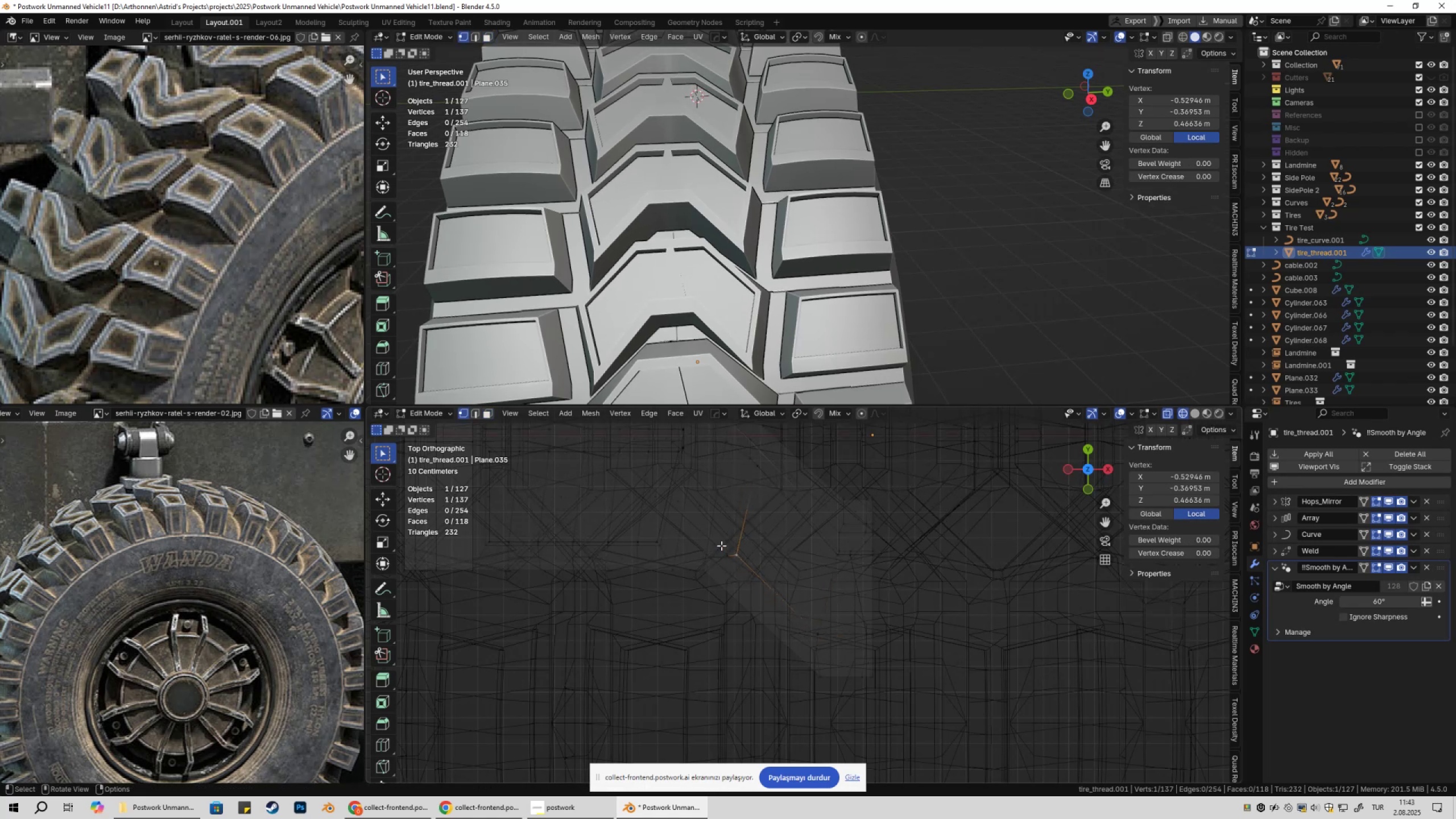 
left_click_drag(start_coordinate=[719, 544], to_coordinate=[764, 574])
 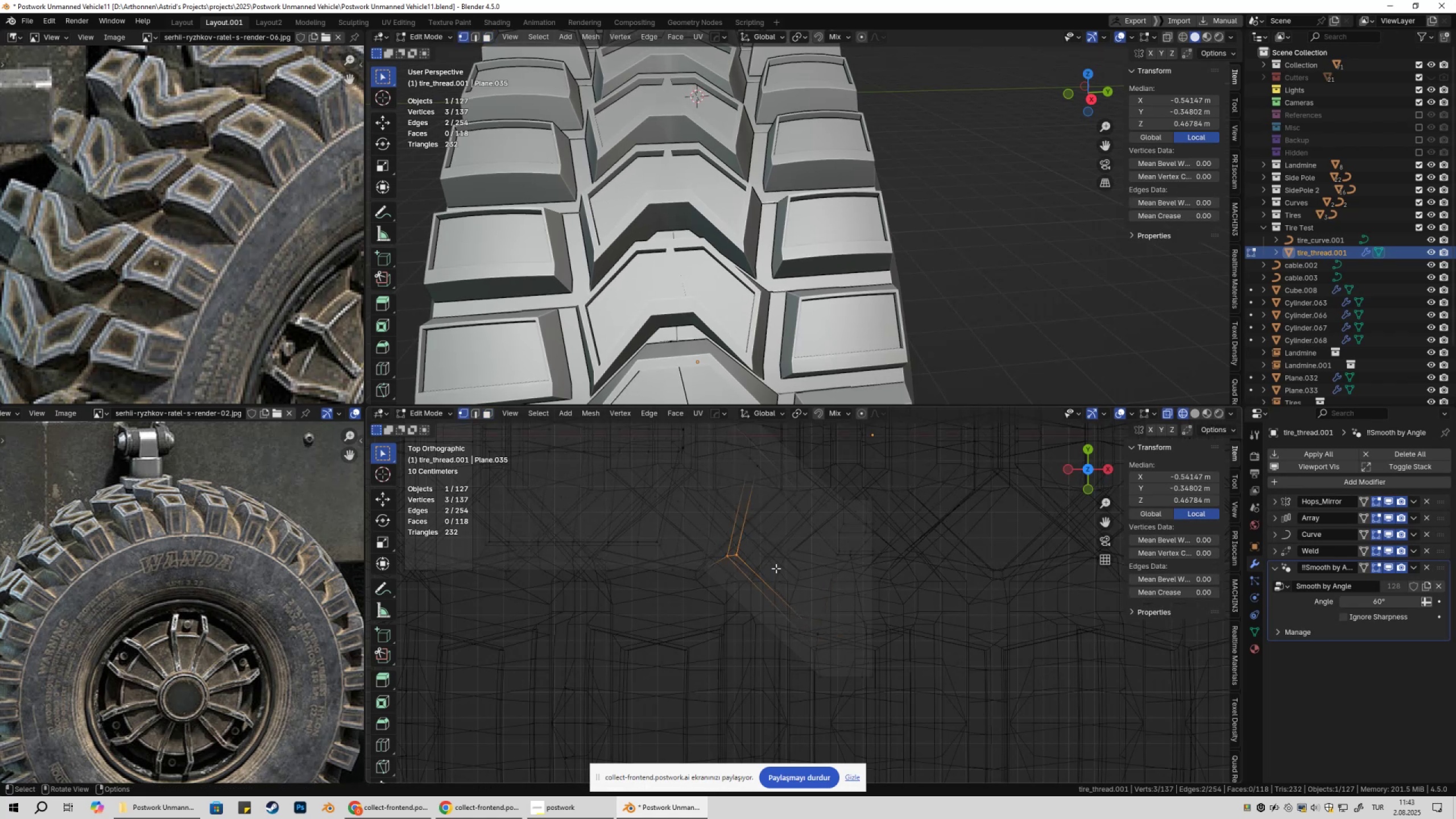 
key(G)
 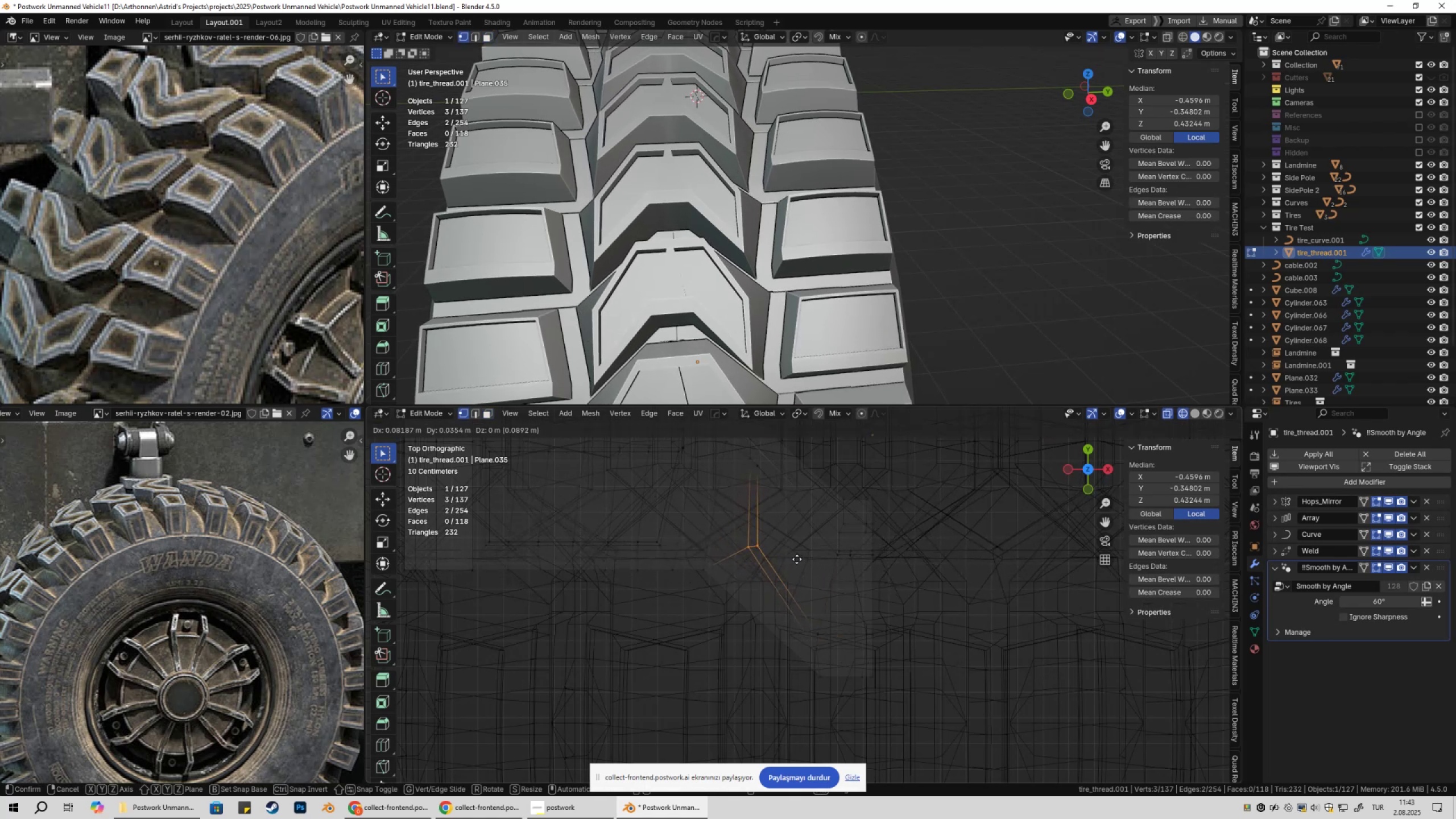 
wait(9.22)
 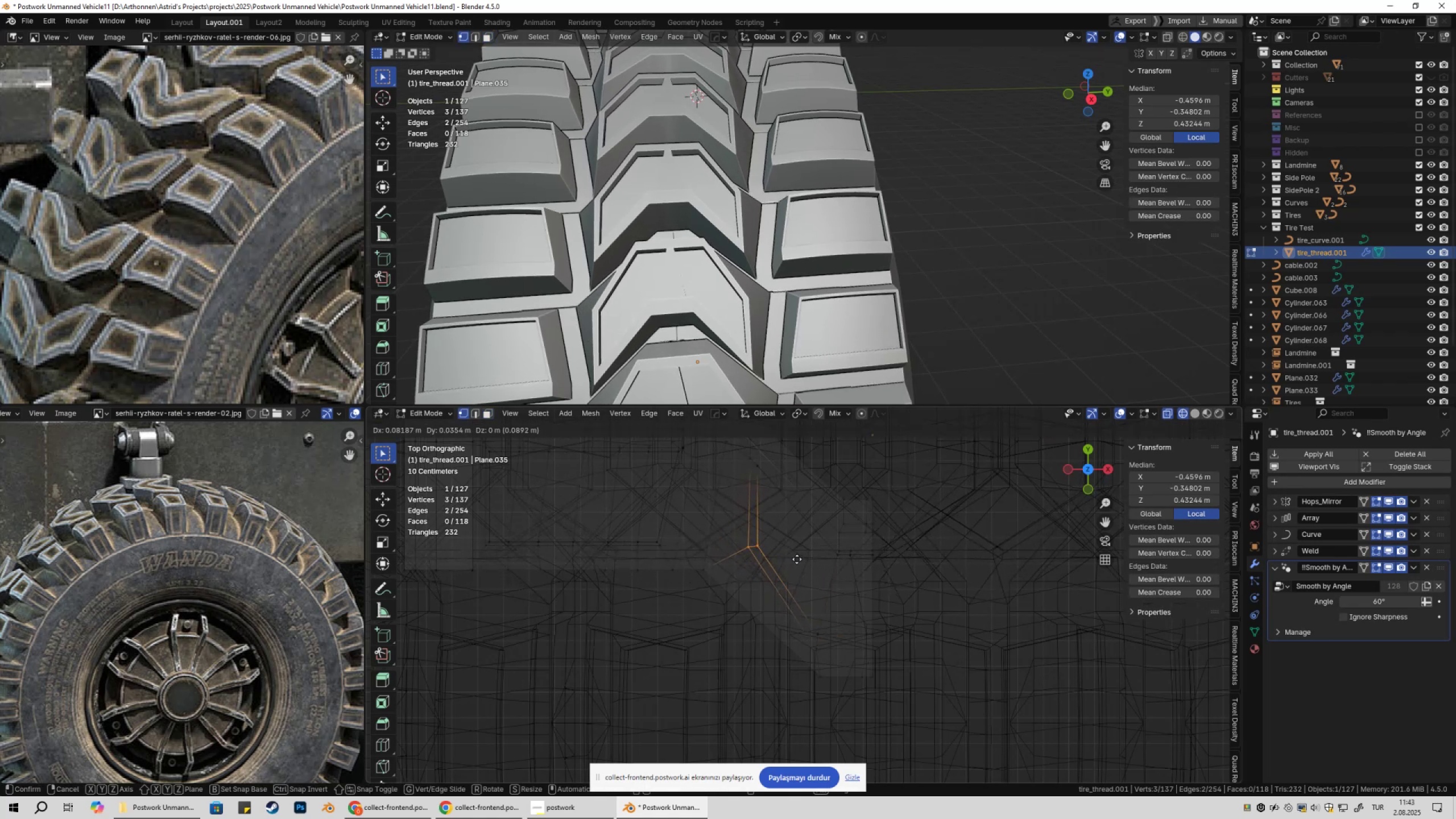 
key(Escape)
 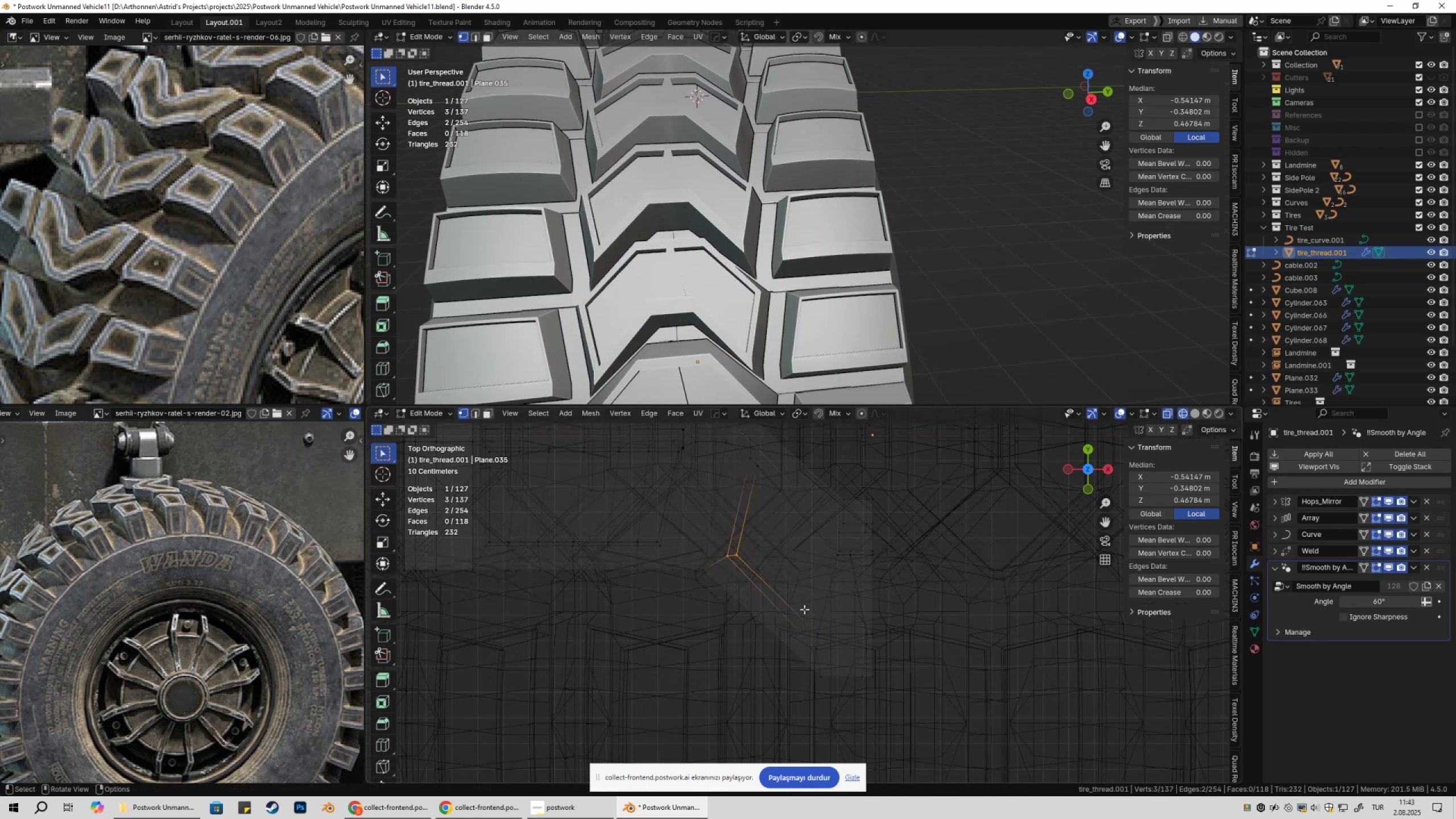 
left_click_drag(start_coordinate=[784, 597], to_coordinate=[838, 656])
 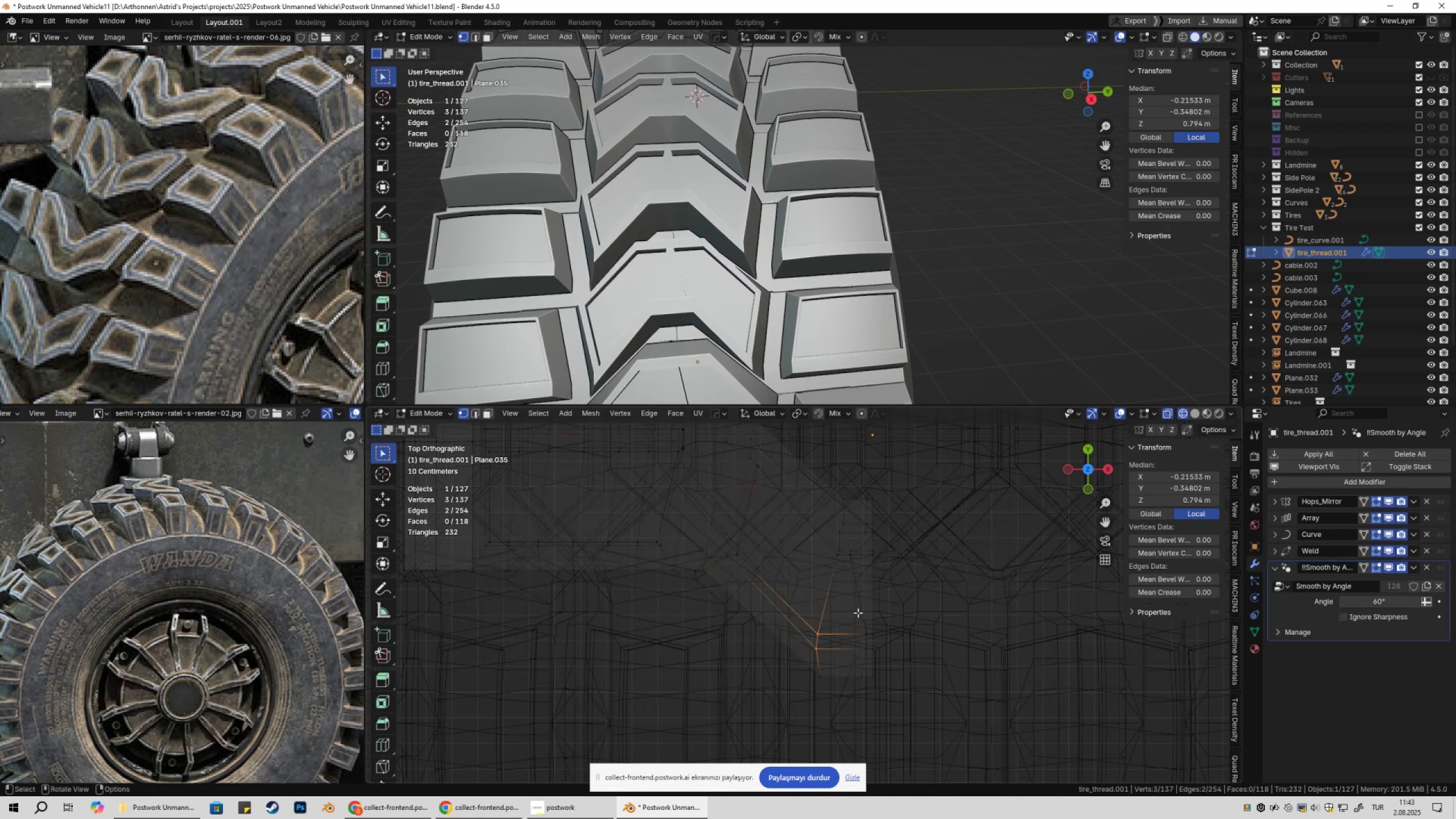 
key(G)
 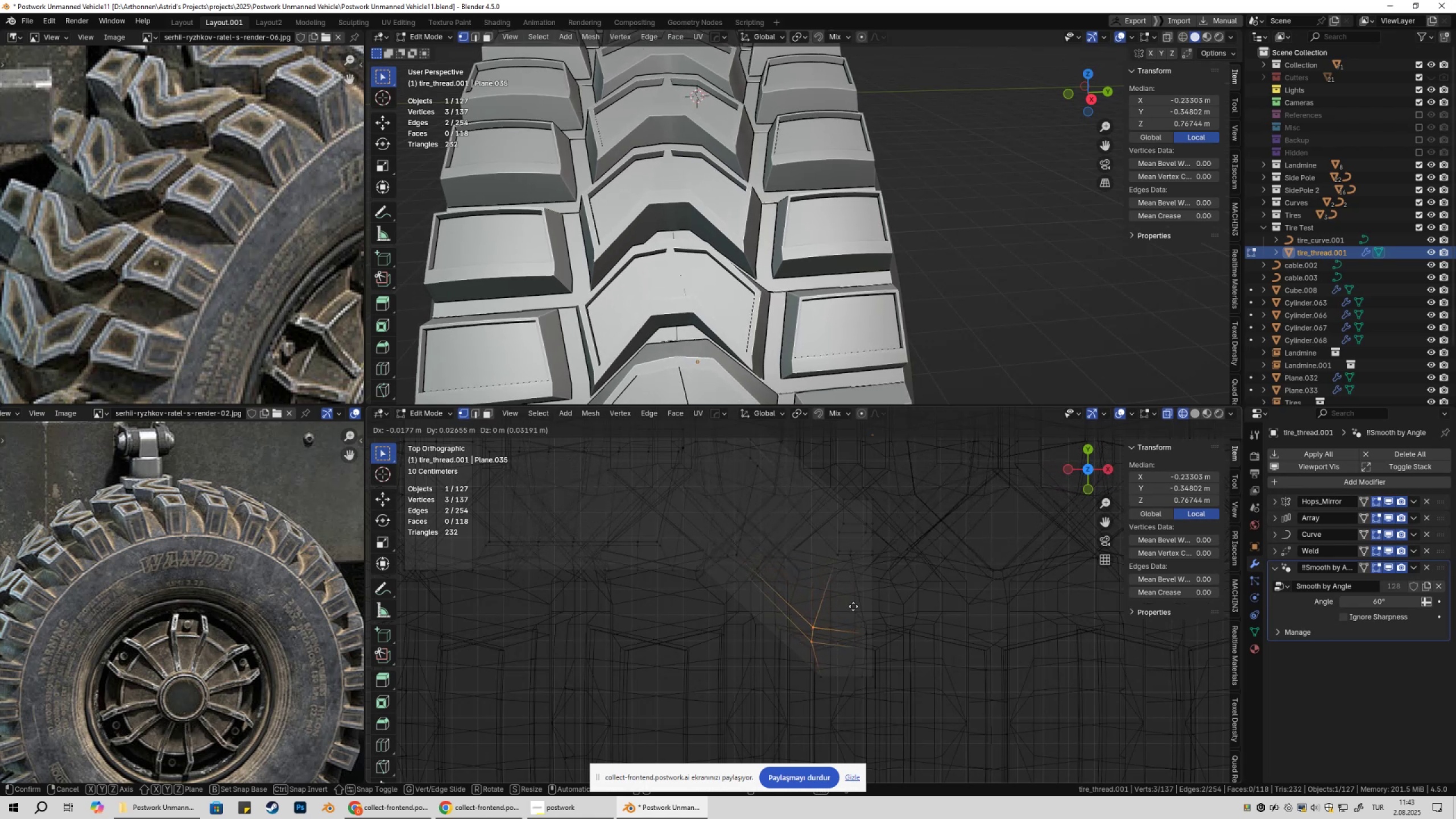 
wait(15.27)
 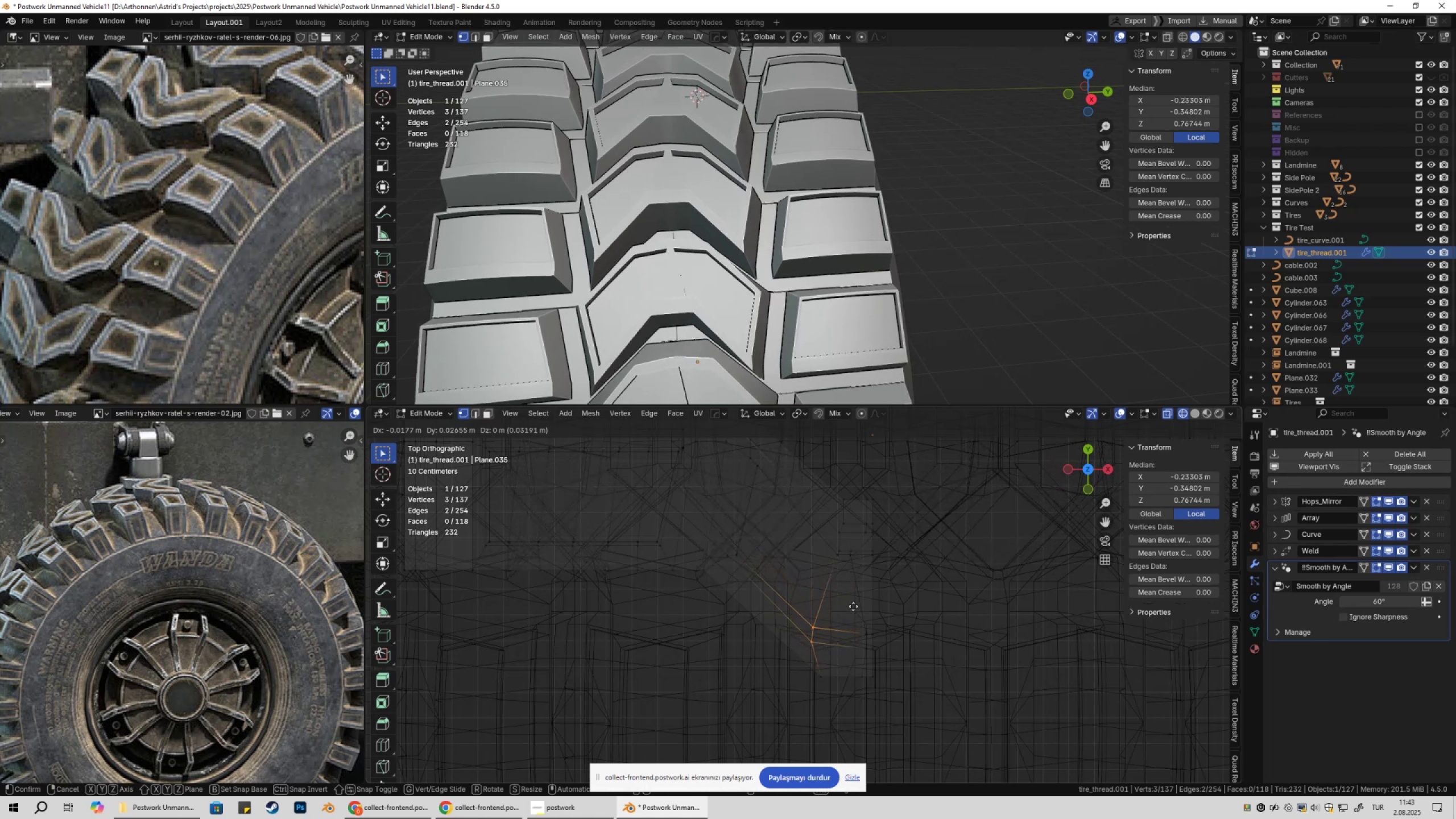 
key(Escape)
 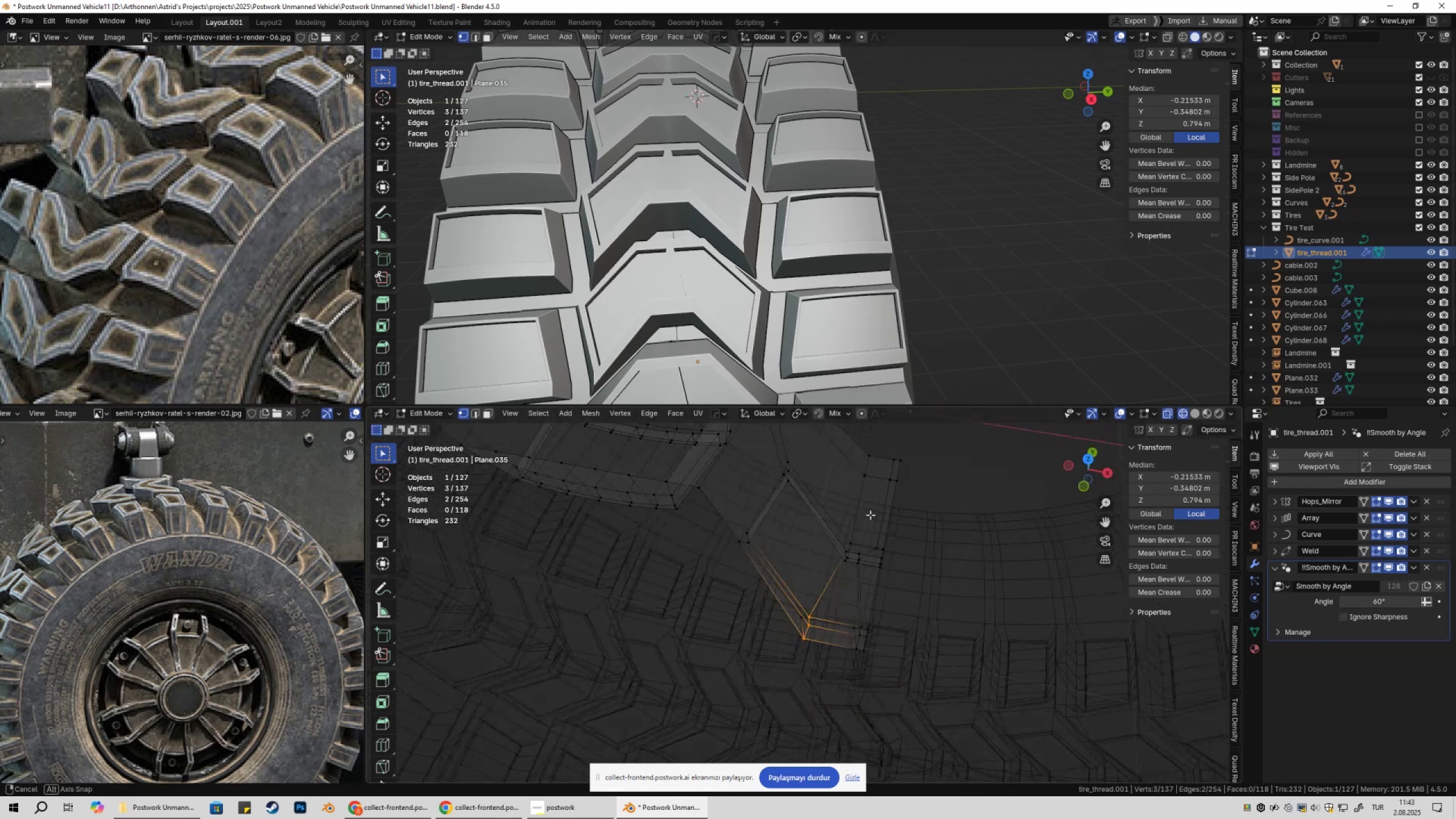 
key(Tab)
 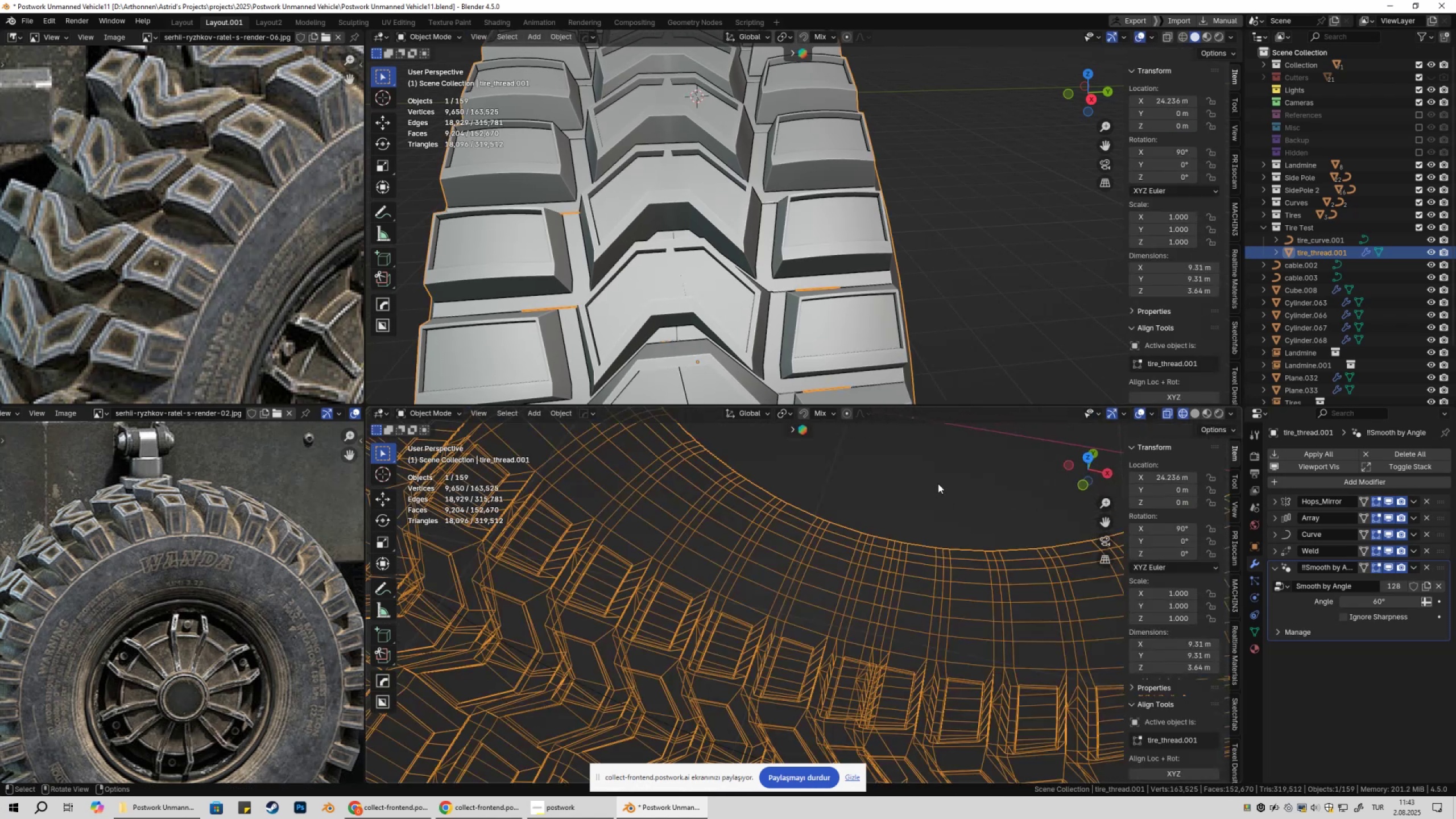 
hold_key(key=ShiftLeft, duration=0.31)
 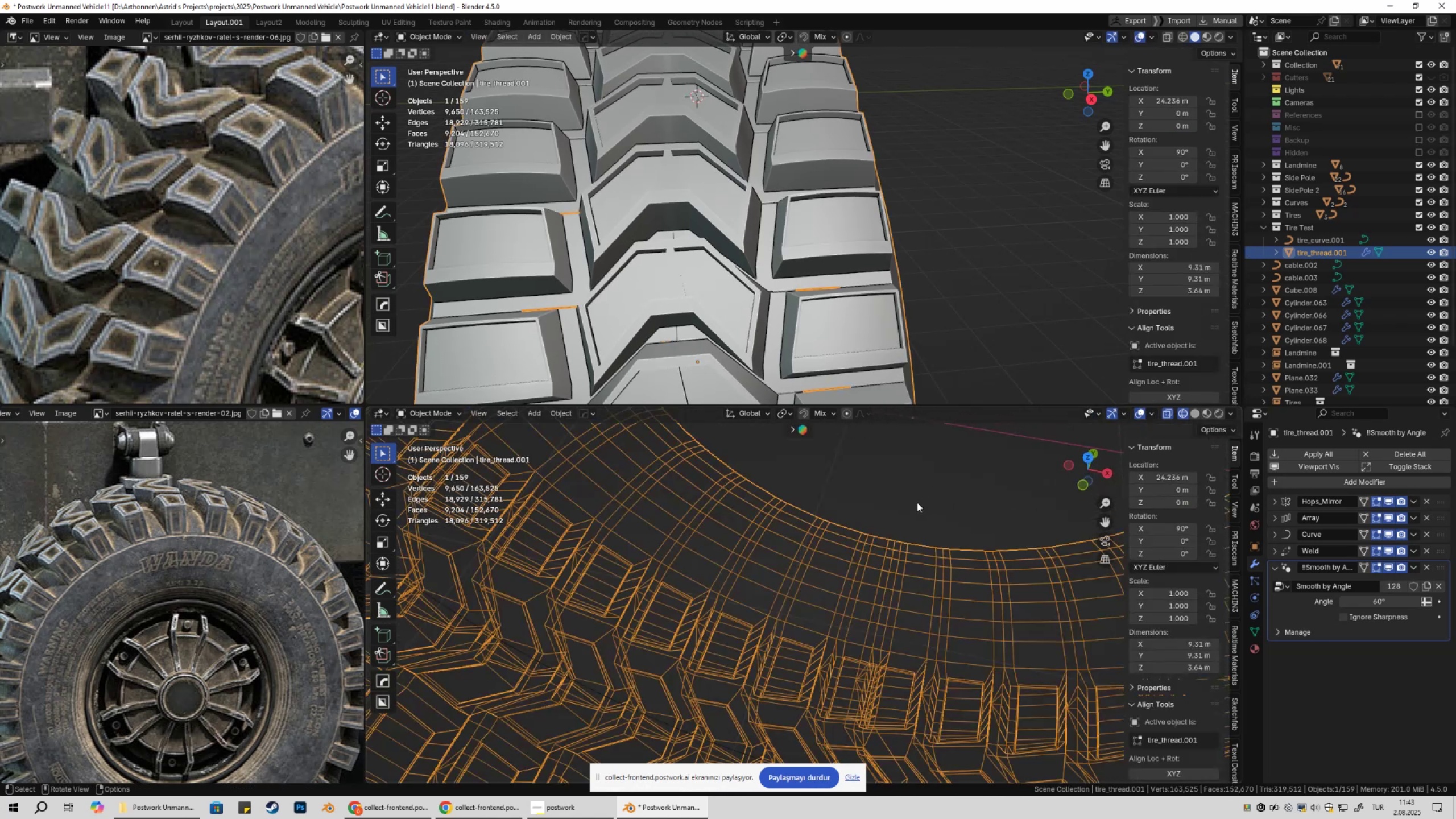 
key(Tab)
 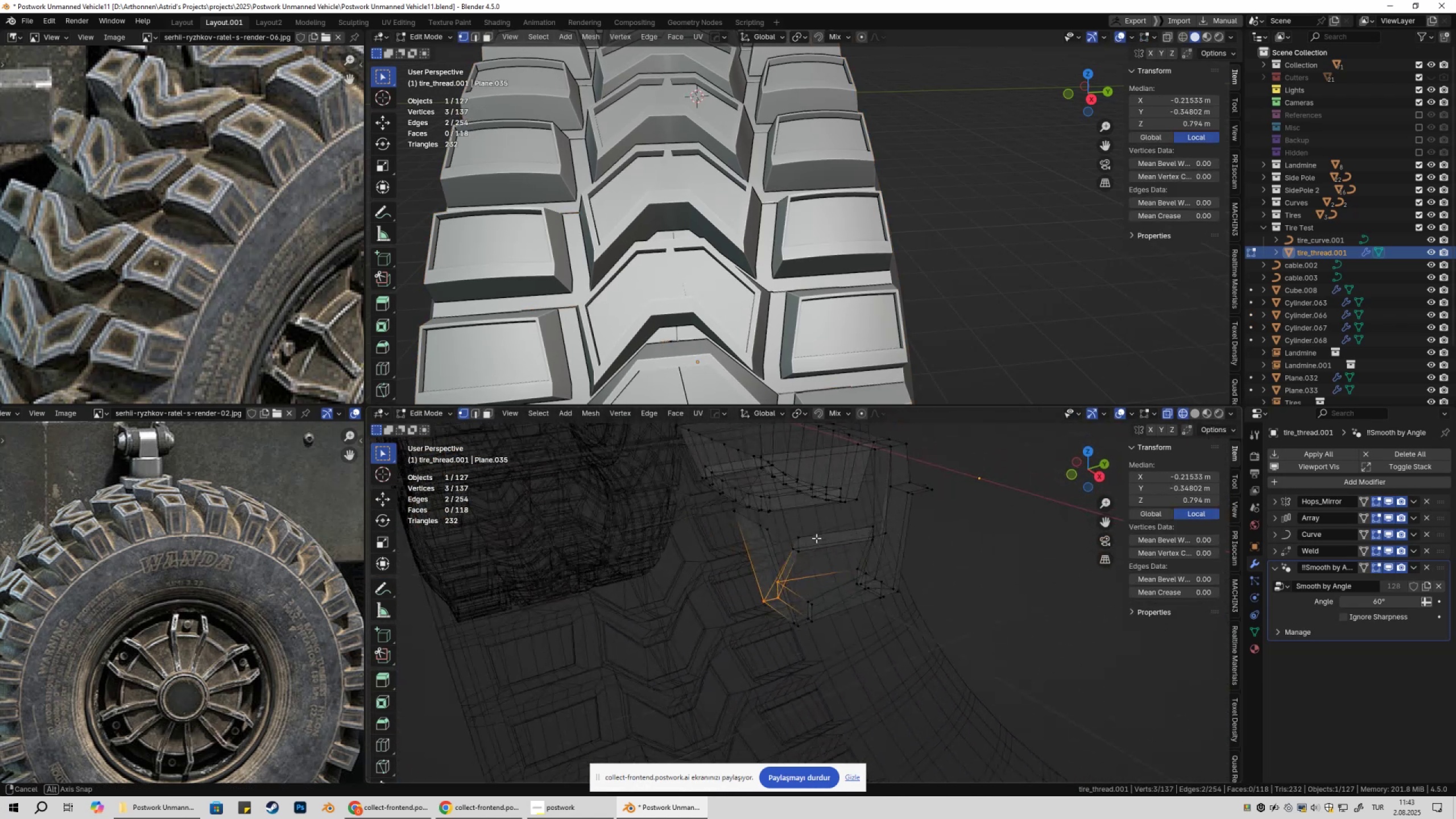 
key(Shift+ShiftLeft)
 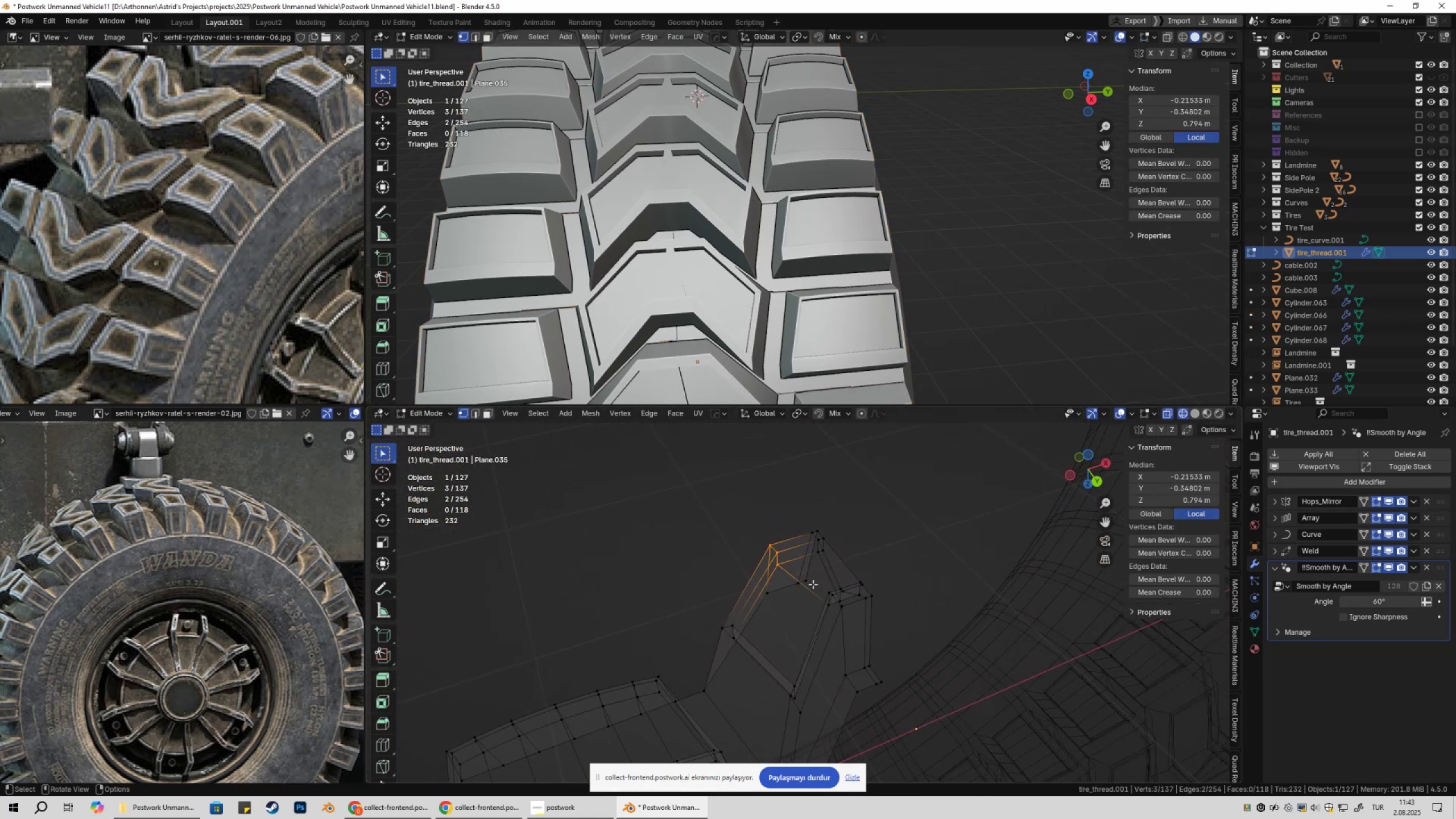 
wait(5.11)
 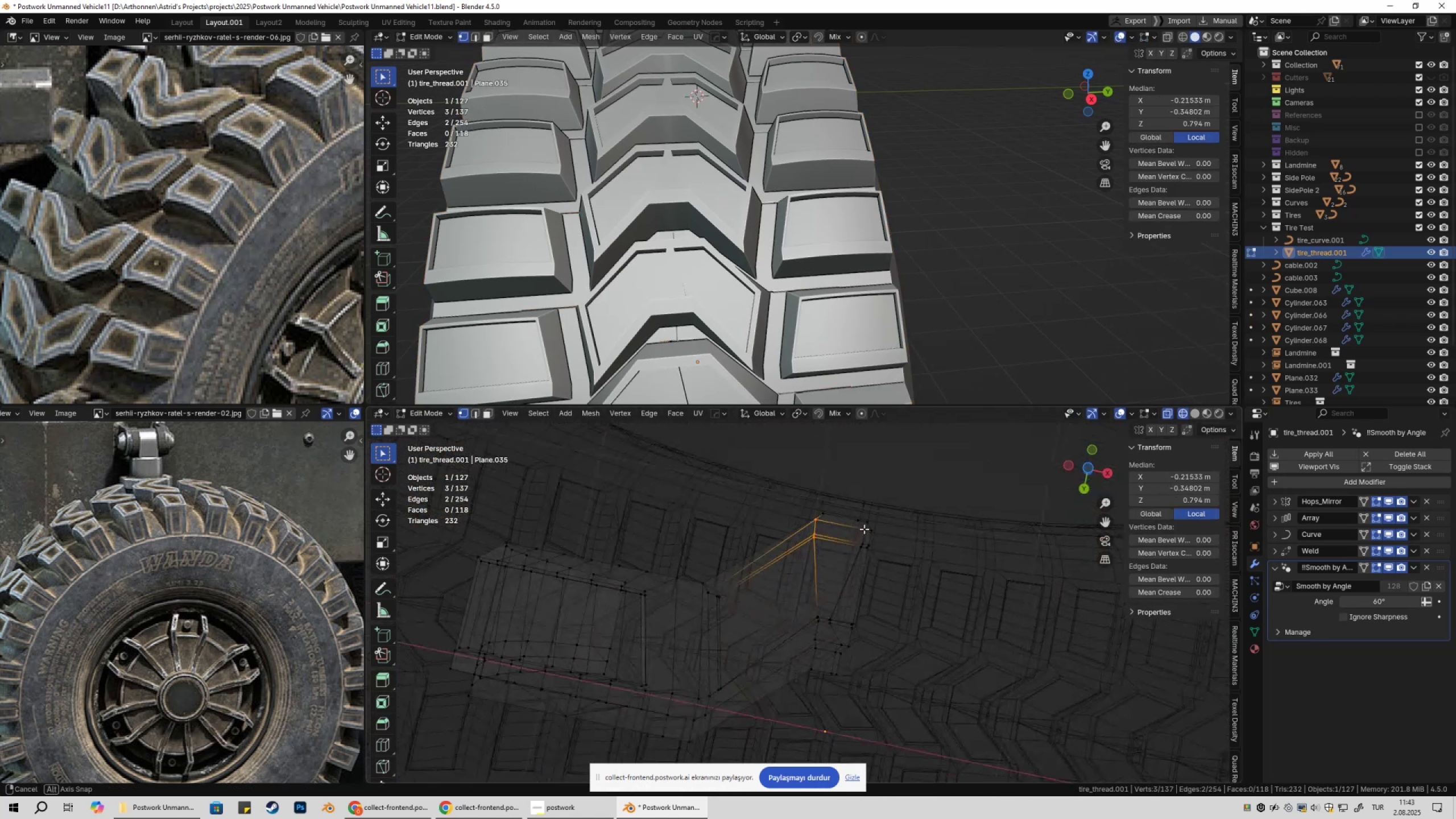 
left_click([836, 573])
 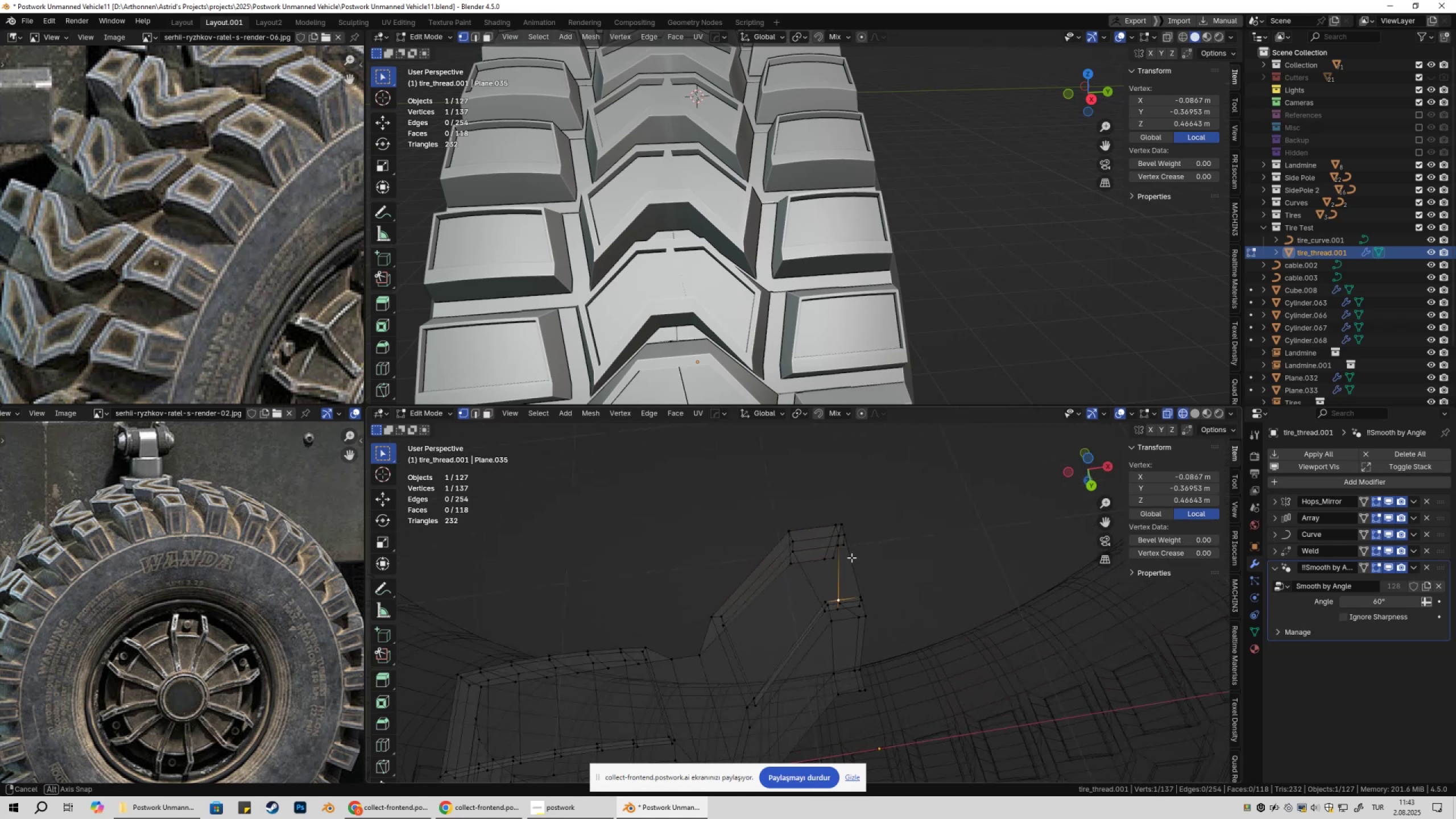 
key(3)
 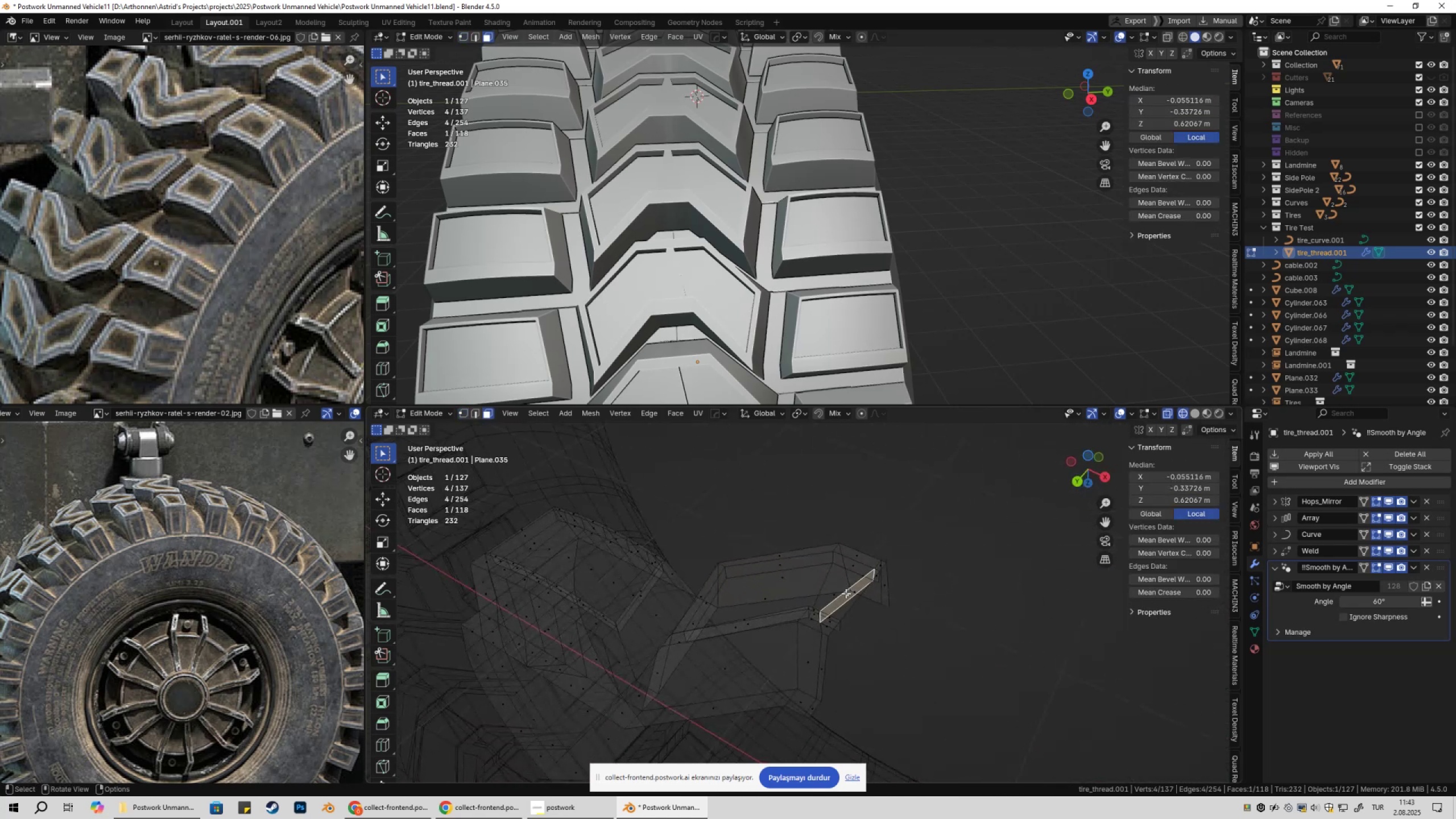 
key(Shift+ShiftLeft)
 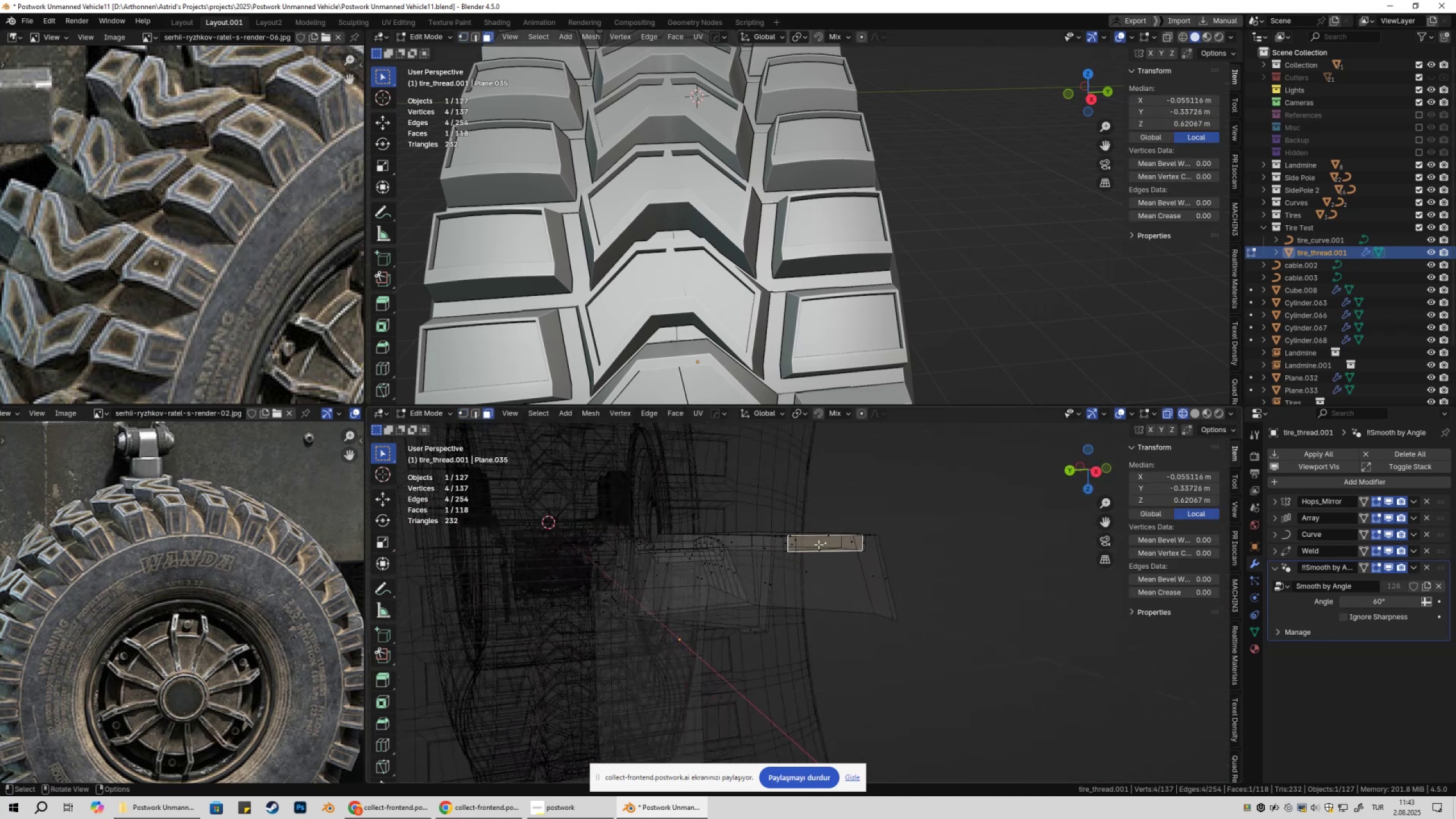 
scroll: coordinate [821, 574], scroll_direction: up, amount: 5.0
 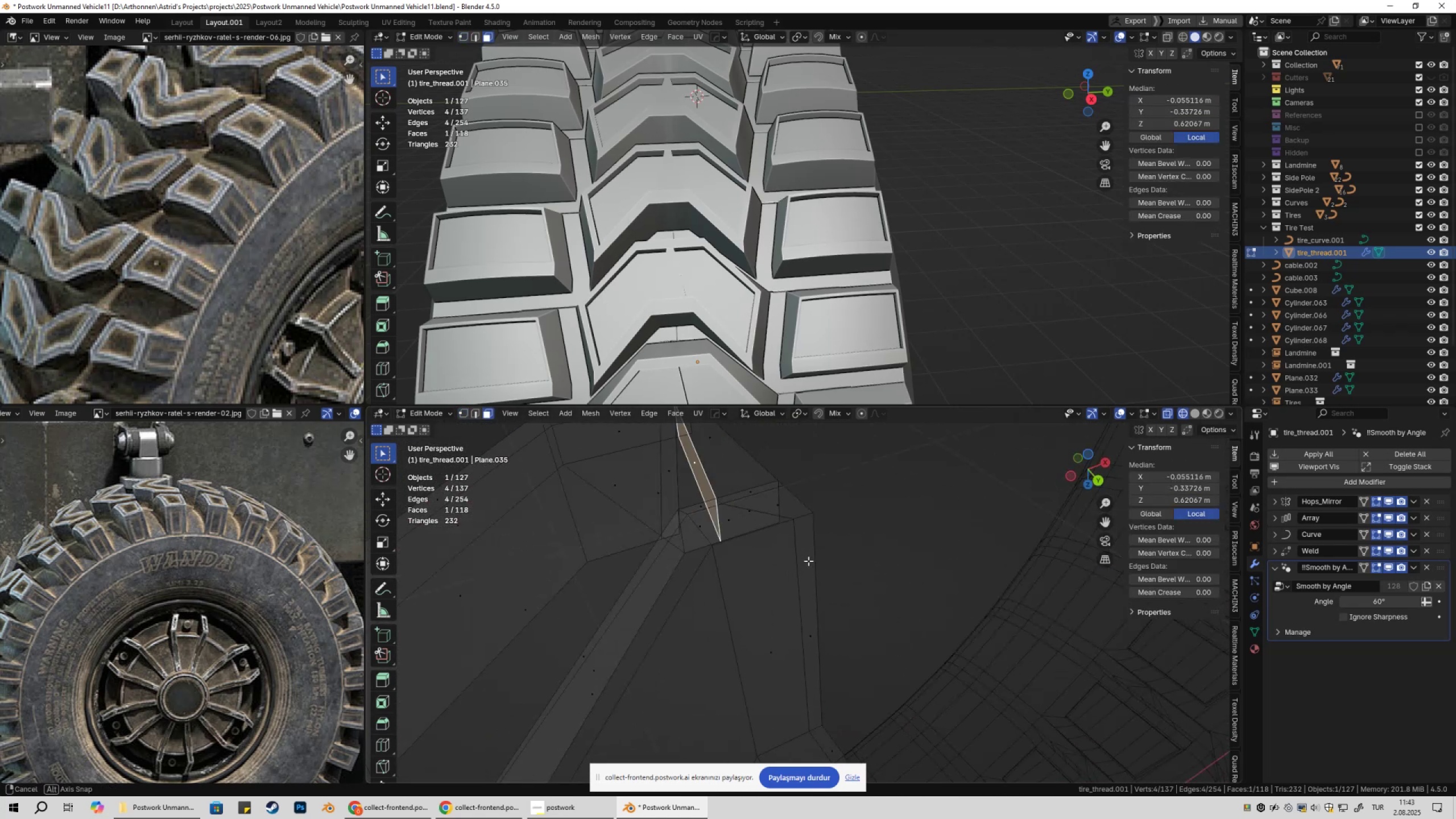 
key(Shift+ShiftLeft)
 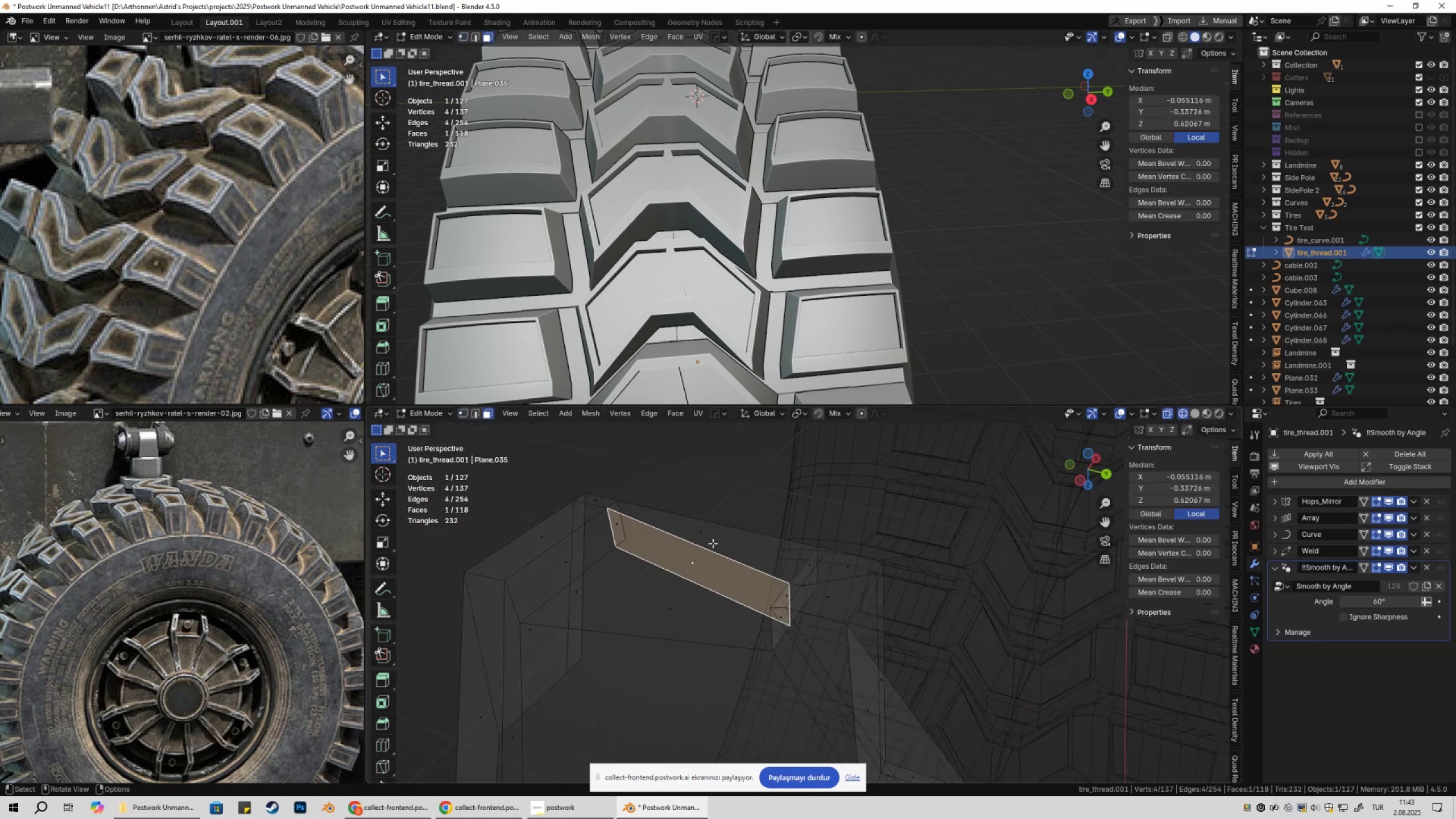 
left_click([702, 532])
 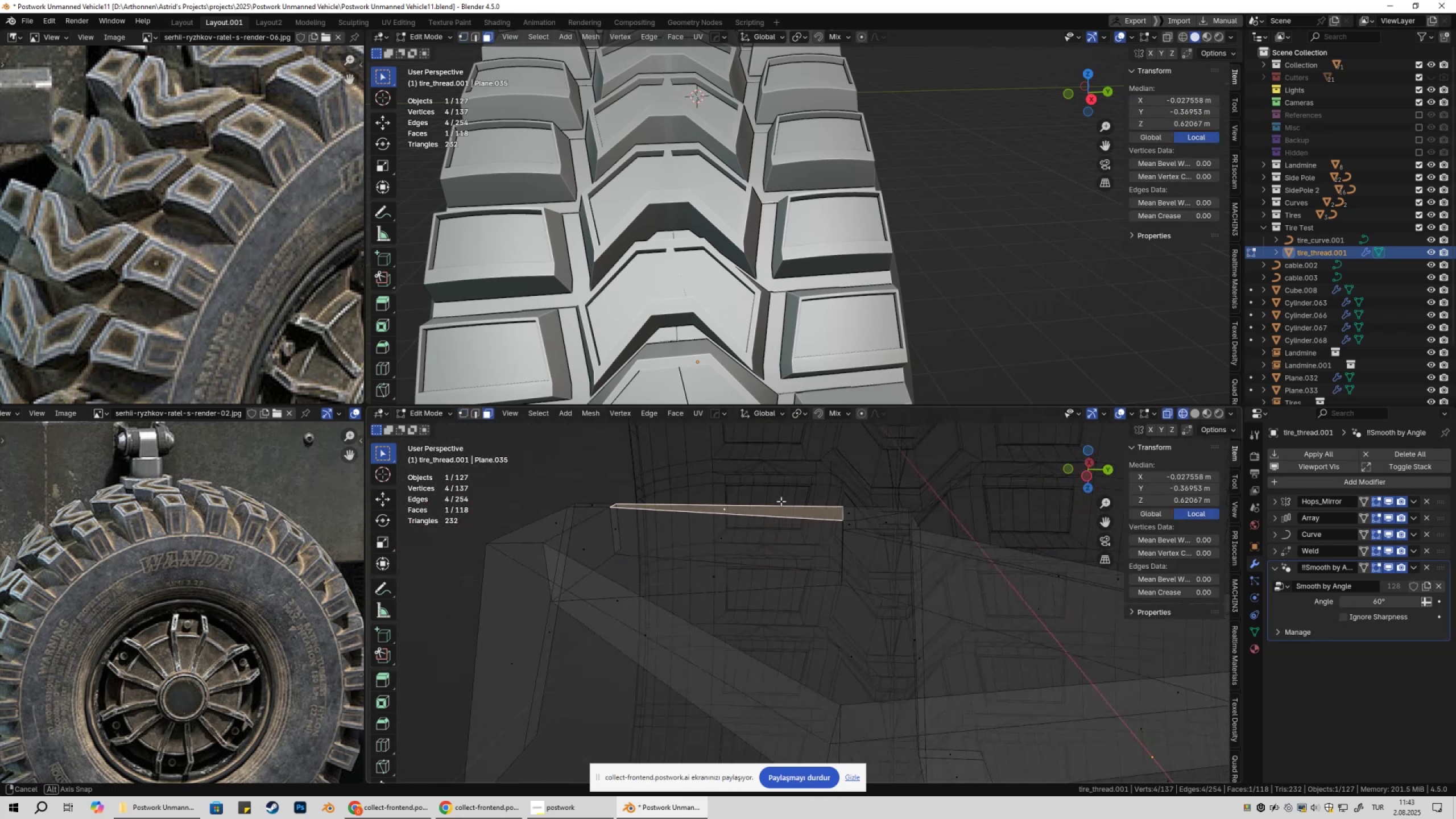 
key(Shift+ShiftLeft)
 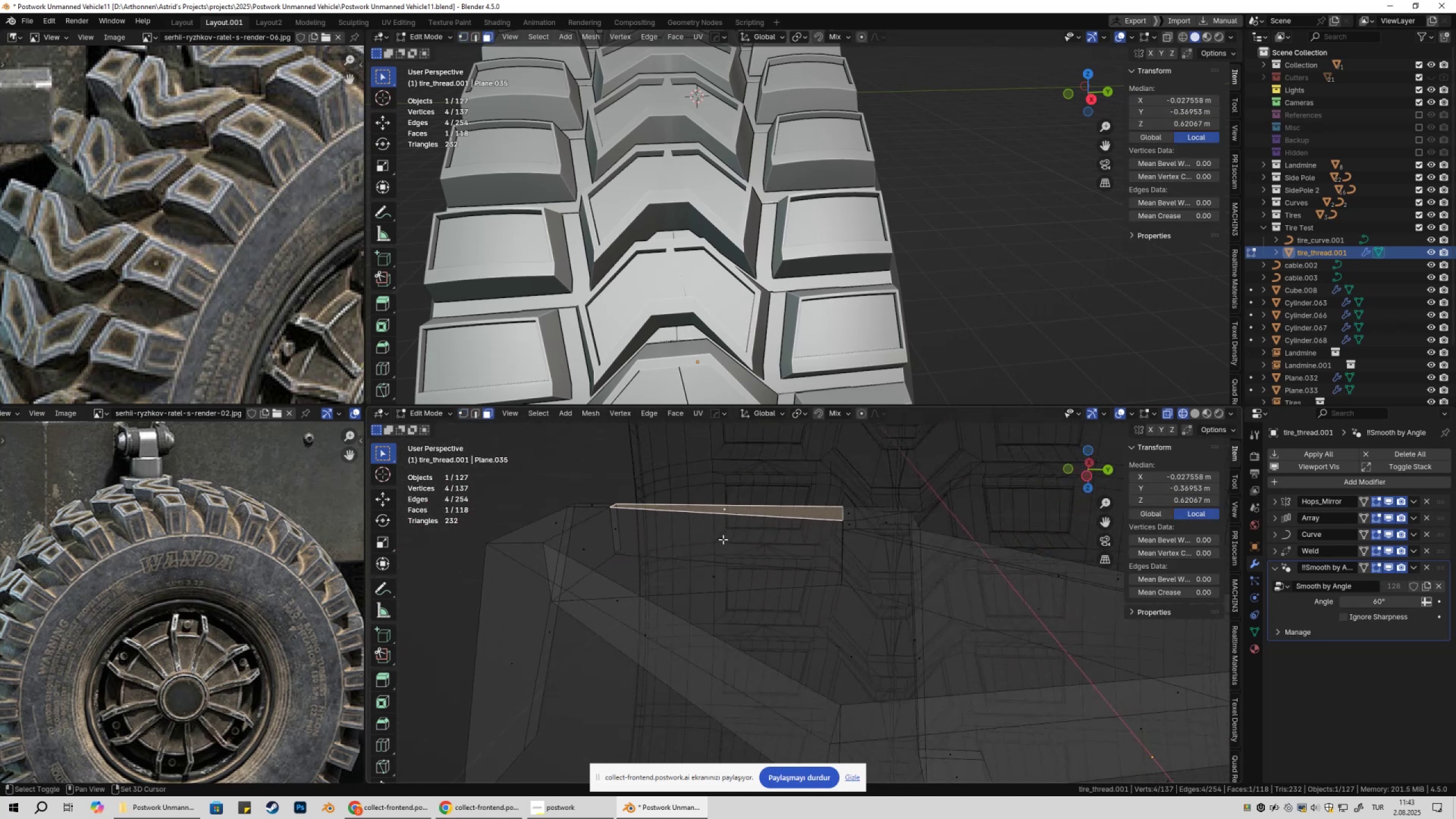 
left_click([723, 539])
 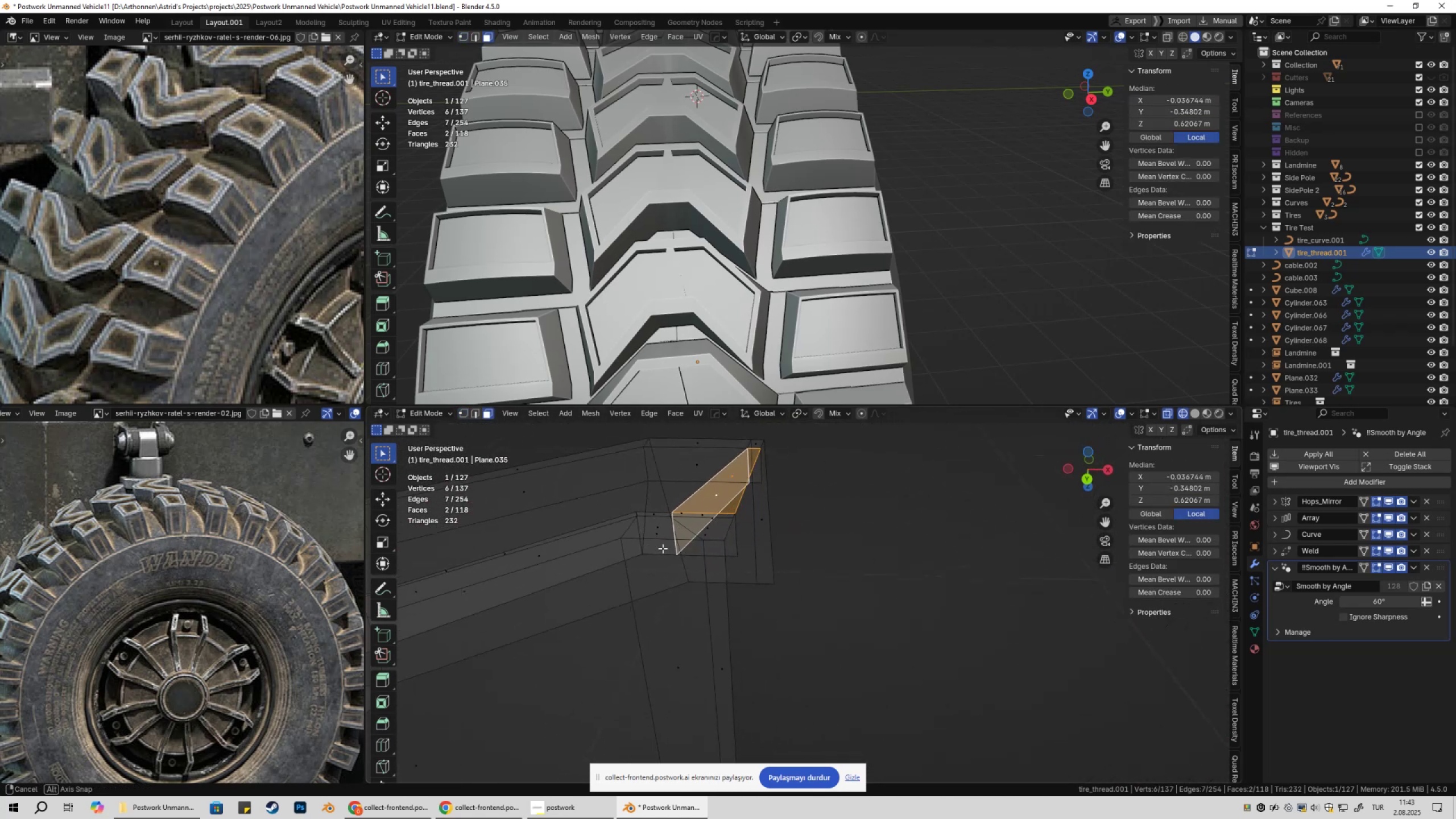 
key(X)
 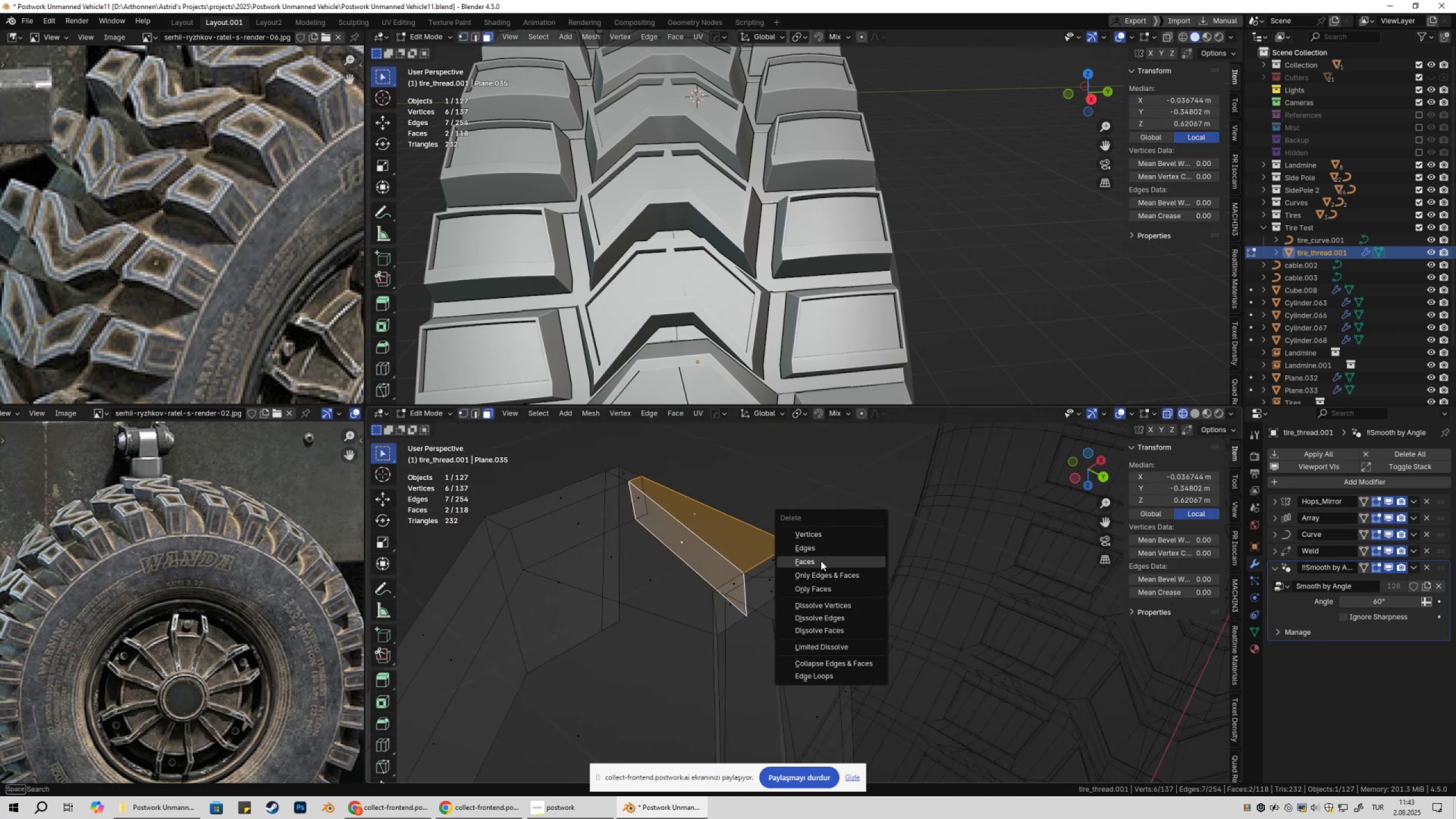 
left_click([819, 562])
 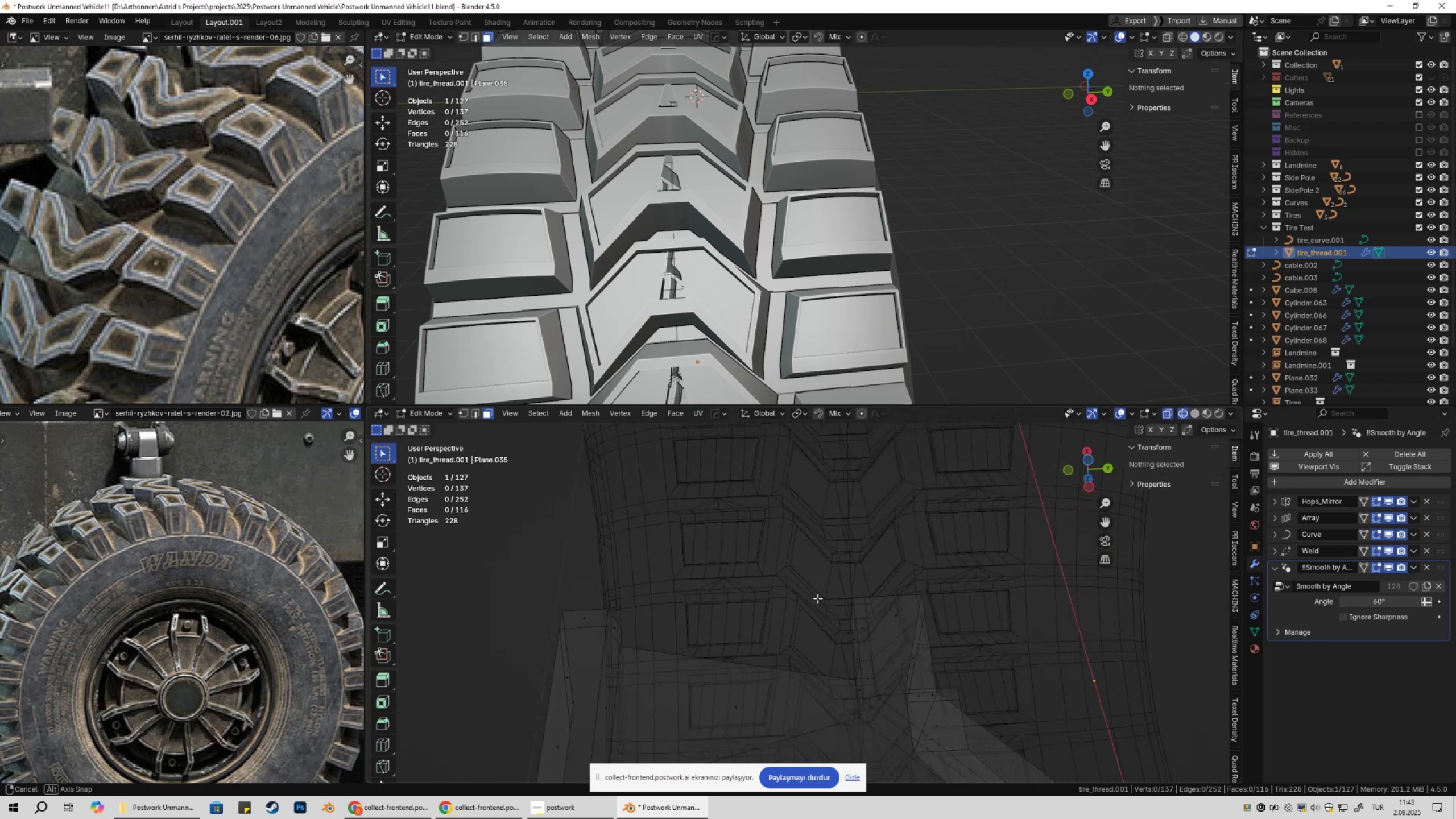 
key(1)
 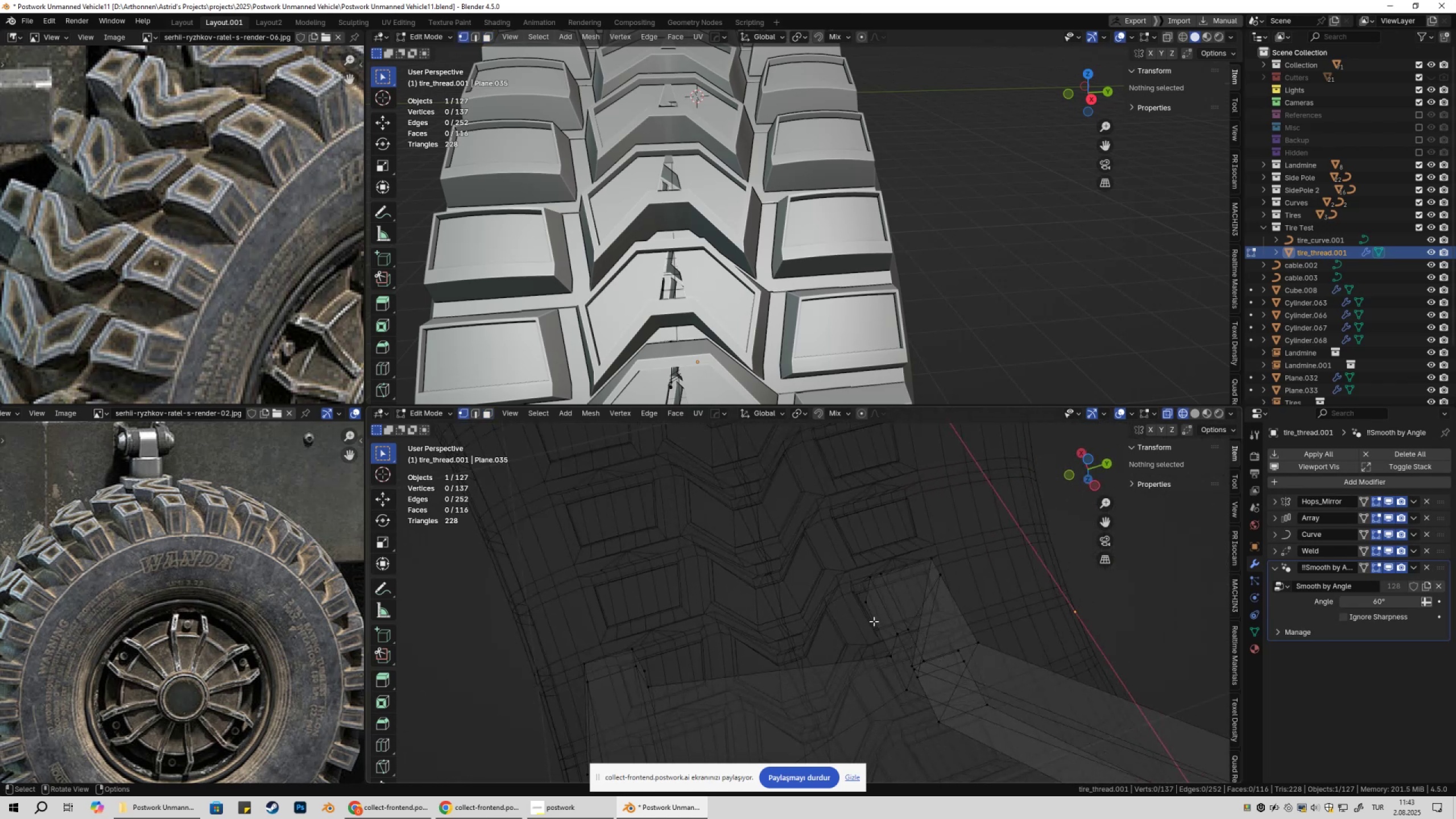 
left_click([868, 609])
 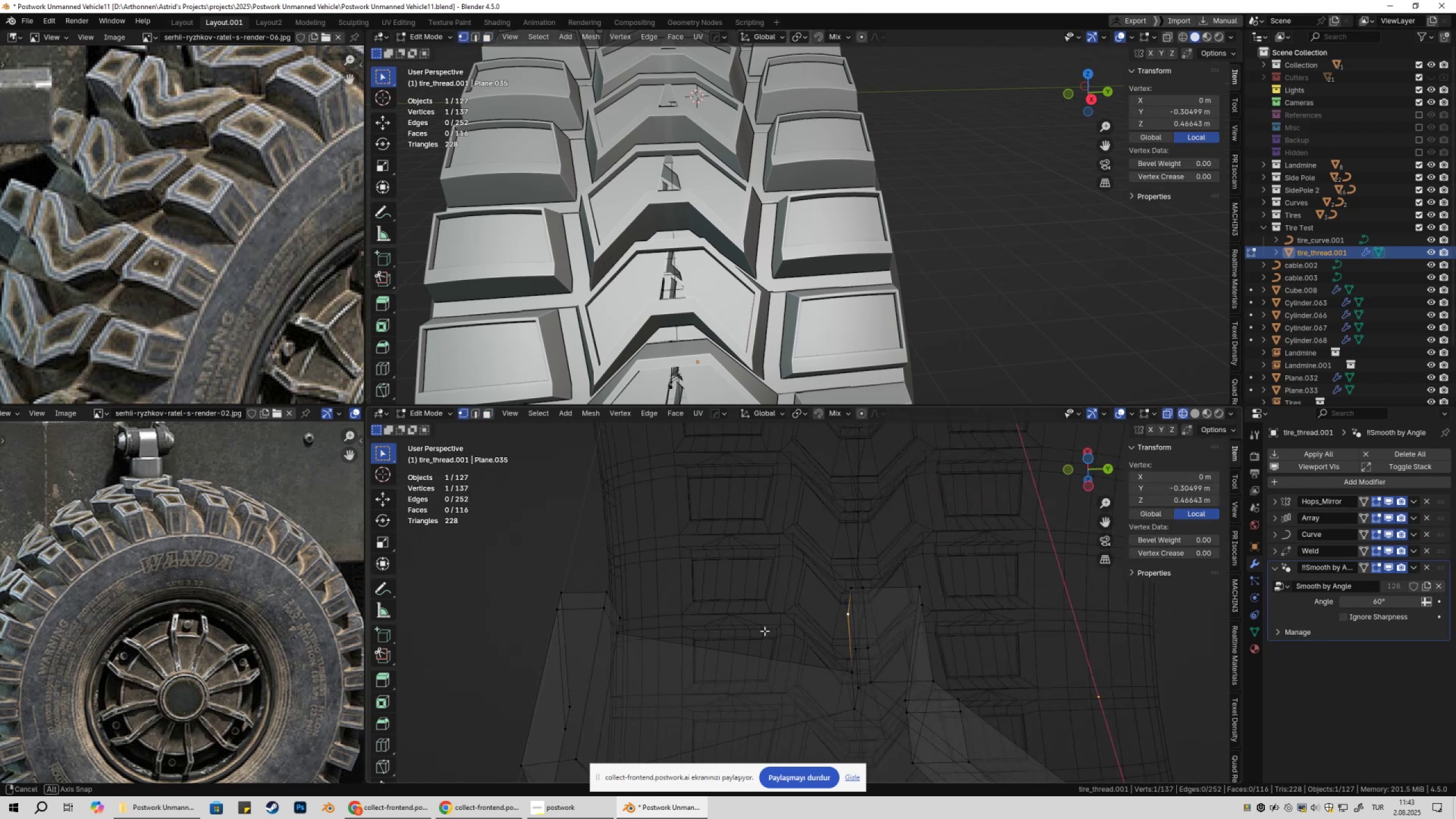 
hold_key(key=ShiftLeft, duration=0.67)
 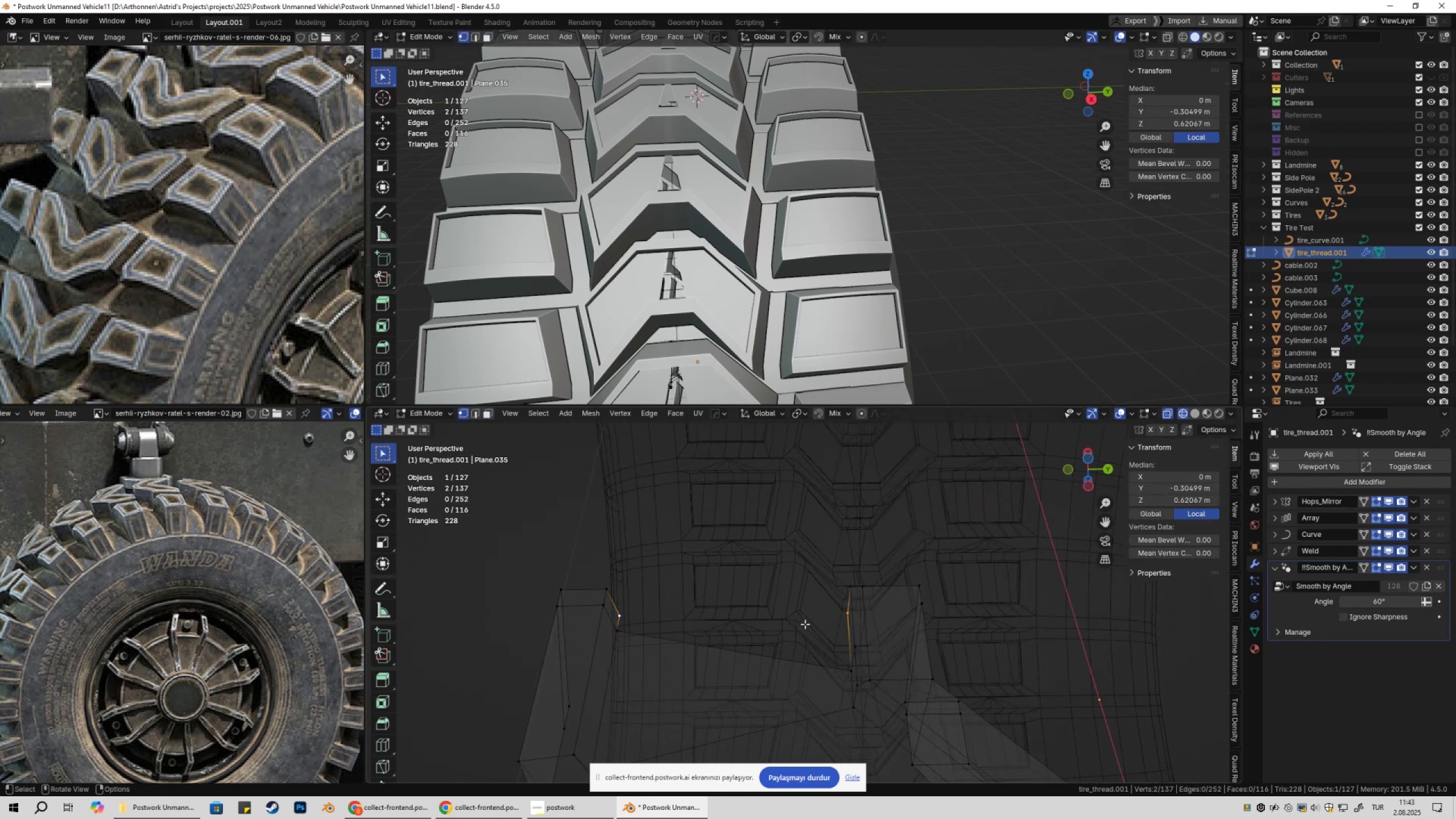 
type(f2)
 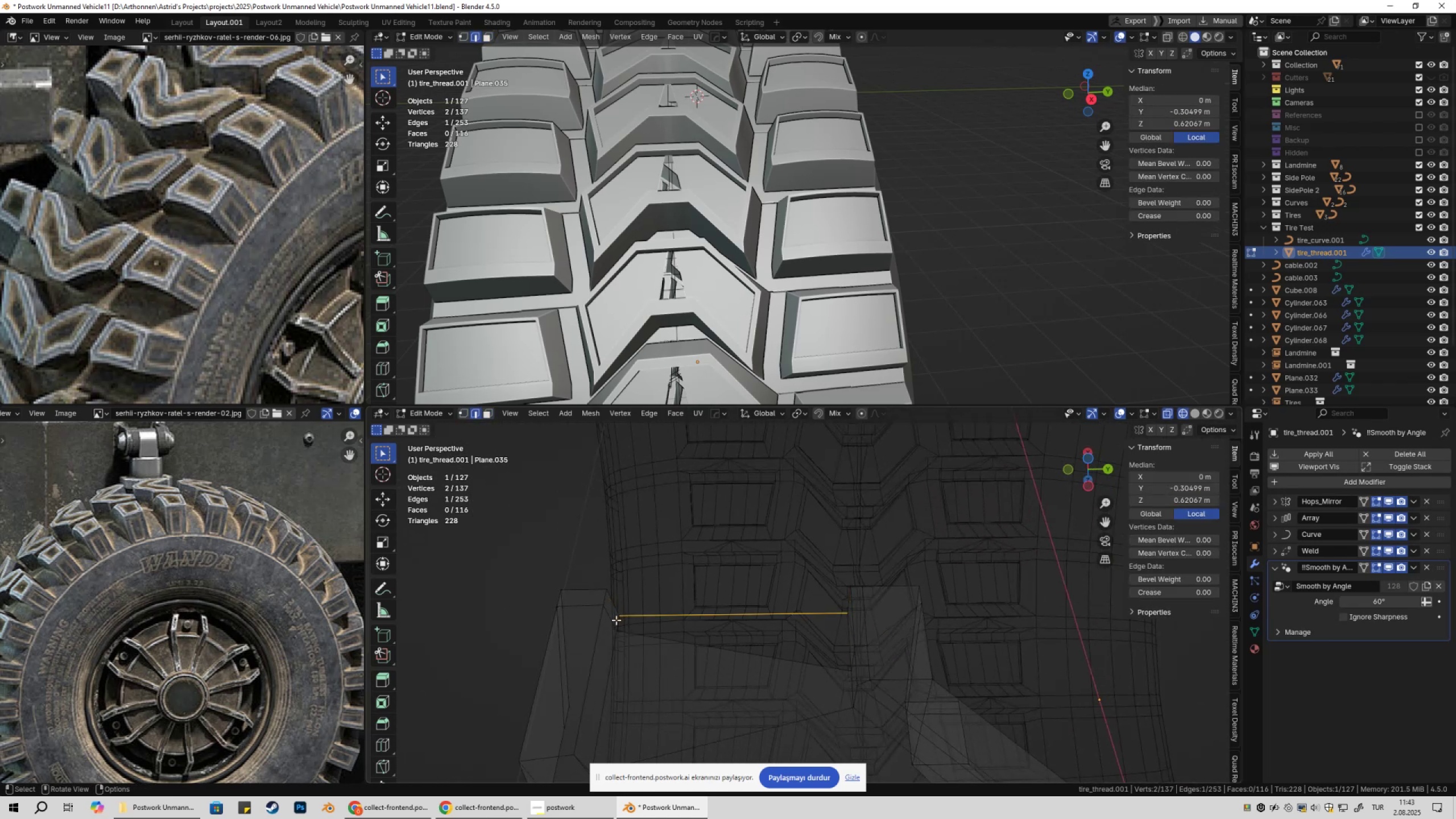 
left_click([616, 620])
 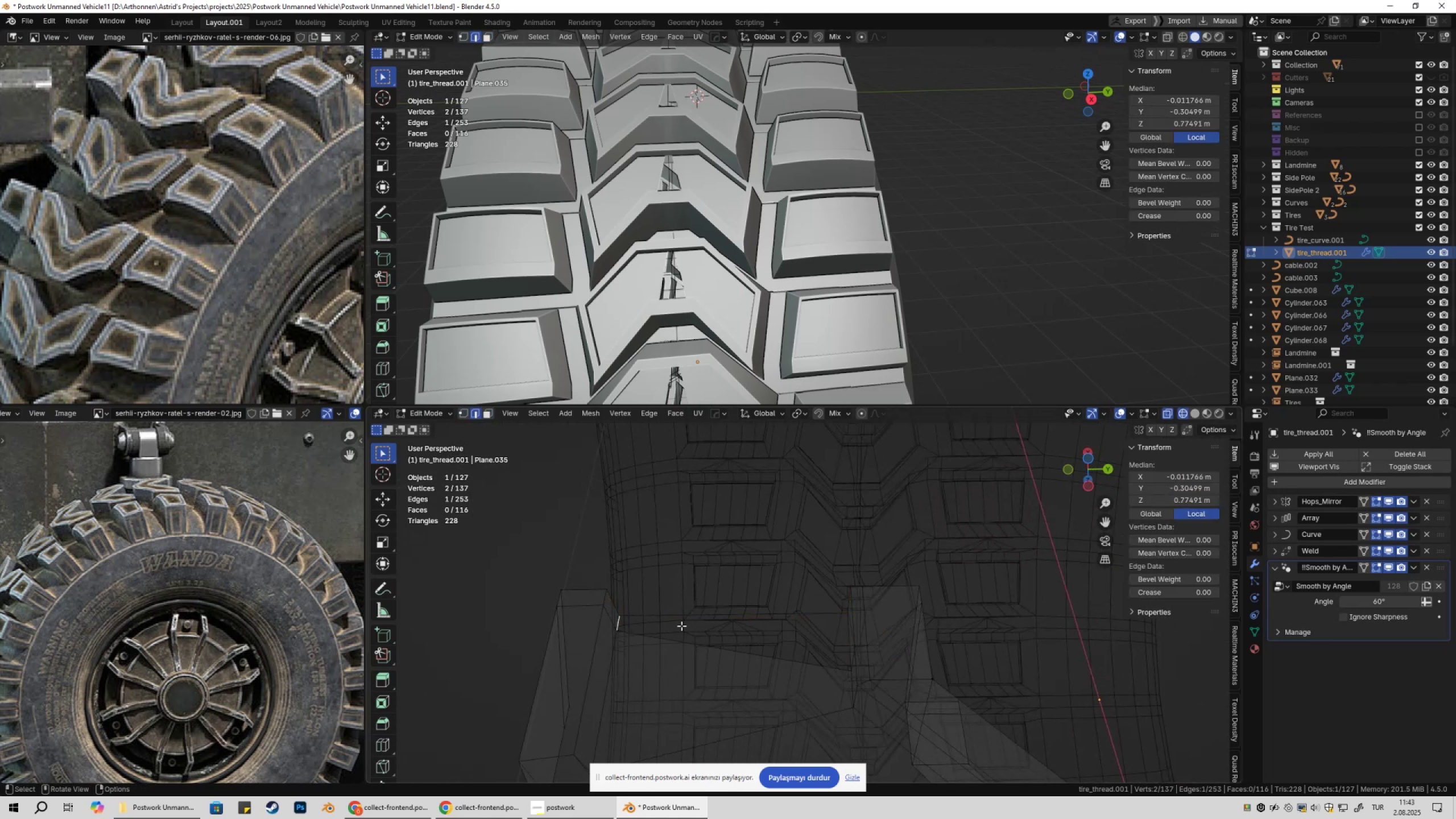 
type(f)
key(Tab)
key(Tab)
type(71zzg)
key(Escape)
type(g)
key(Escape)
type(g)
key(Escape)
type(g)
key(Escape)
type(g)
key(Escape)
type(g)
 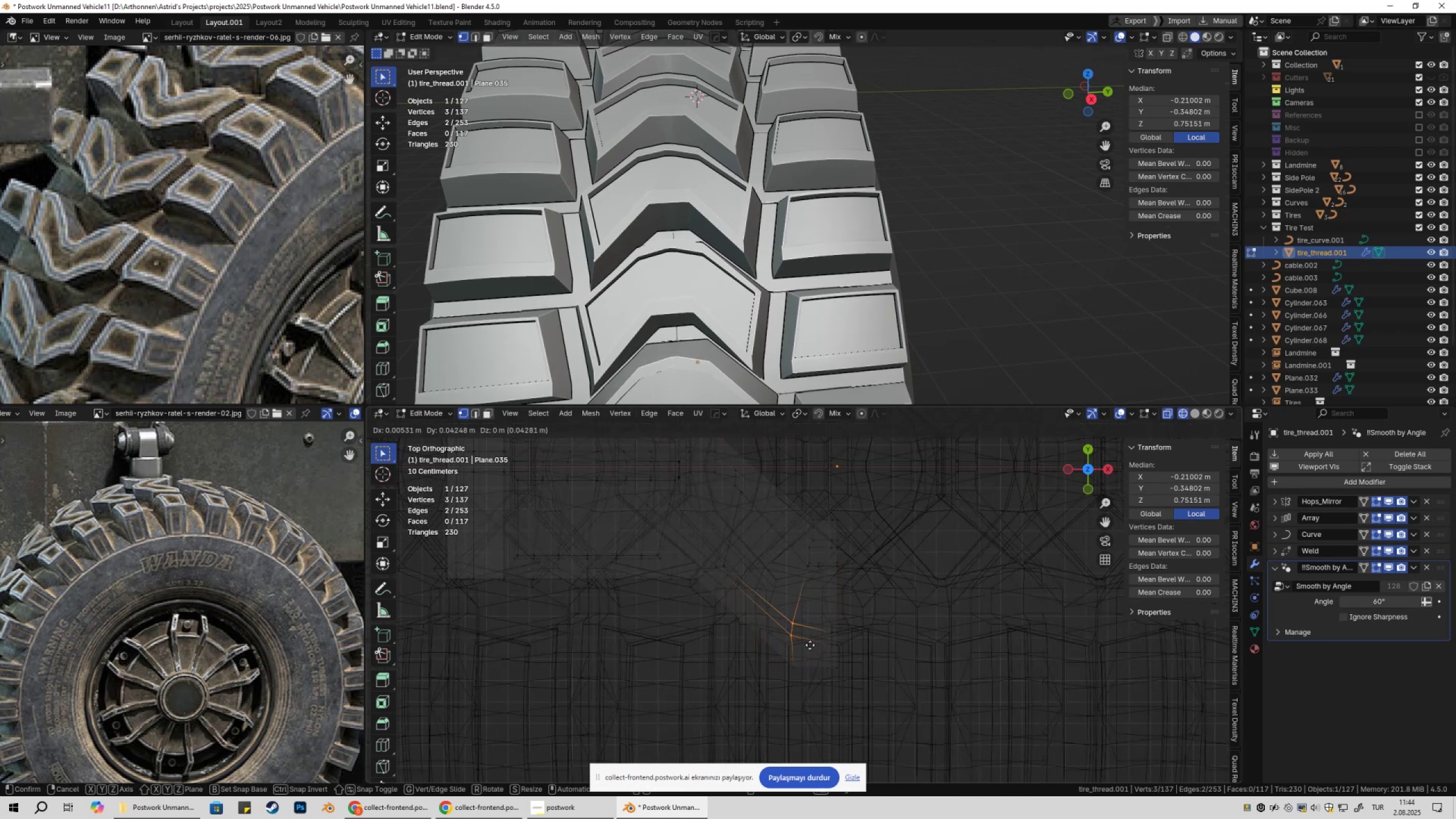 
scroll: coordinate [787, 596], scroll_direction: down, amount: 8.0
 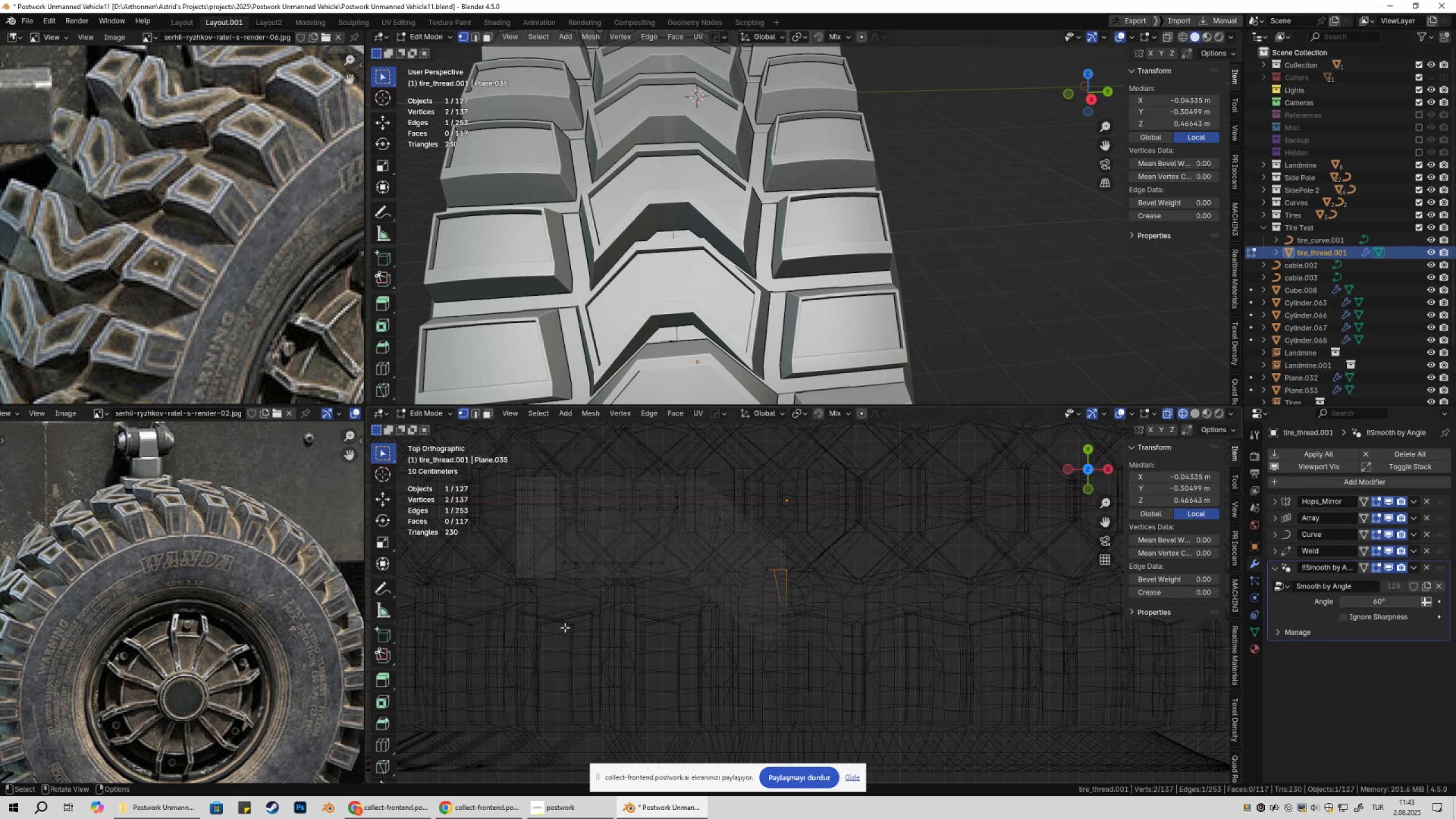 
left_click_drag(start_coordinate=[748, 599], to_coordinate=[838, 665])
 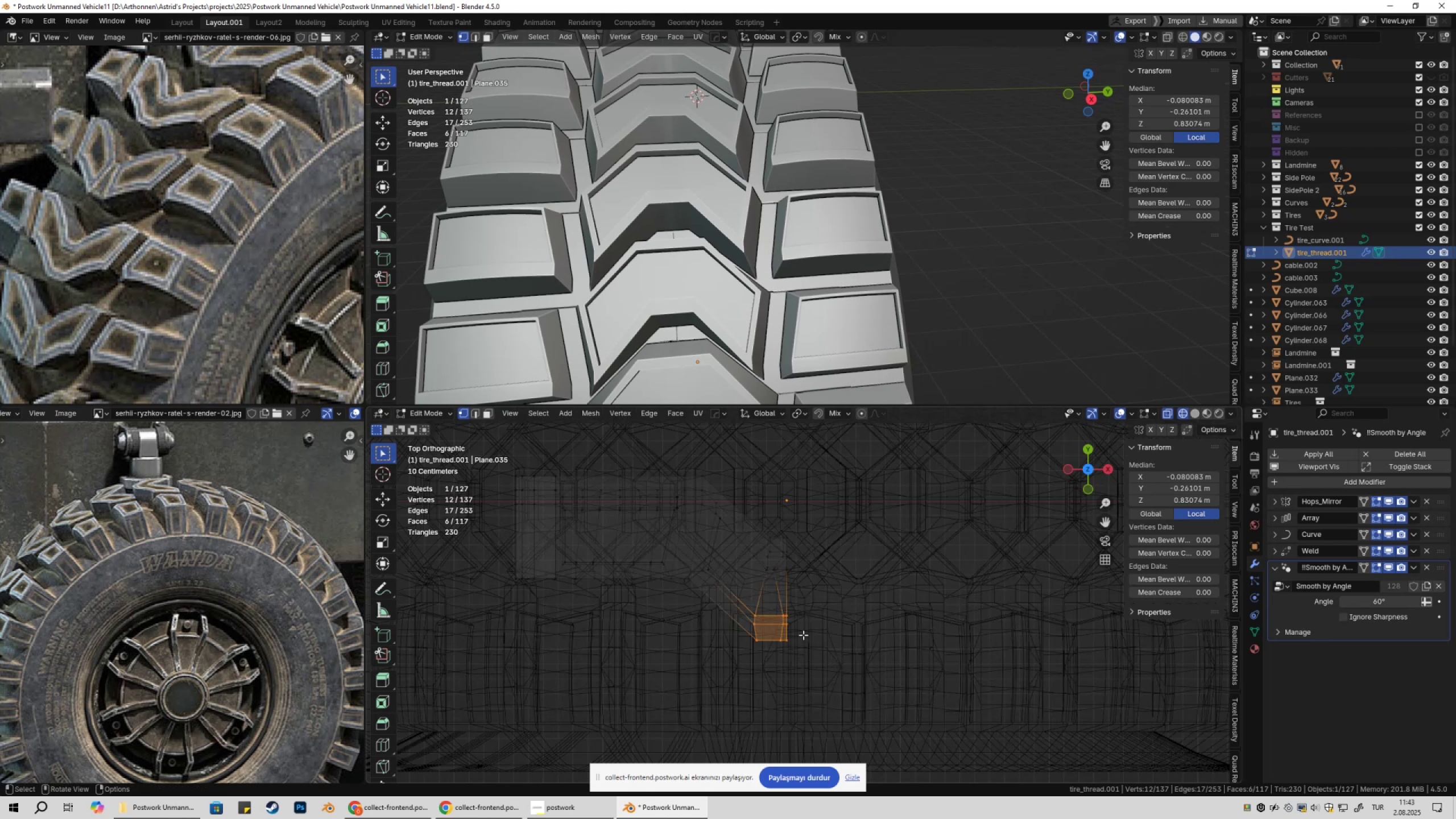 
left_click_drag(start_coordinate=[767, 607], to_coordinate=[814, 674])
 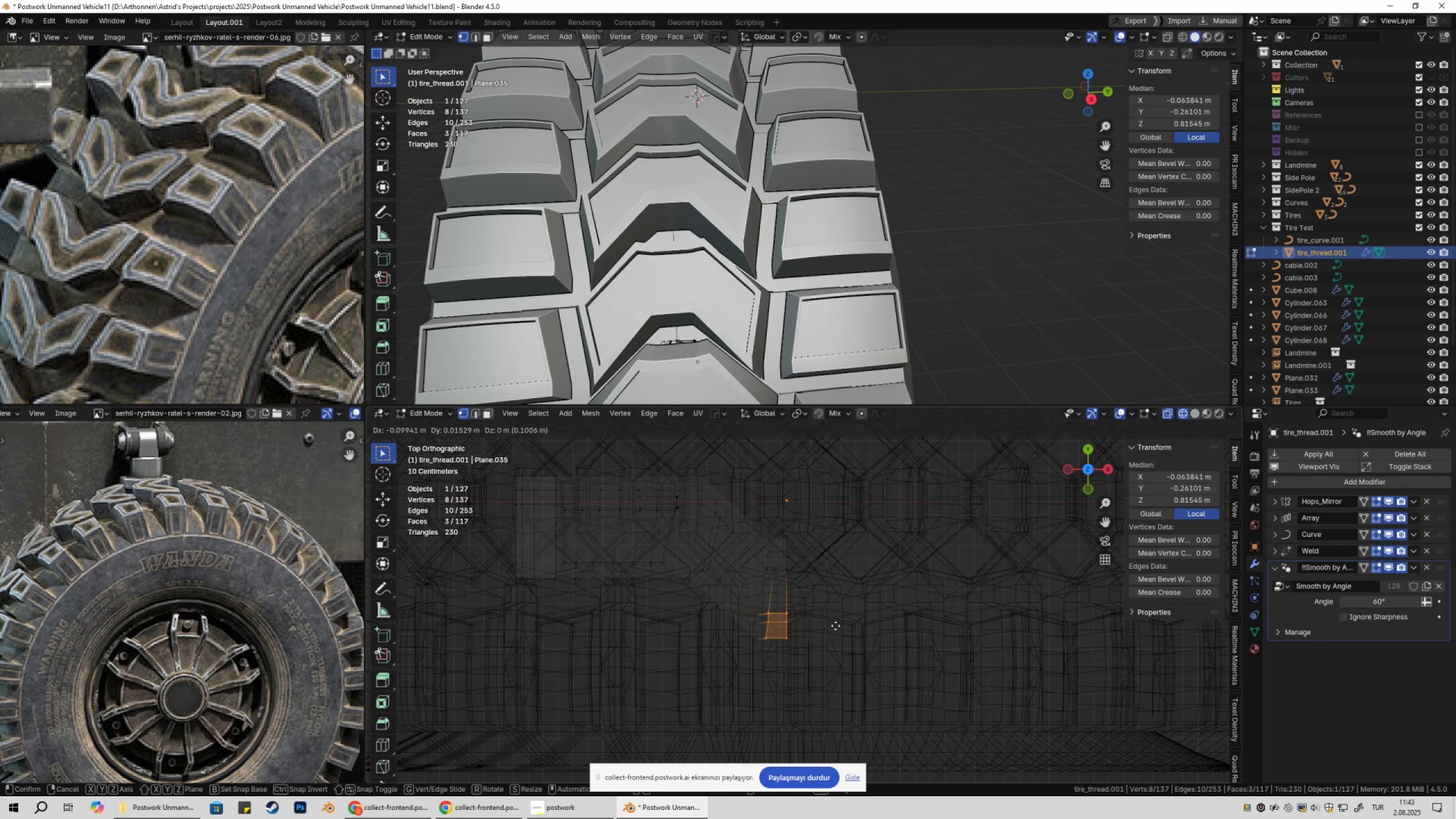 
scroll: coordinate [816, 596], scroll_direction: up, amount: 2.0
 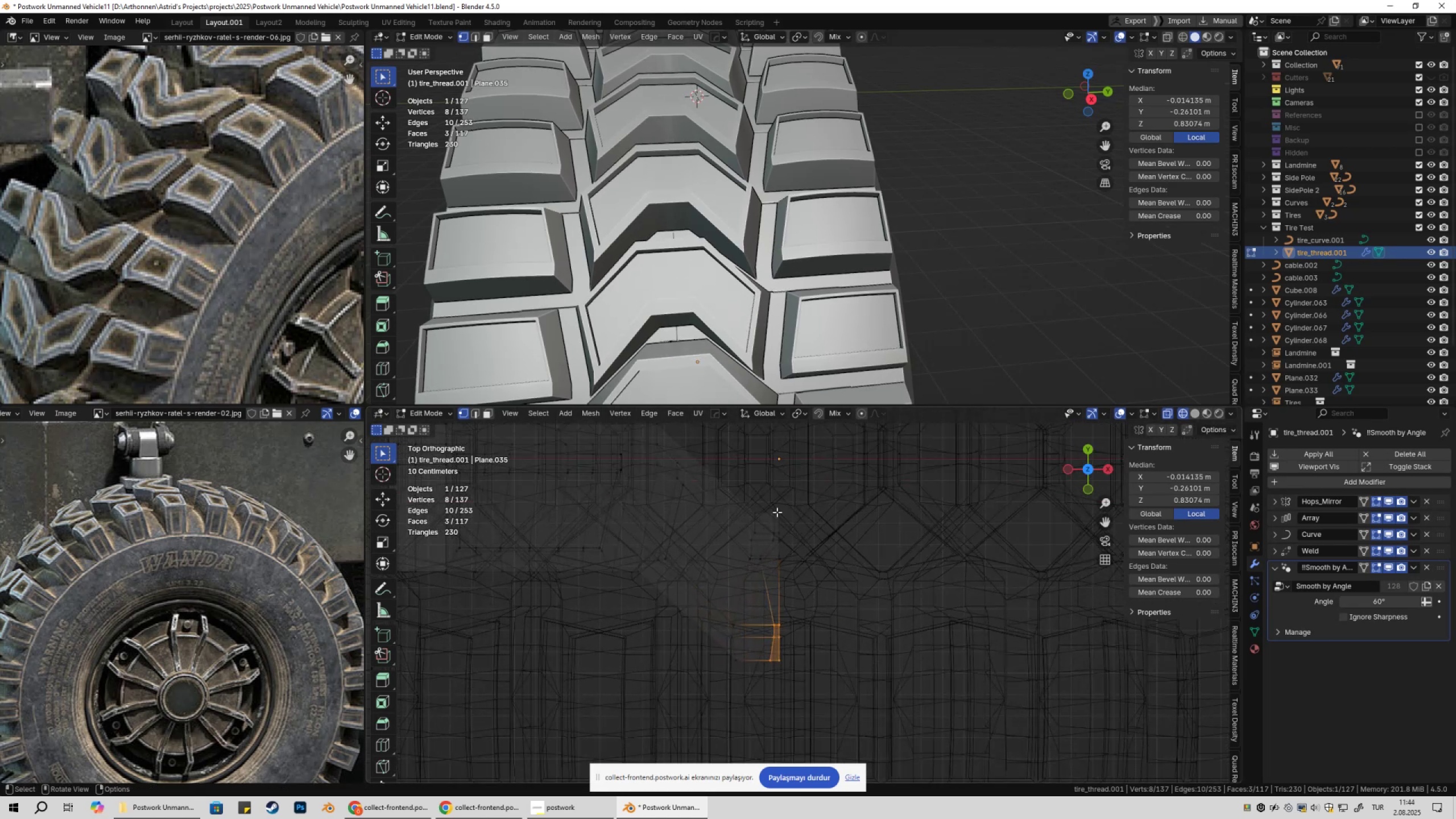 
left_click_drag(start_coordinate=[759, 489], to_coordinate=[814, 532])
 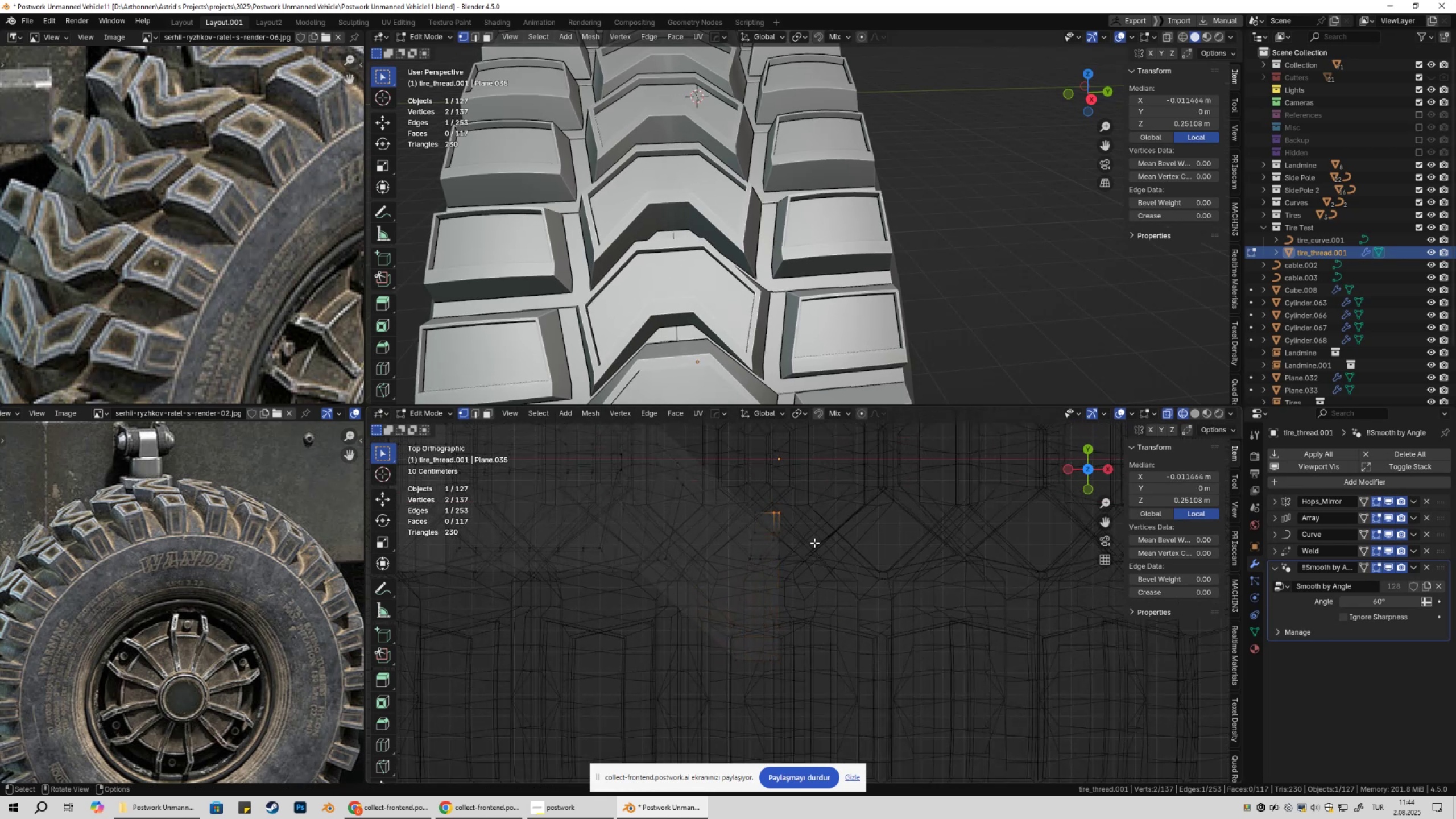 
scroll: coordinate [863, 561], scroll_direction: up, amount: 1.0
 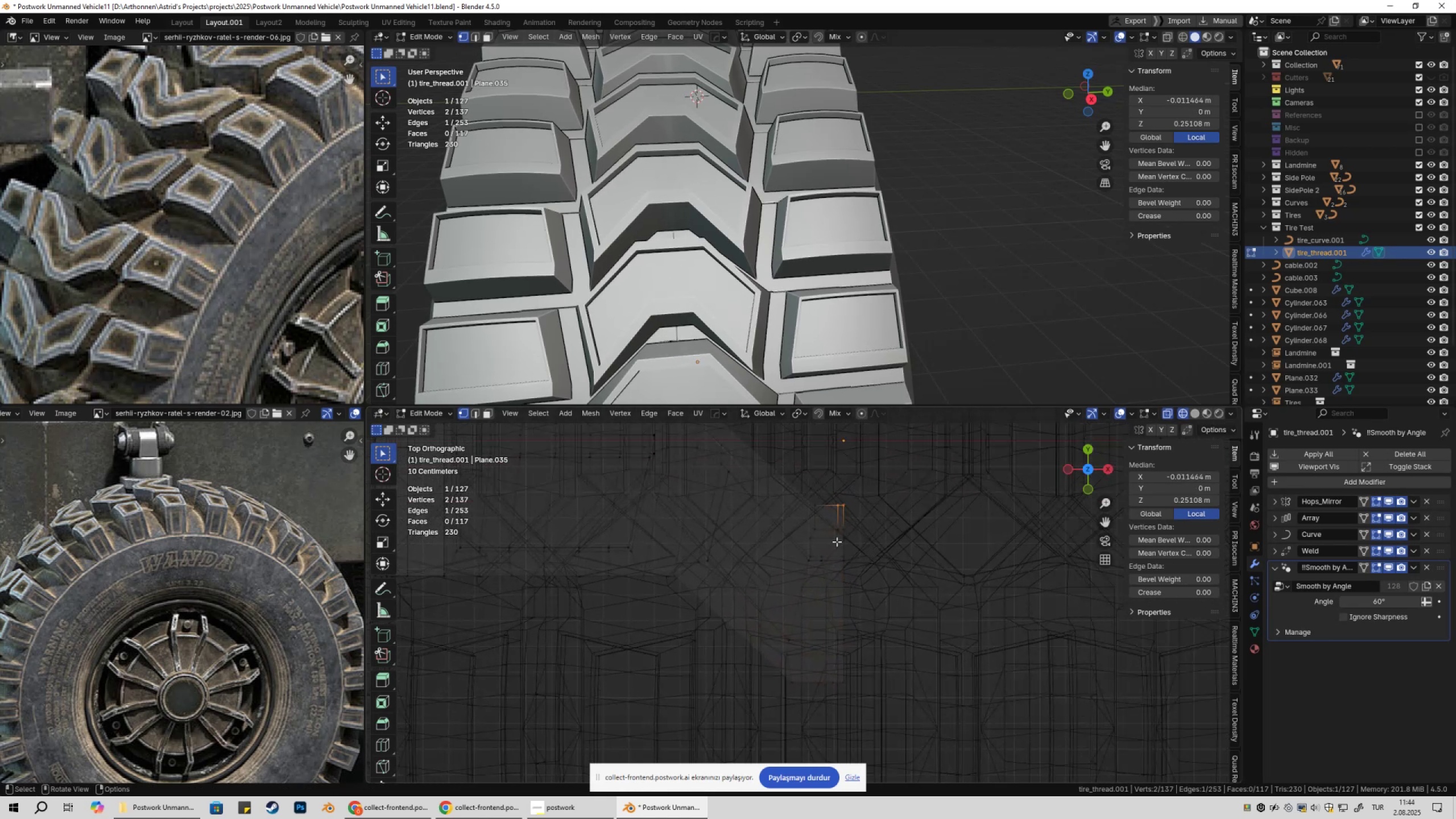 
left_click_drag(start_coordinate=[819, 523], to_coordinate=[870, 553])
 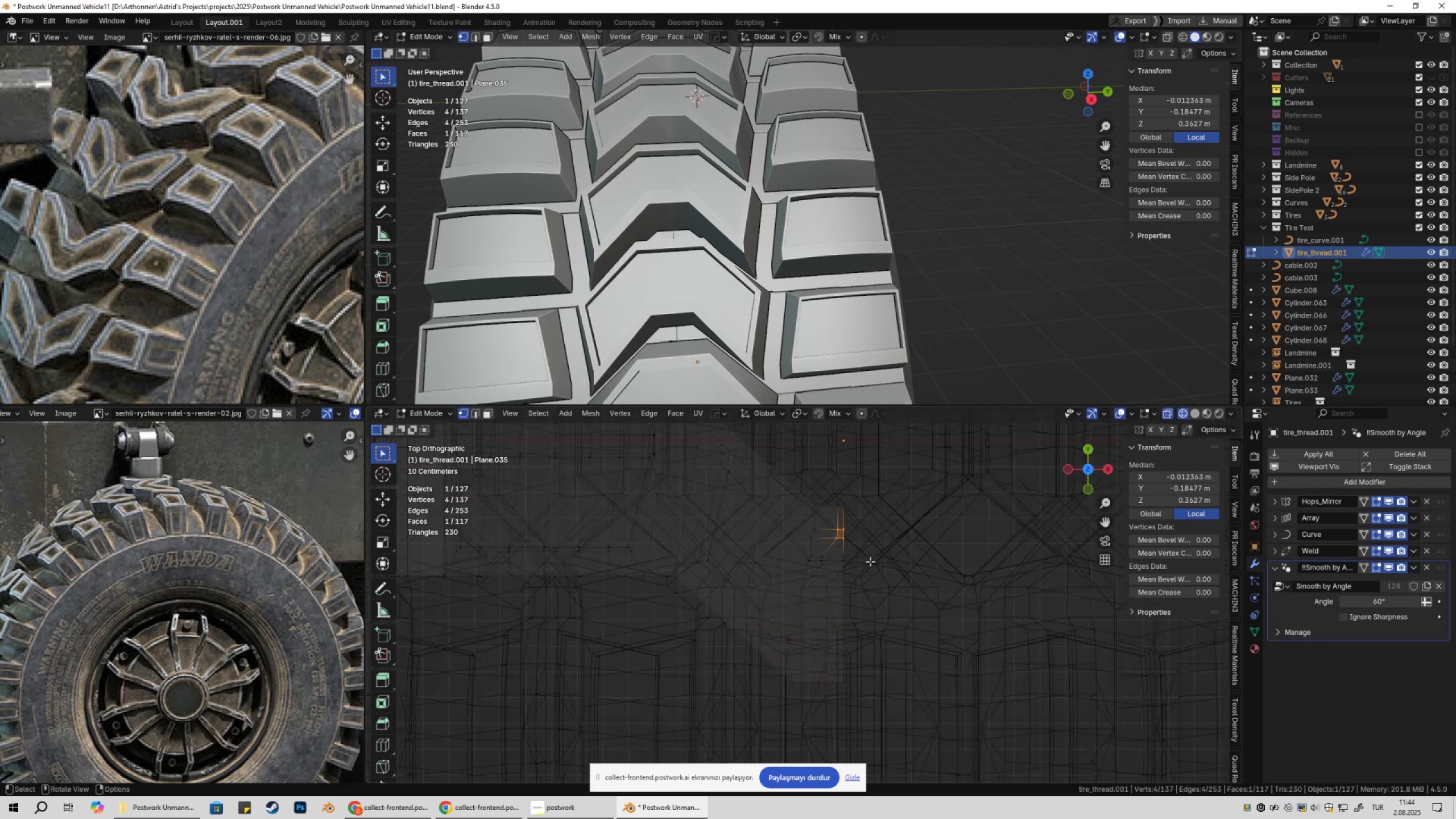 
scroll: coordinate [866, 578], scroll_direction: up, amount: 2.0
 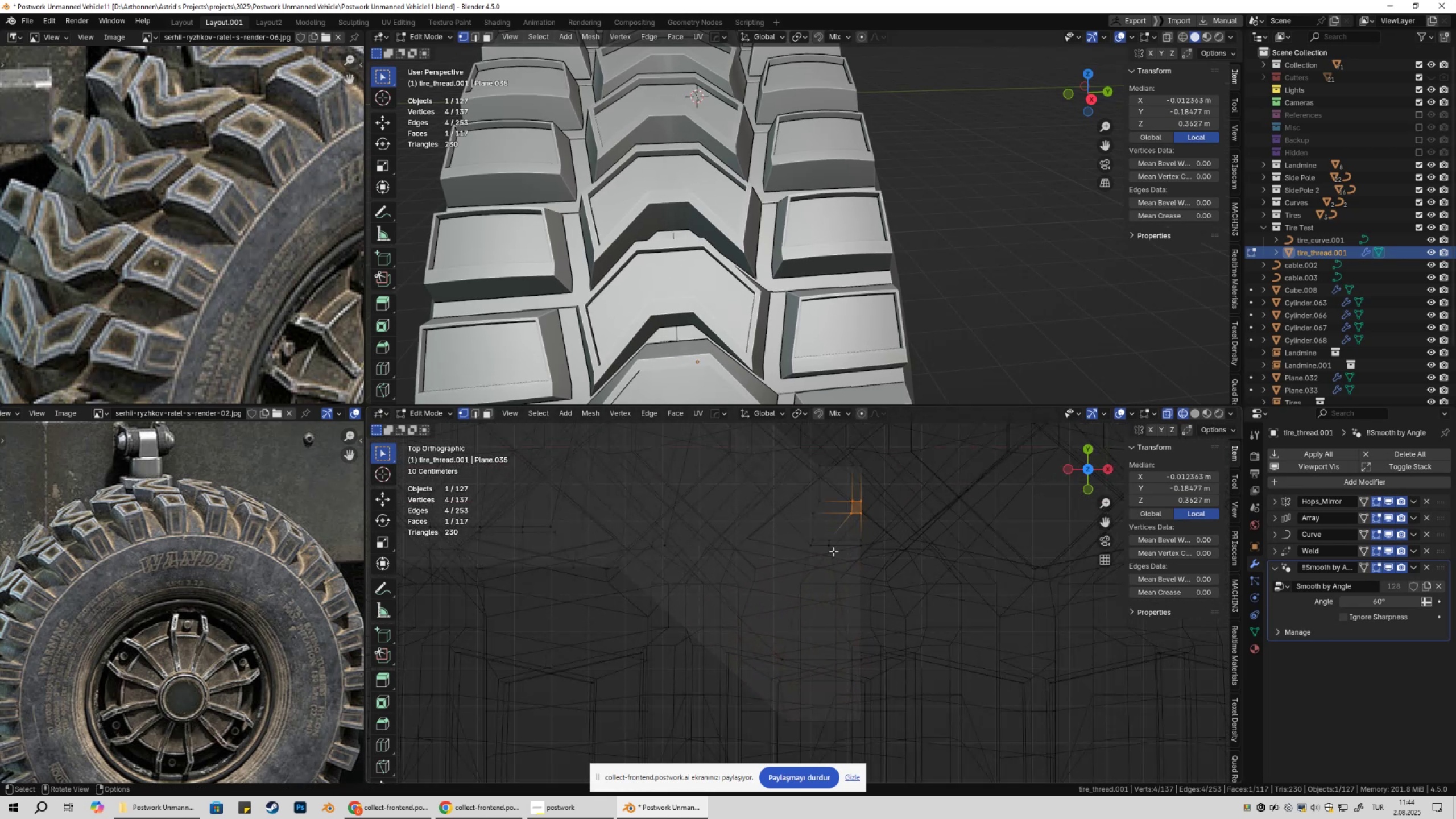 
left_click_drag(start_coordinate=[820, 536], to_coordinate=[850, 574])
 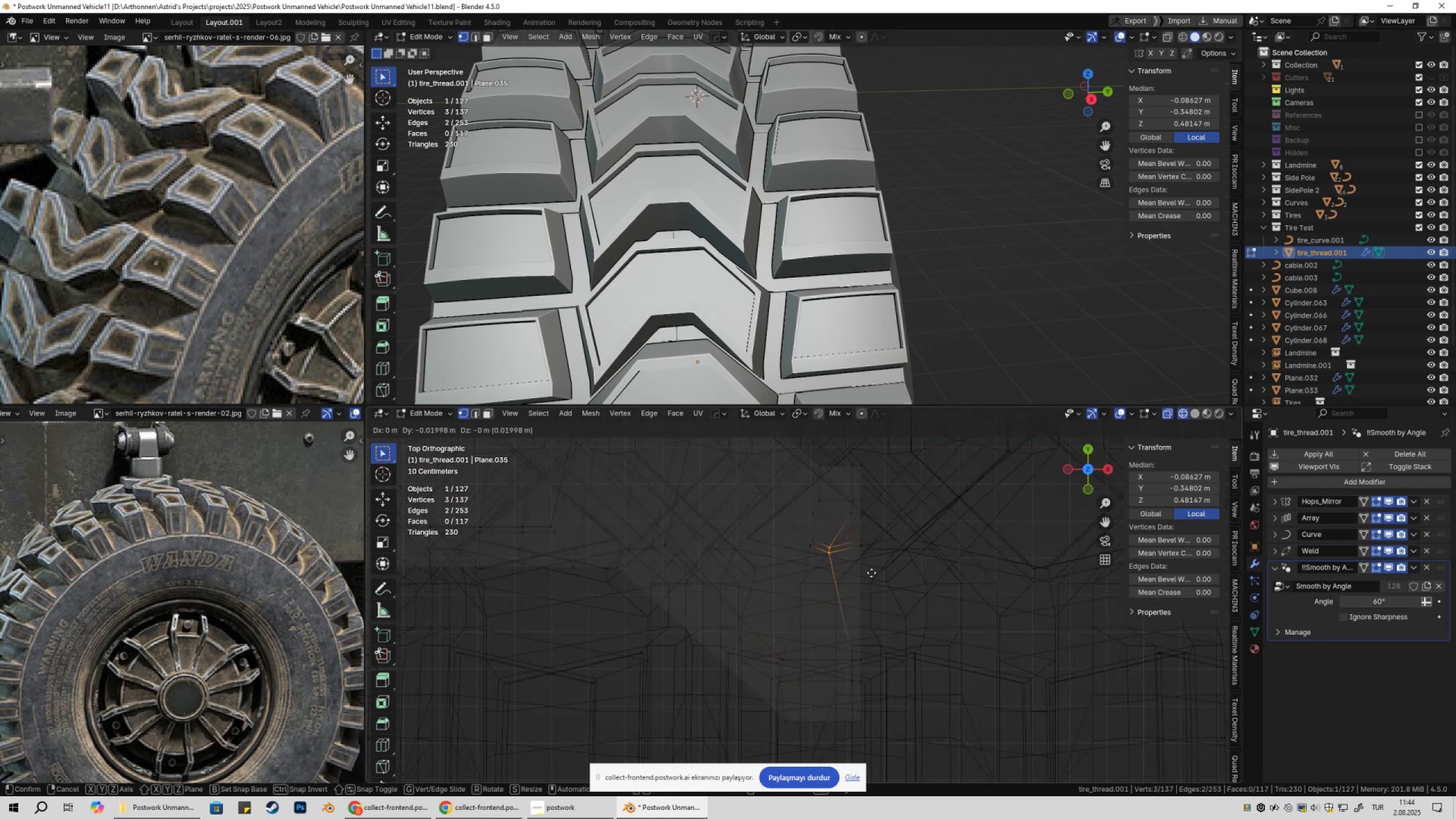 
left_click_drag(start_coordinate=[849, 532], to_coordinate=[884, 565])
 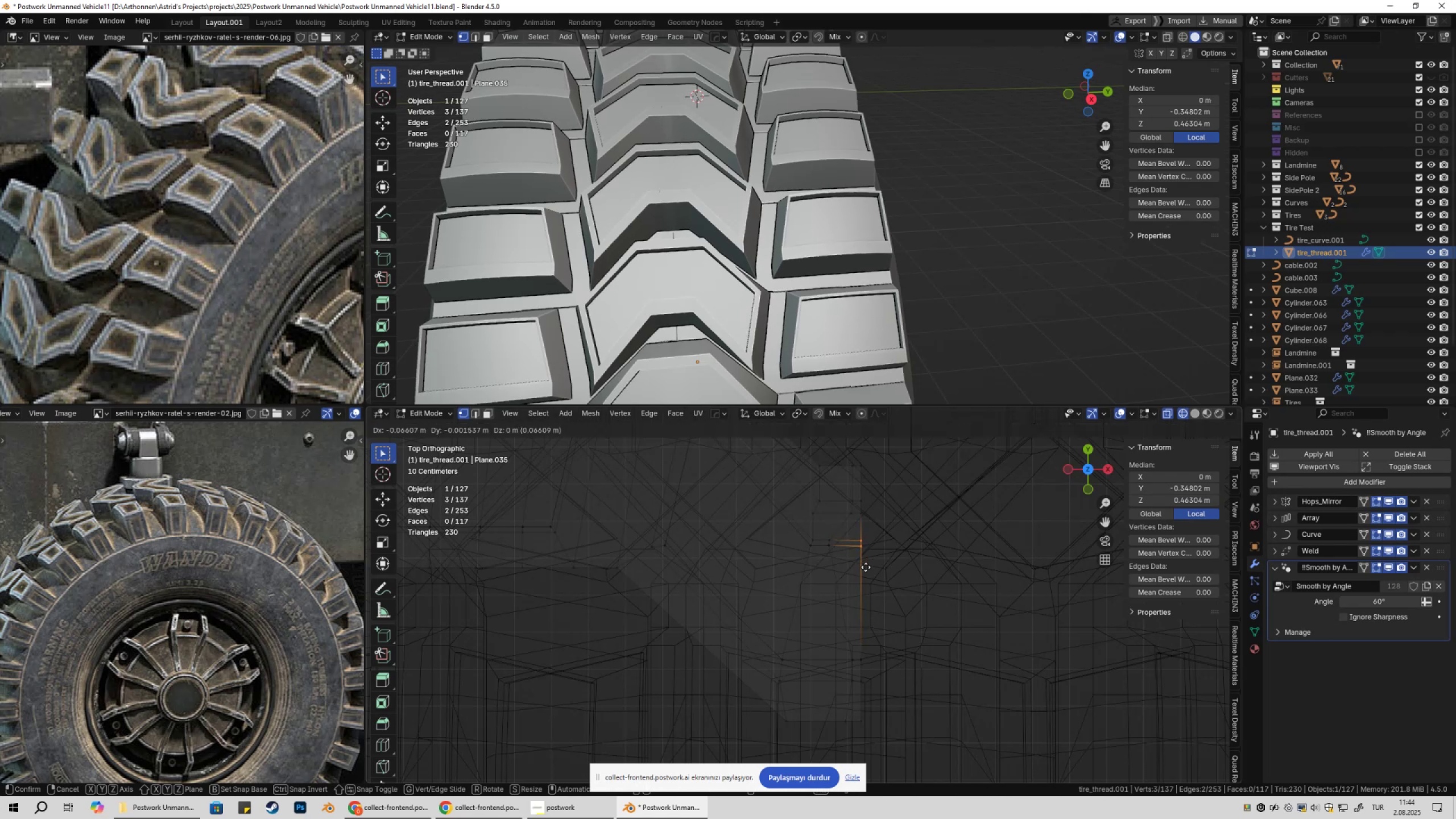 
scroll: coordinate [847, 617], scroll_direction: down, amount: 3.0
 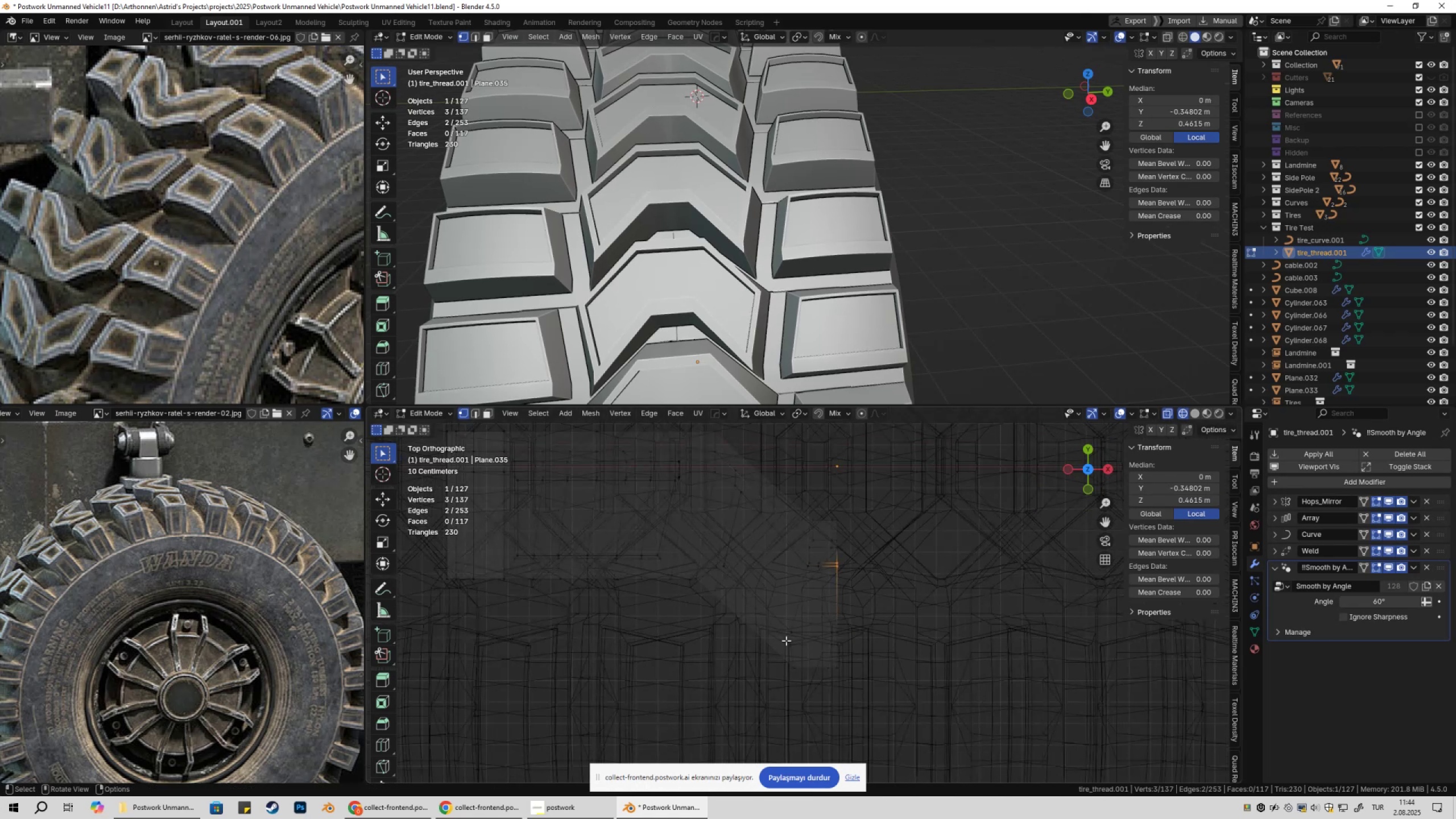 
left_click_drag(start_coordinate=[770, 638], to_coordinate=[813, 691])
 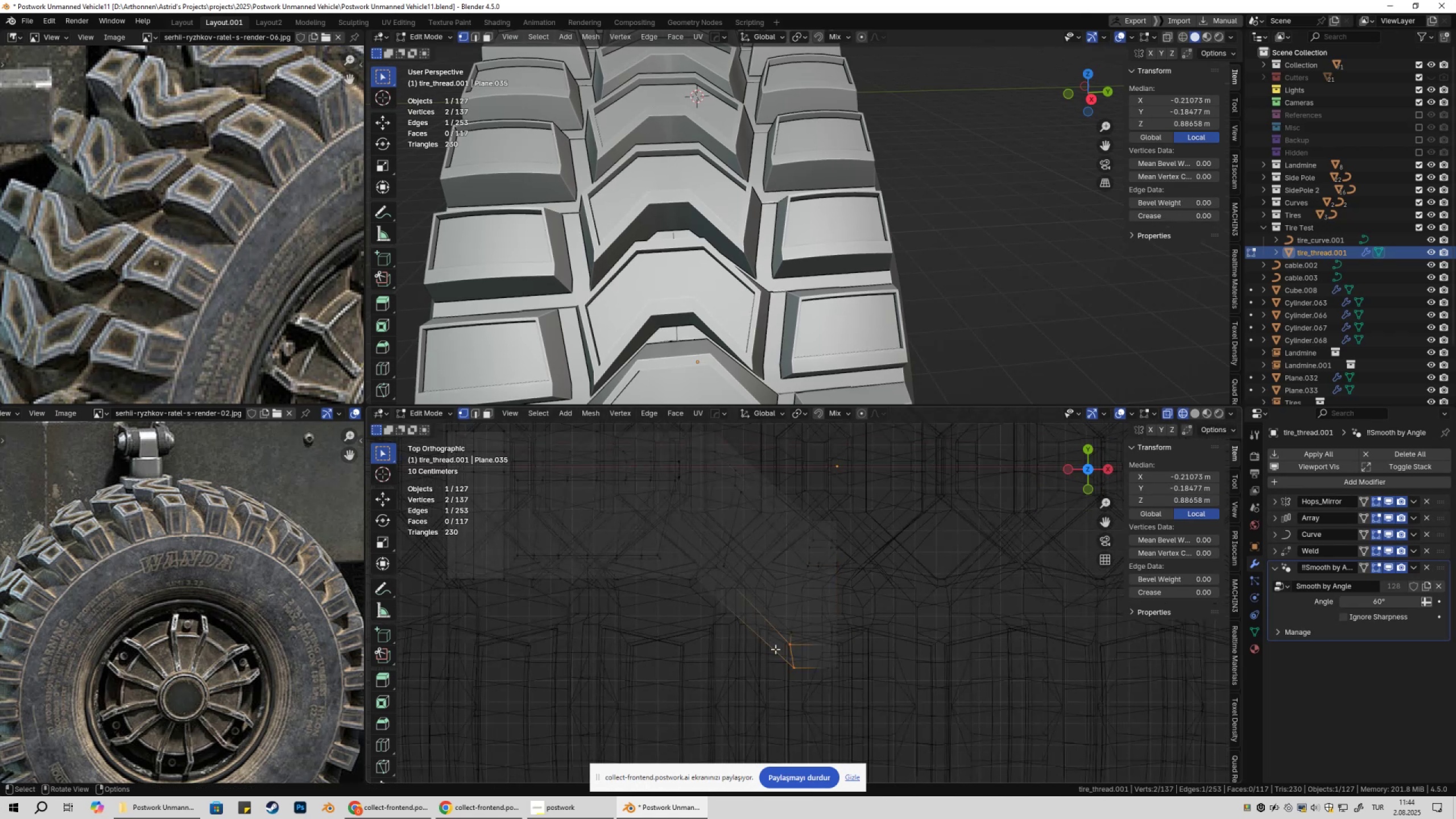 
left_click_drag(start_coordinate=[768, 636], to_coordinate=[804, 690])
 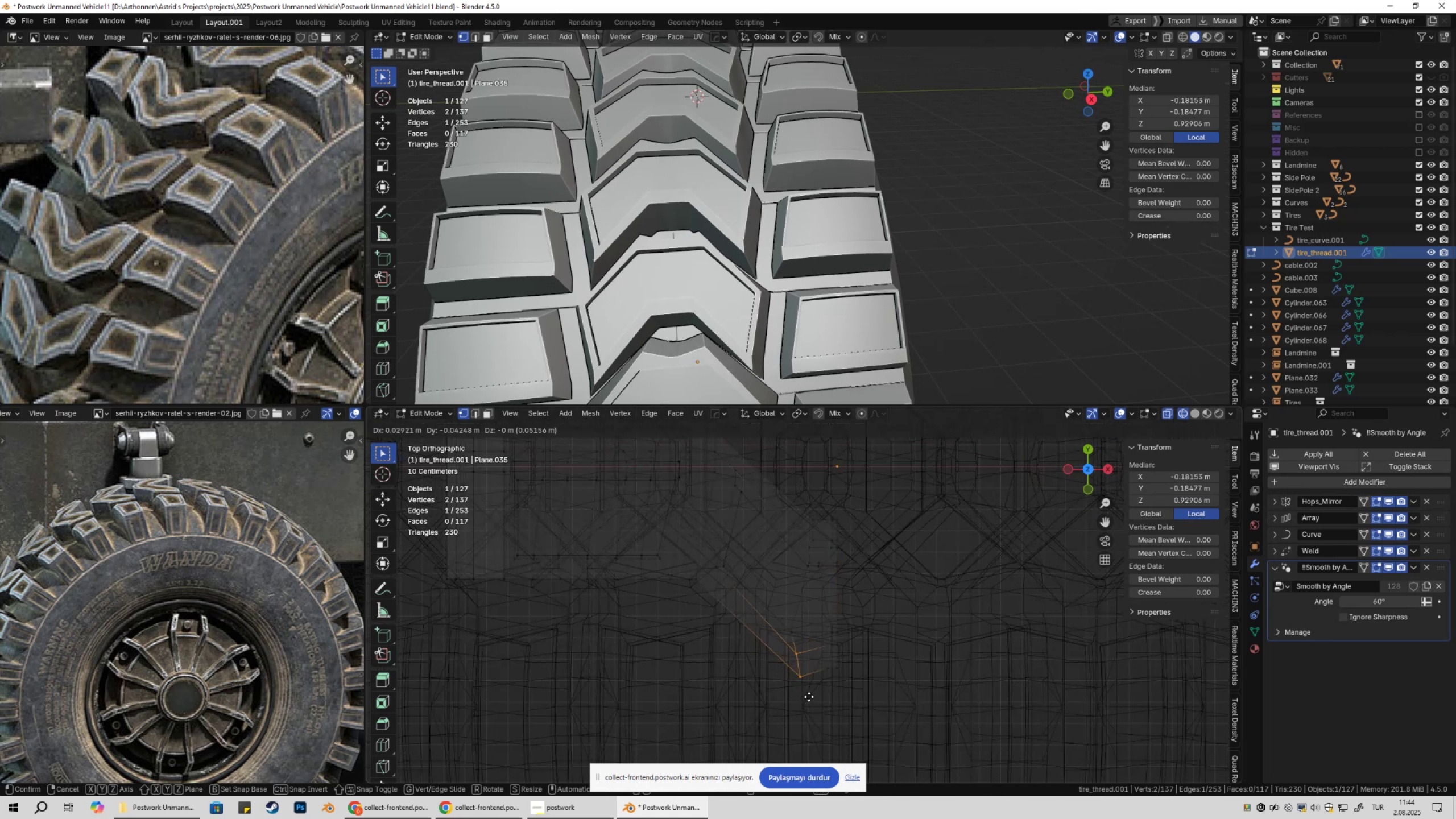 
left_click_drag(start_coordinate=[787, 620], to_coordinate=[804, 650])
 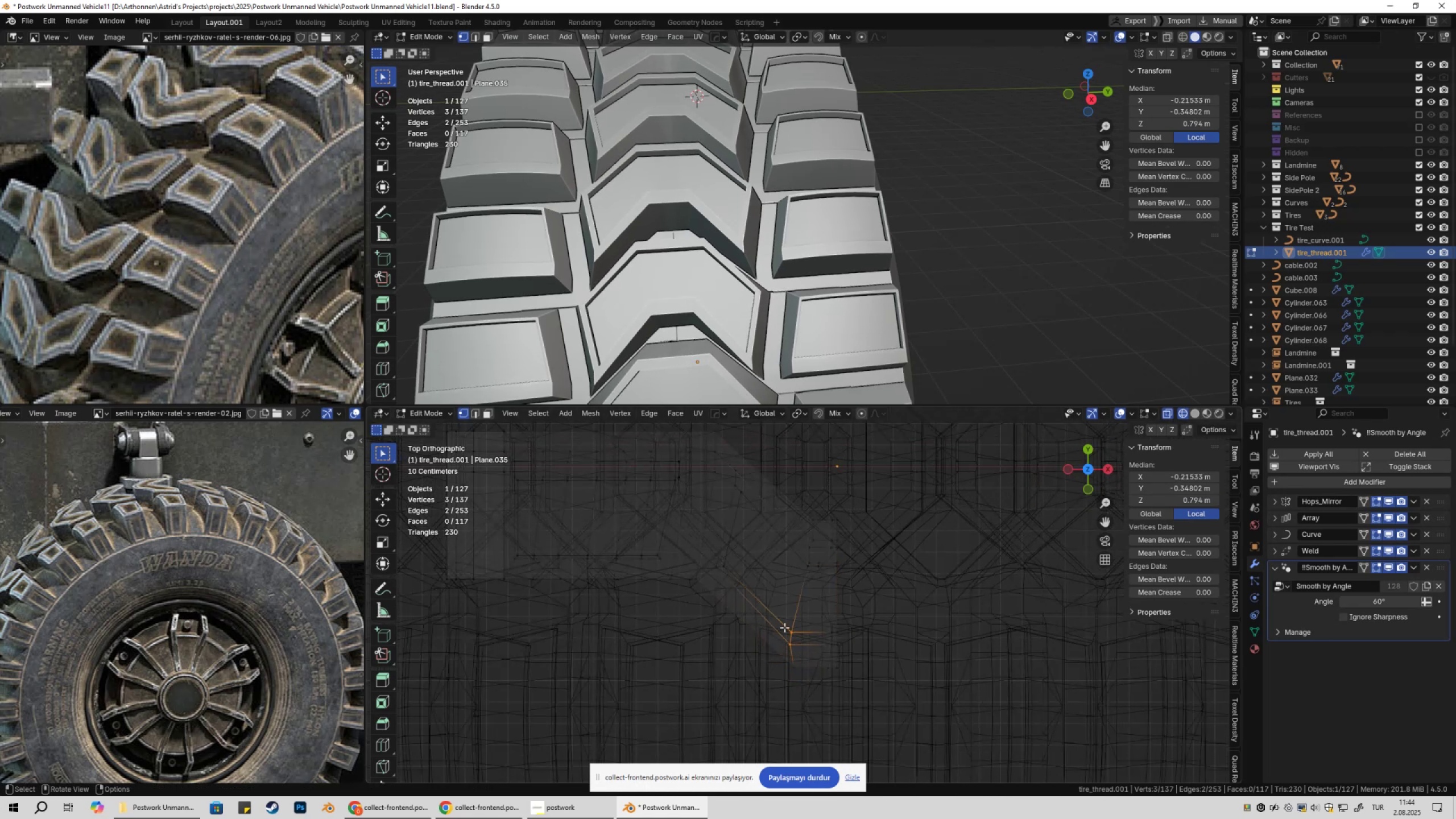 
left_click_drag(start_coordinate=[781, 619], to_coordinate=[803, 650])
 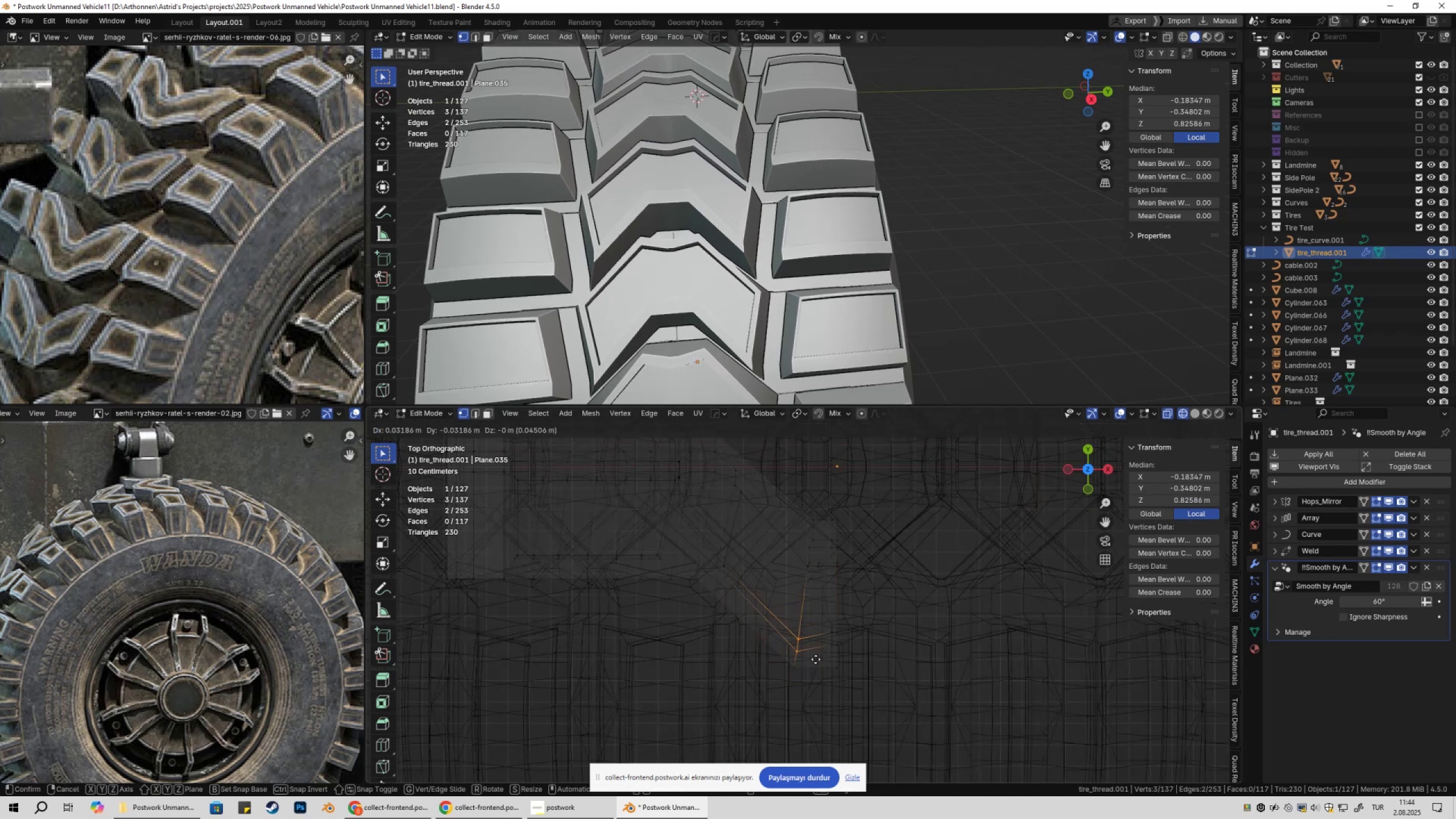 
key(Escape)
 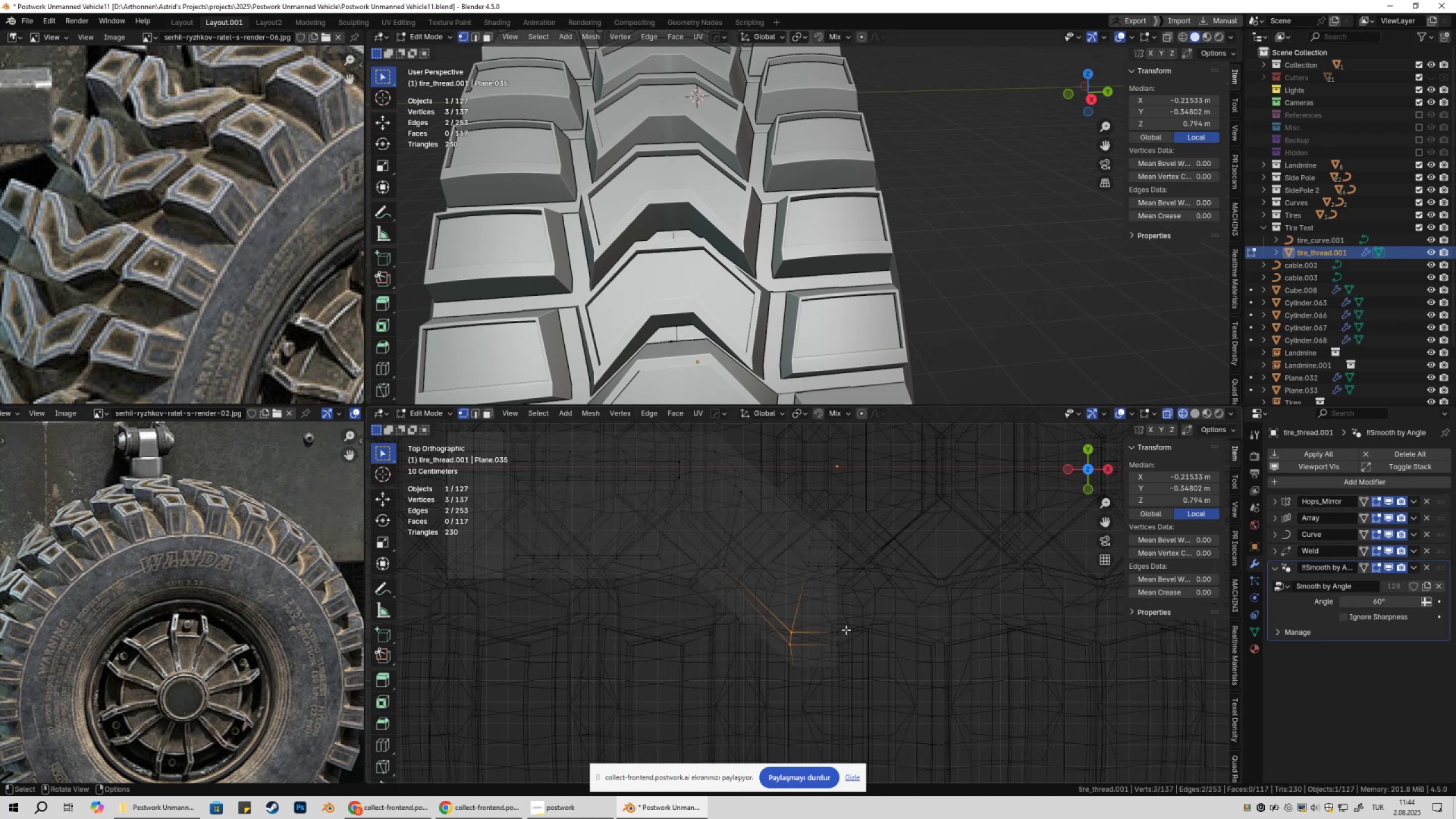 
key(G)
 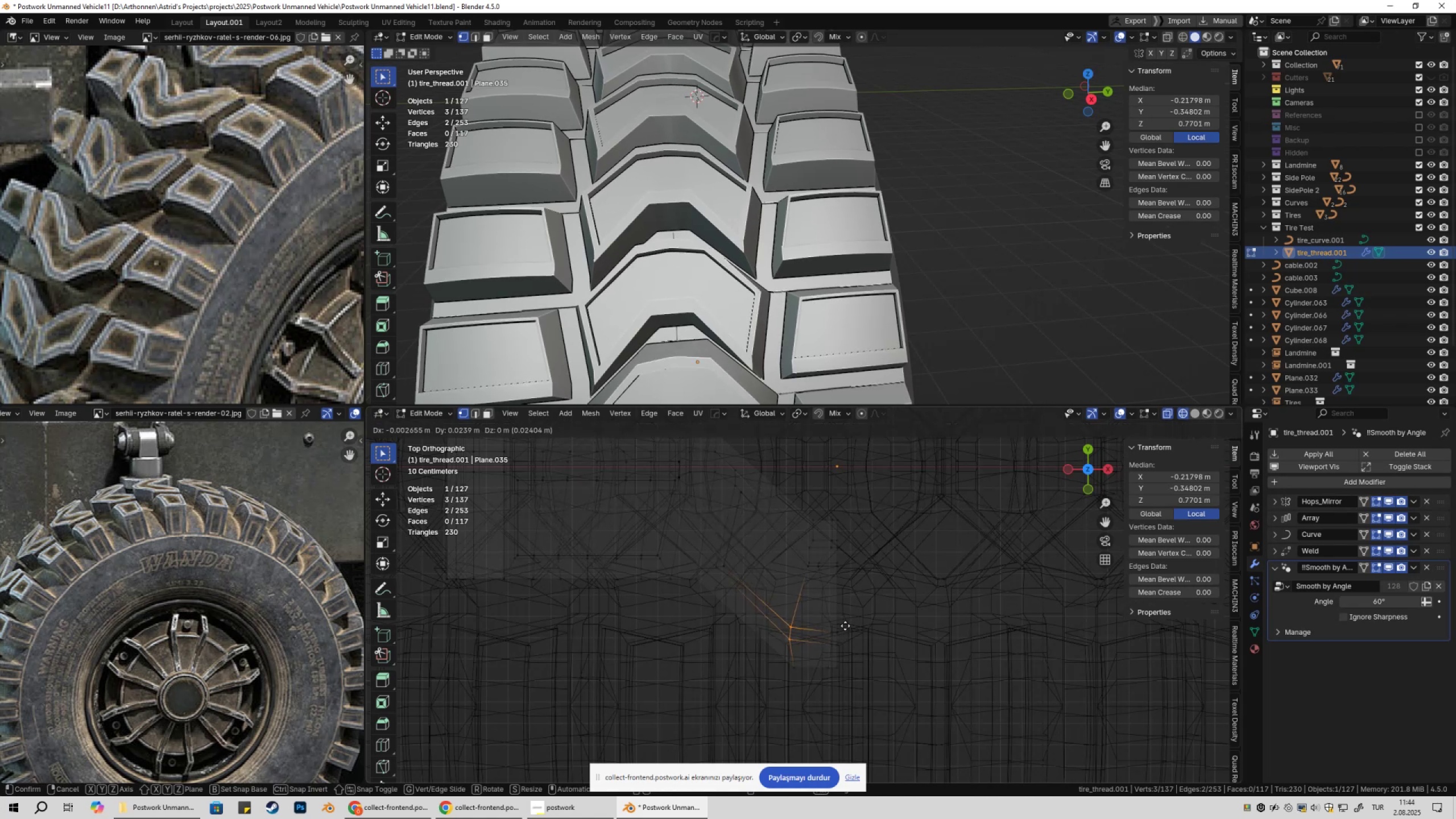 
key(Escape)
 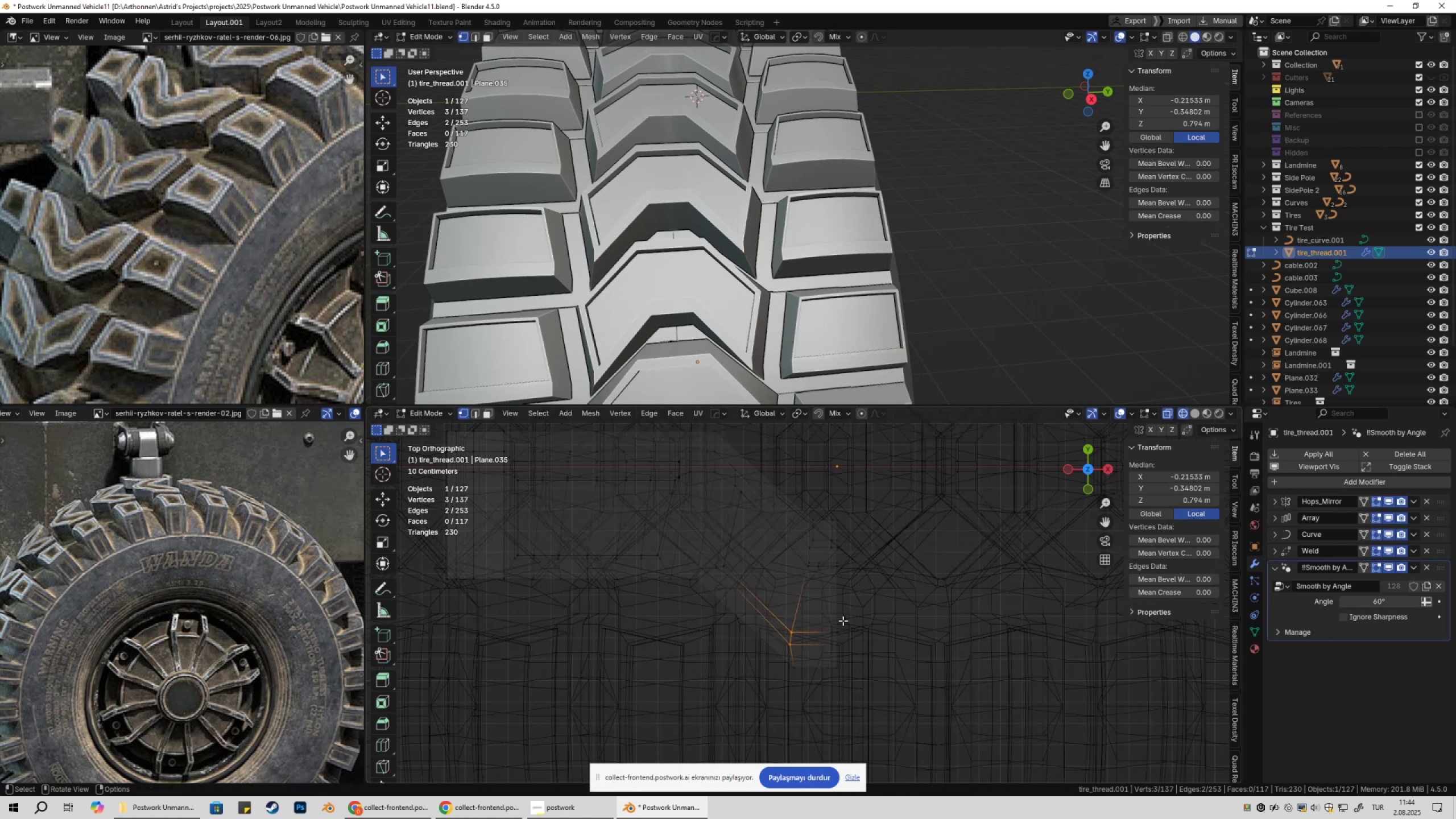 
hold_key(key=ShiftLeft, duration=0.47)
 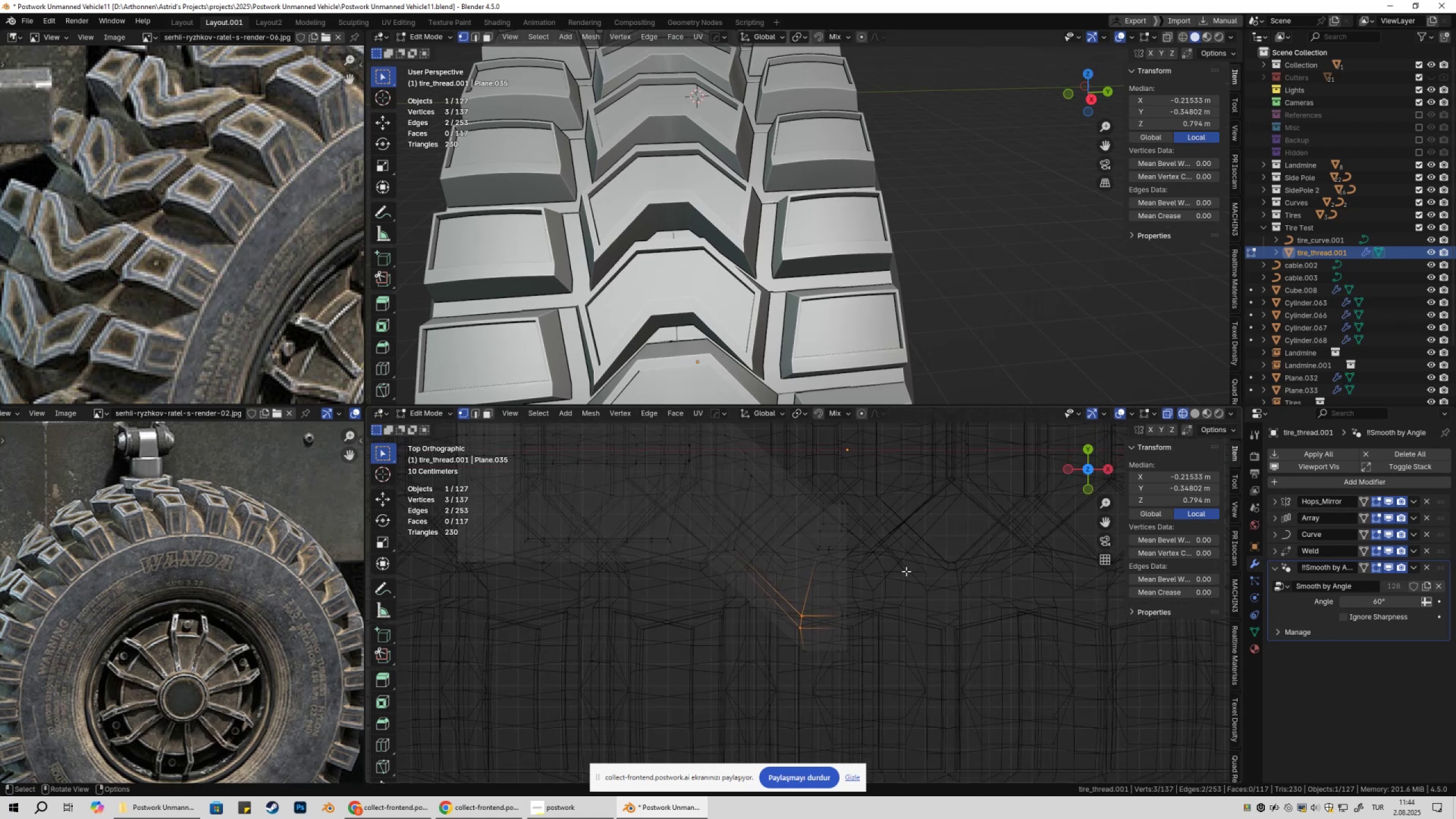 
key(2)
 